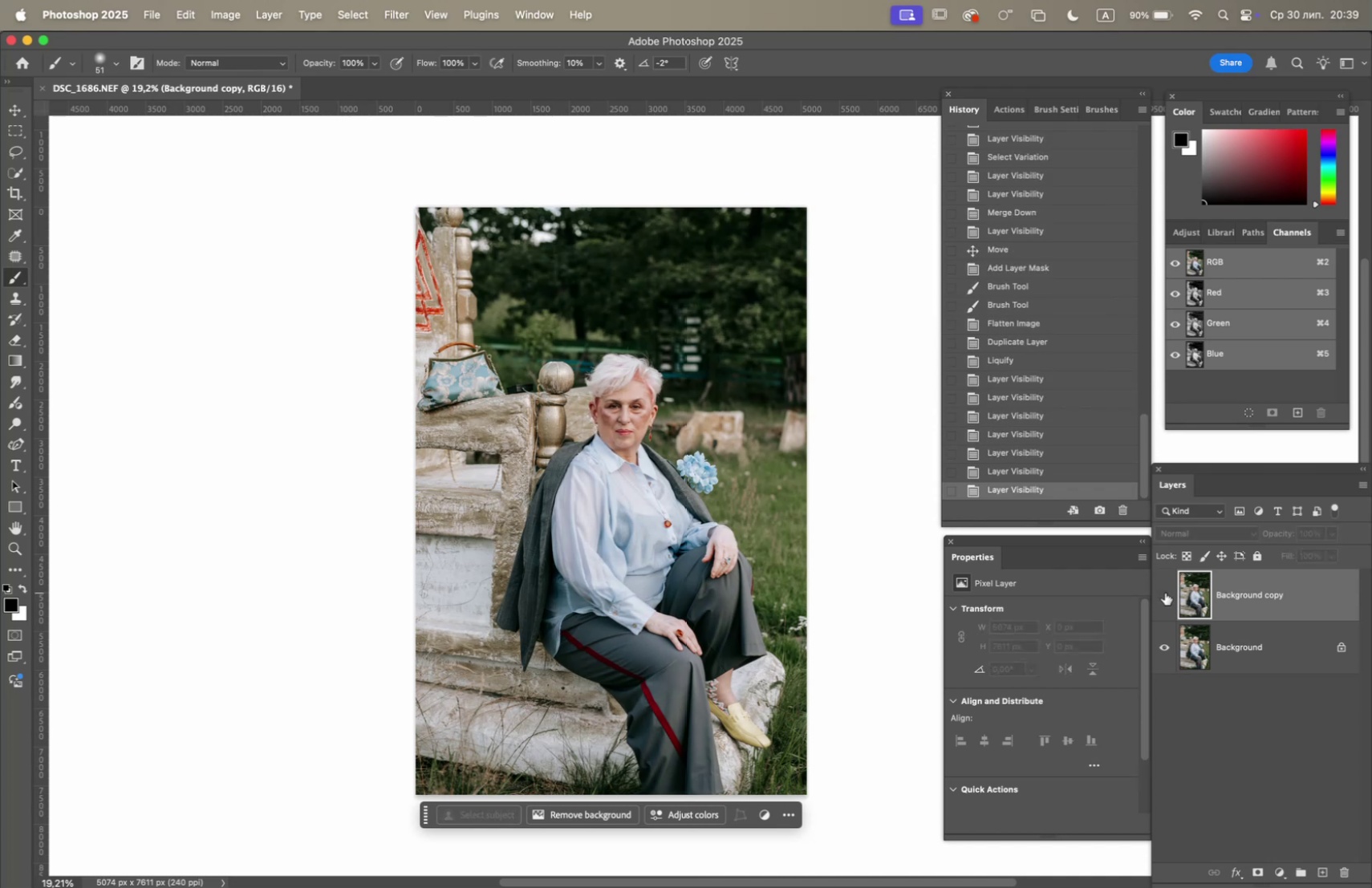 
left_click([1165, 592])
 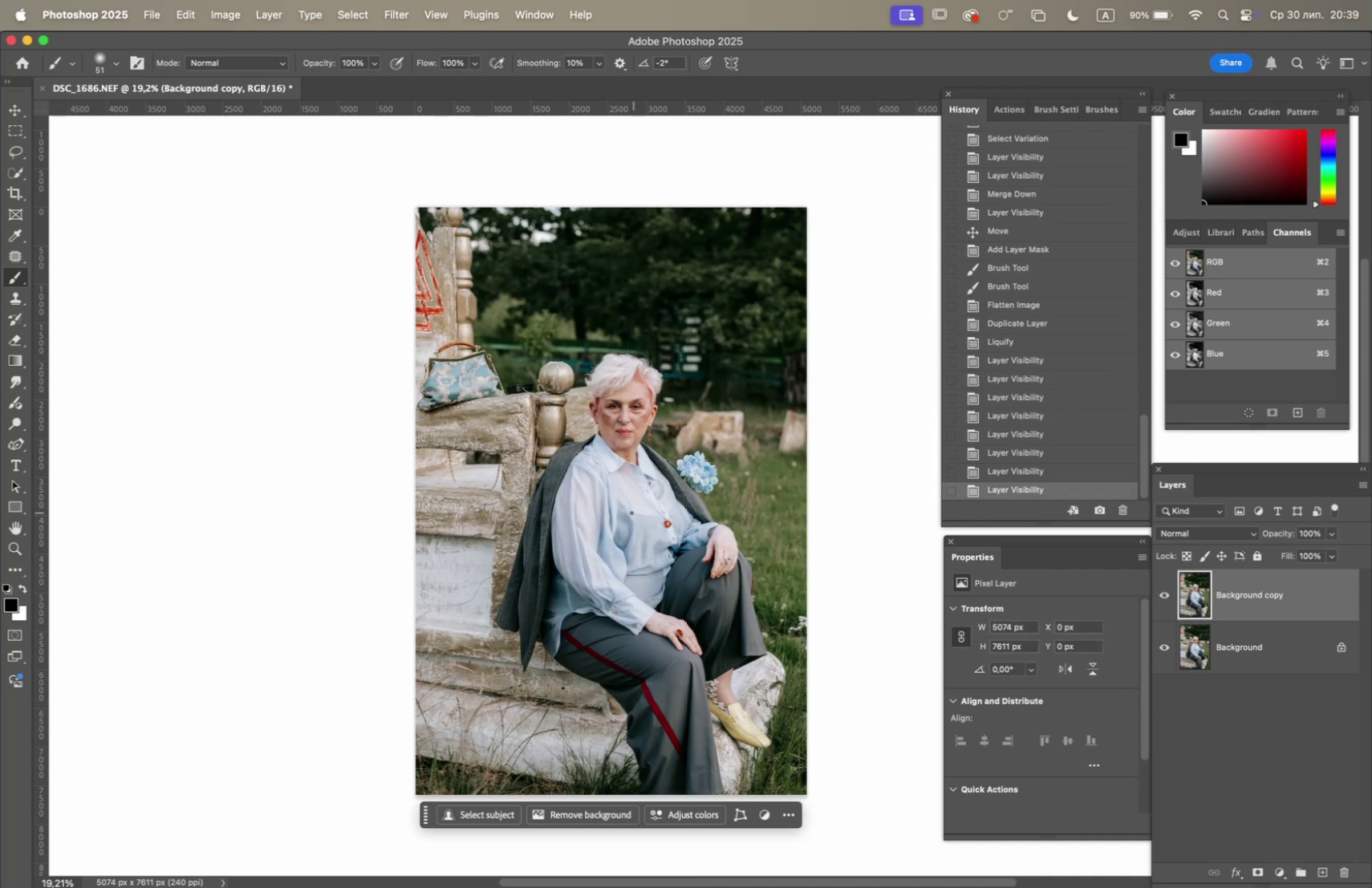 
hold_key(key=OptionLeft, duration=1.29)
scroll: coordinate [620, 520], scroll_direction: up, amount: 3.0
 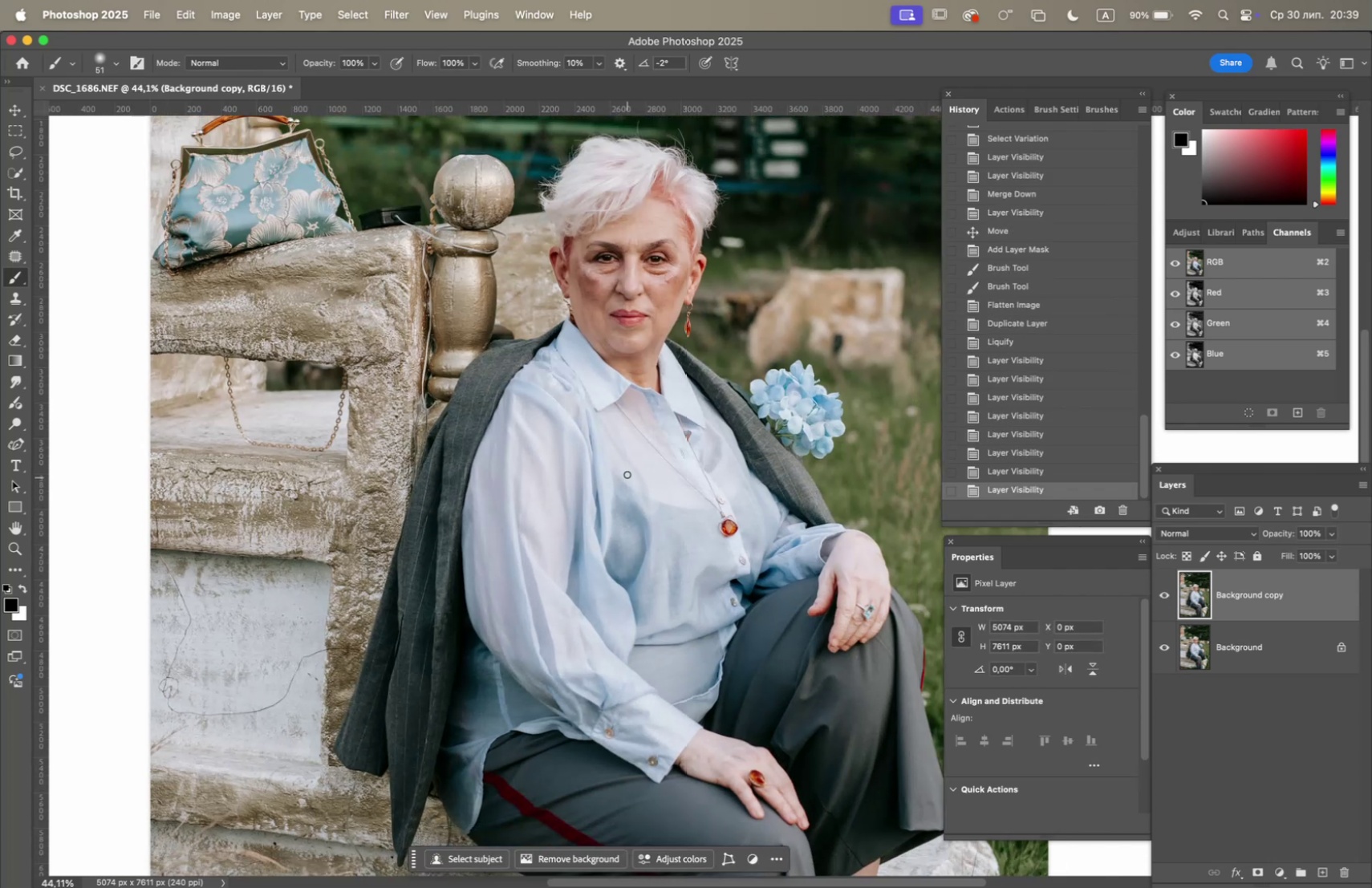 
hold_key(key=Space, duration=0.83)
 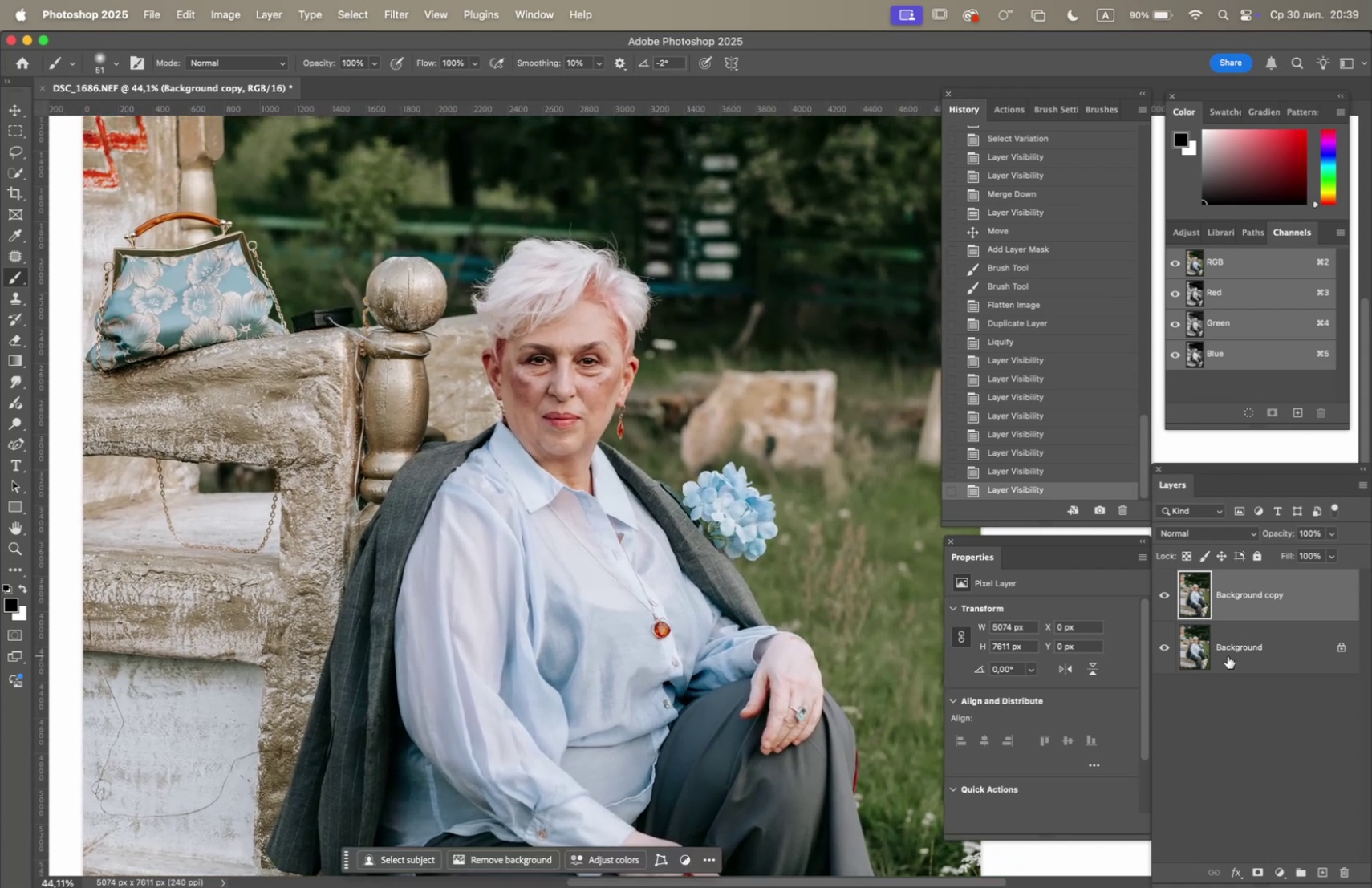 
left_click_drag(start_coordinate=[628, 468], to_coordinate=[572, 552])
 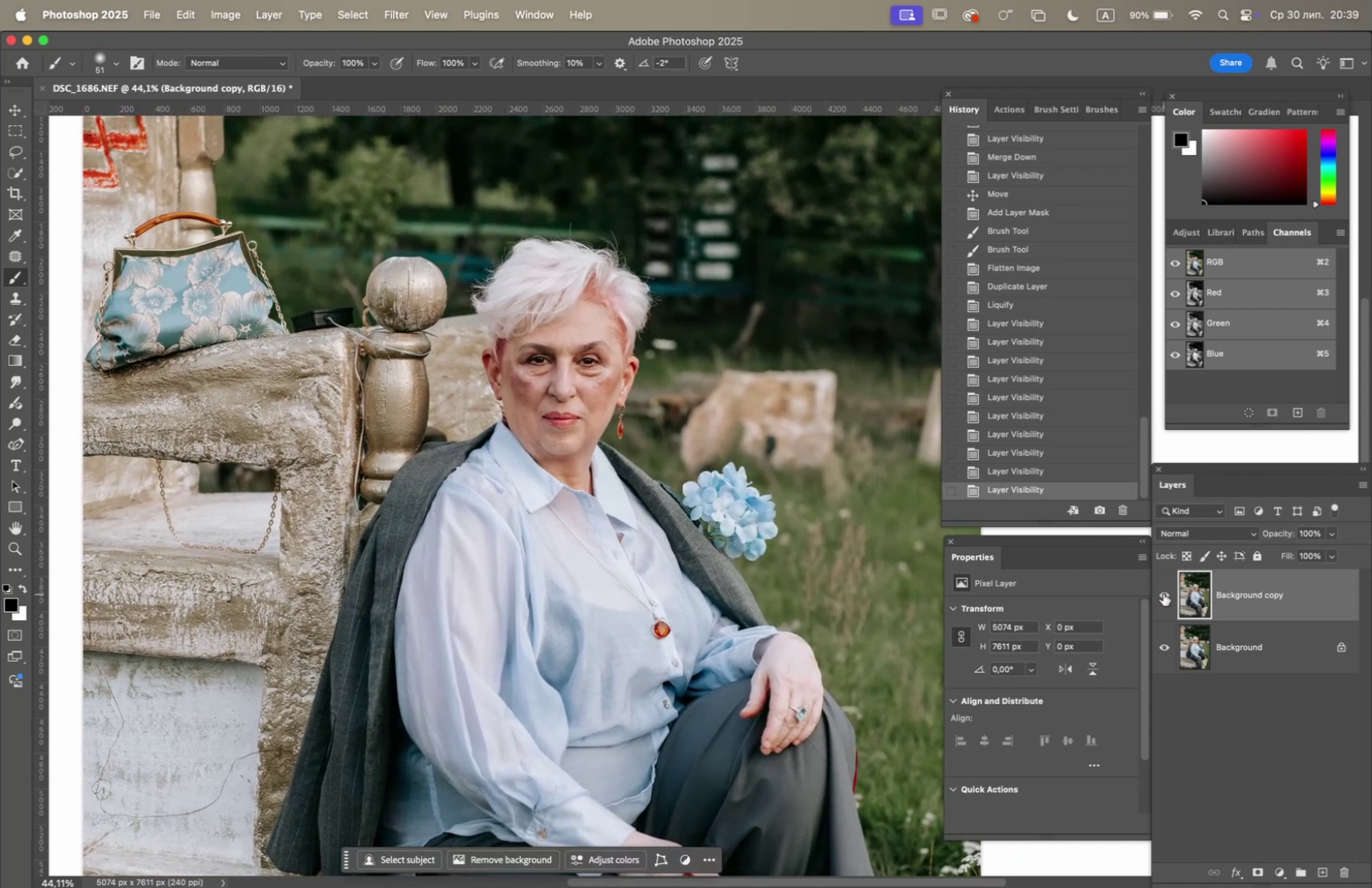 
left_click([1163, 593])
 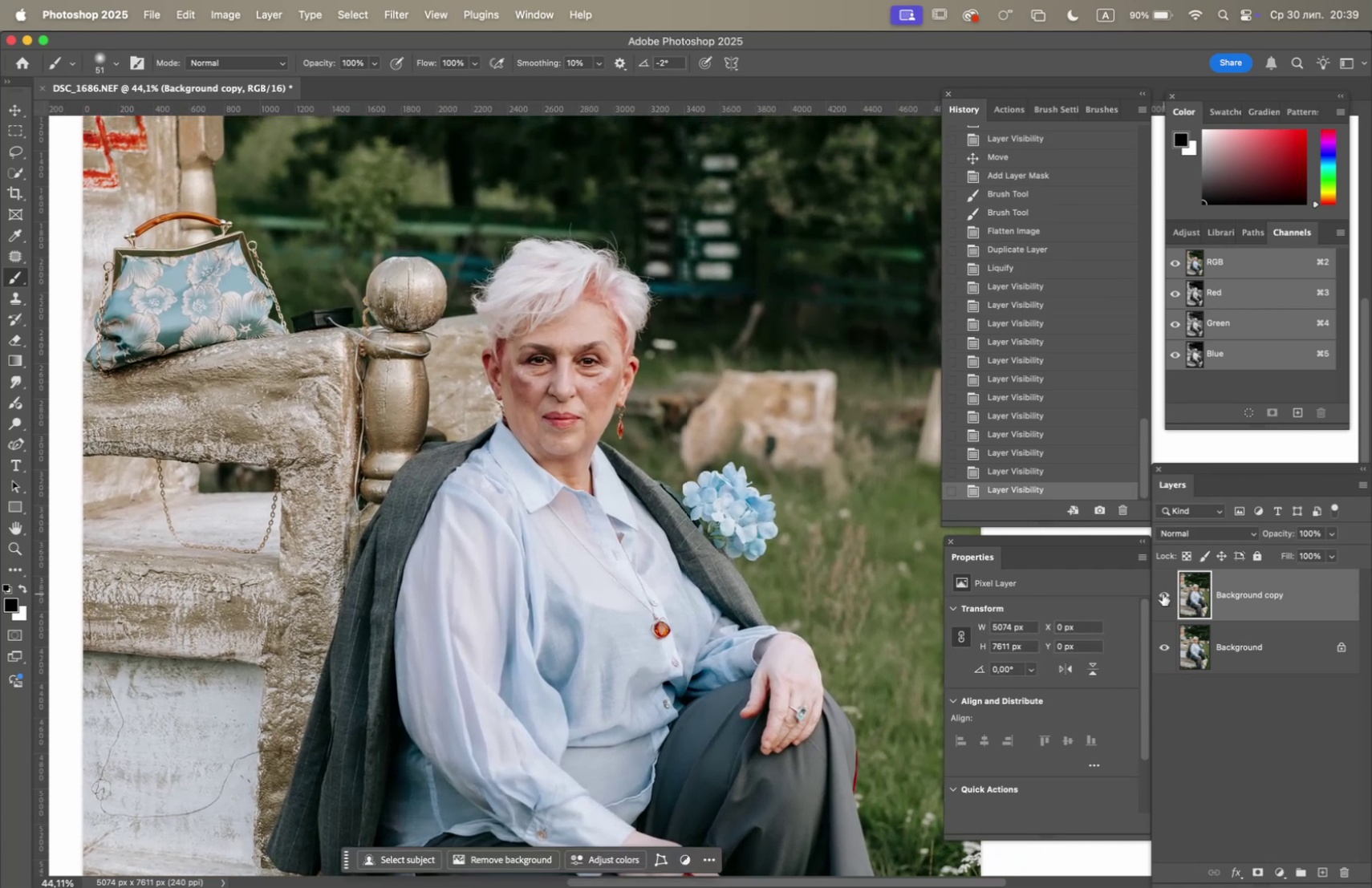 
left_click([1163, 593])
 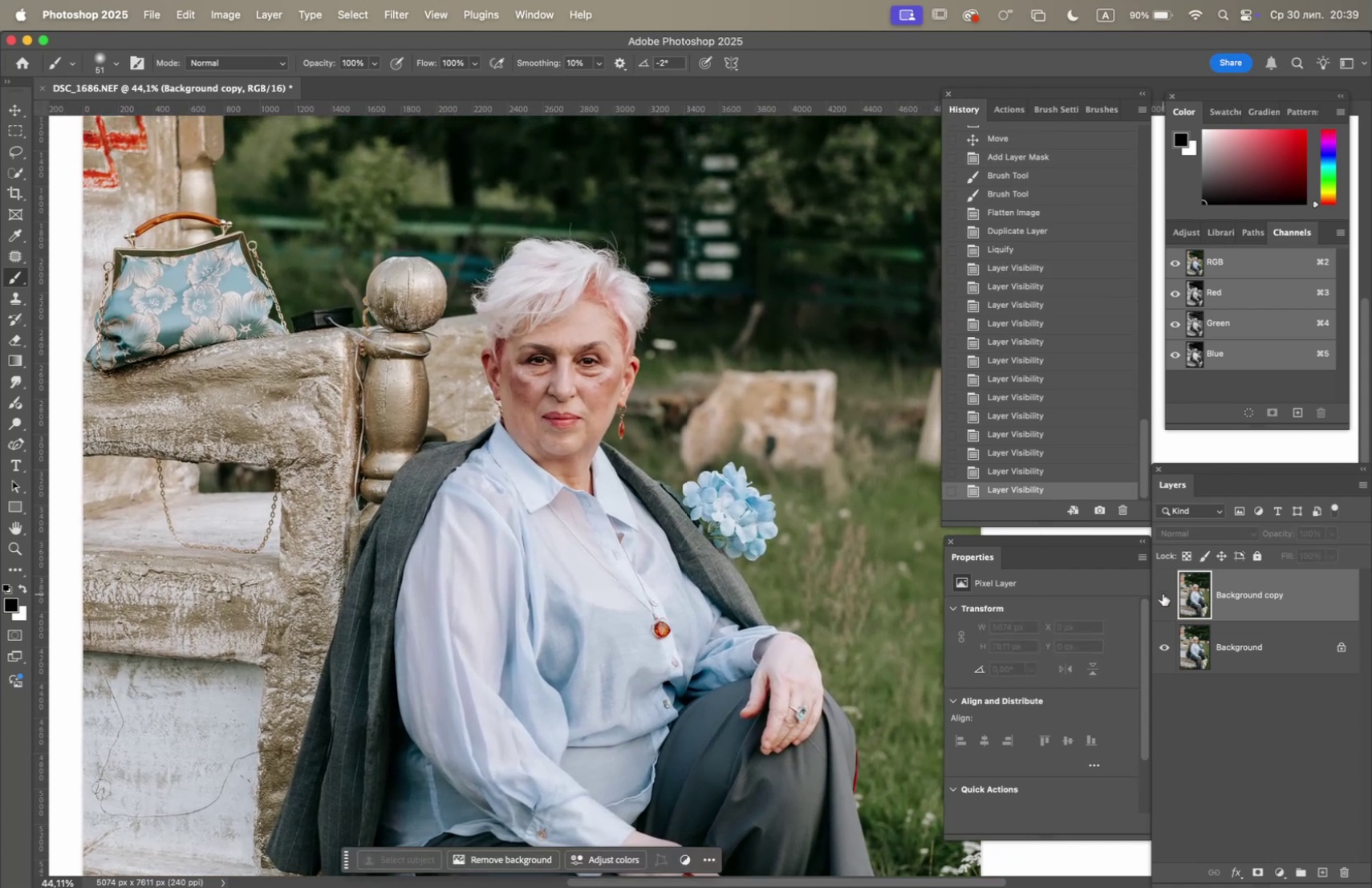 
left_click([1163, 593])
 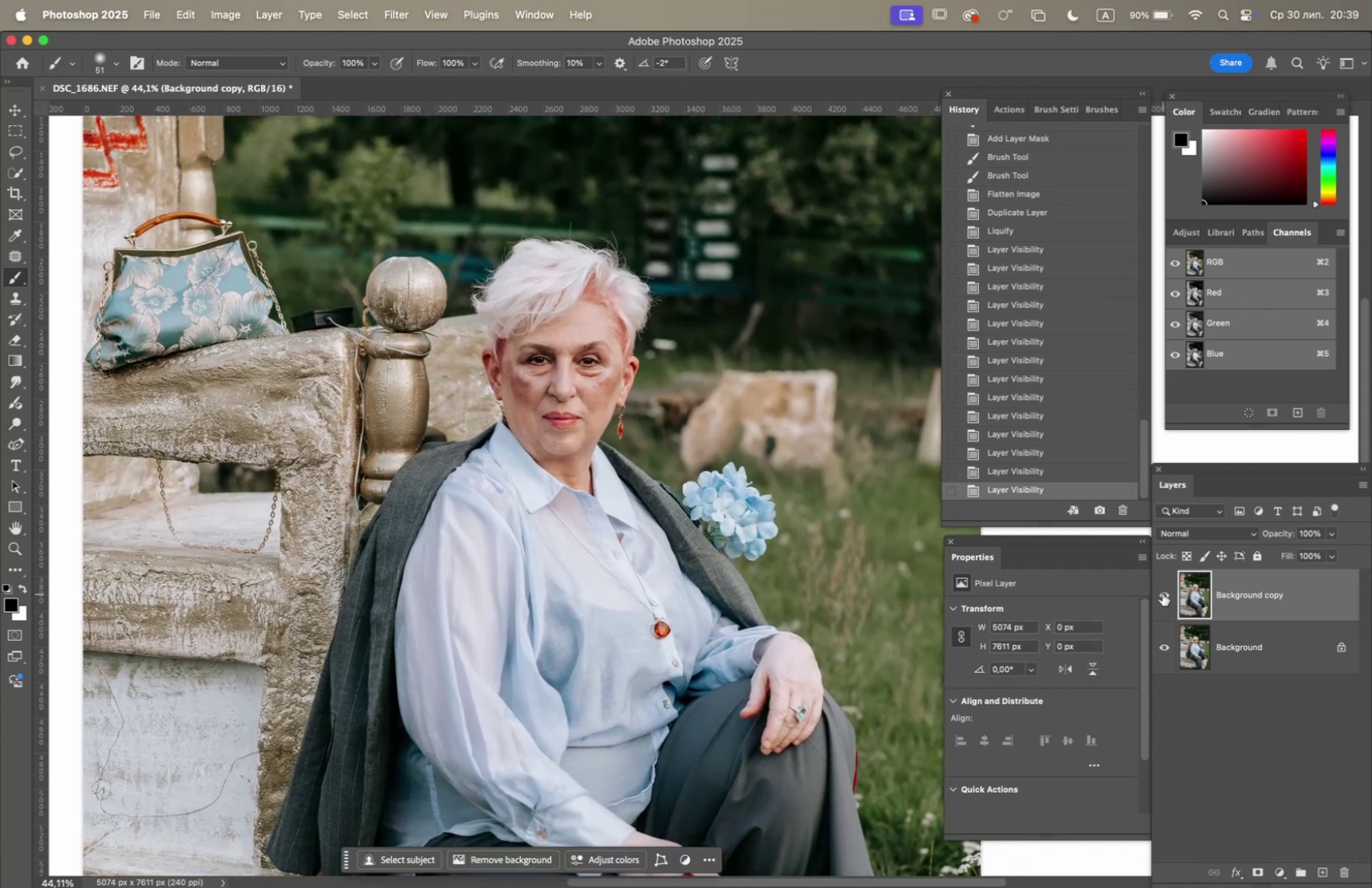 
left_click([1163, 593])
 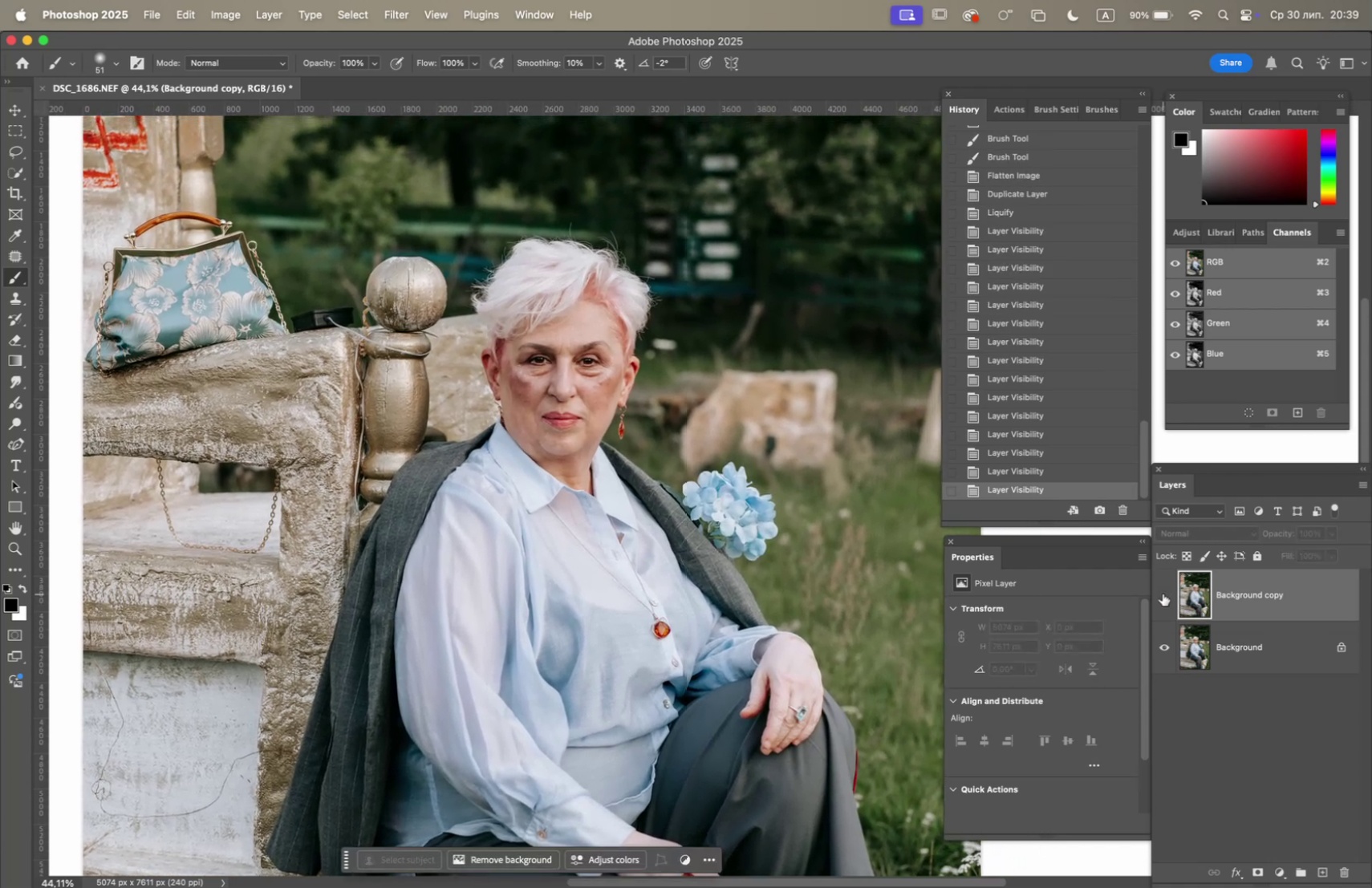 
left_click([1163, 593])
 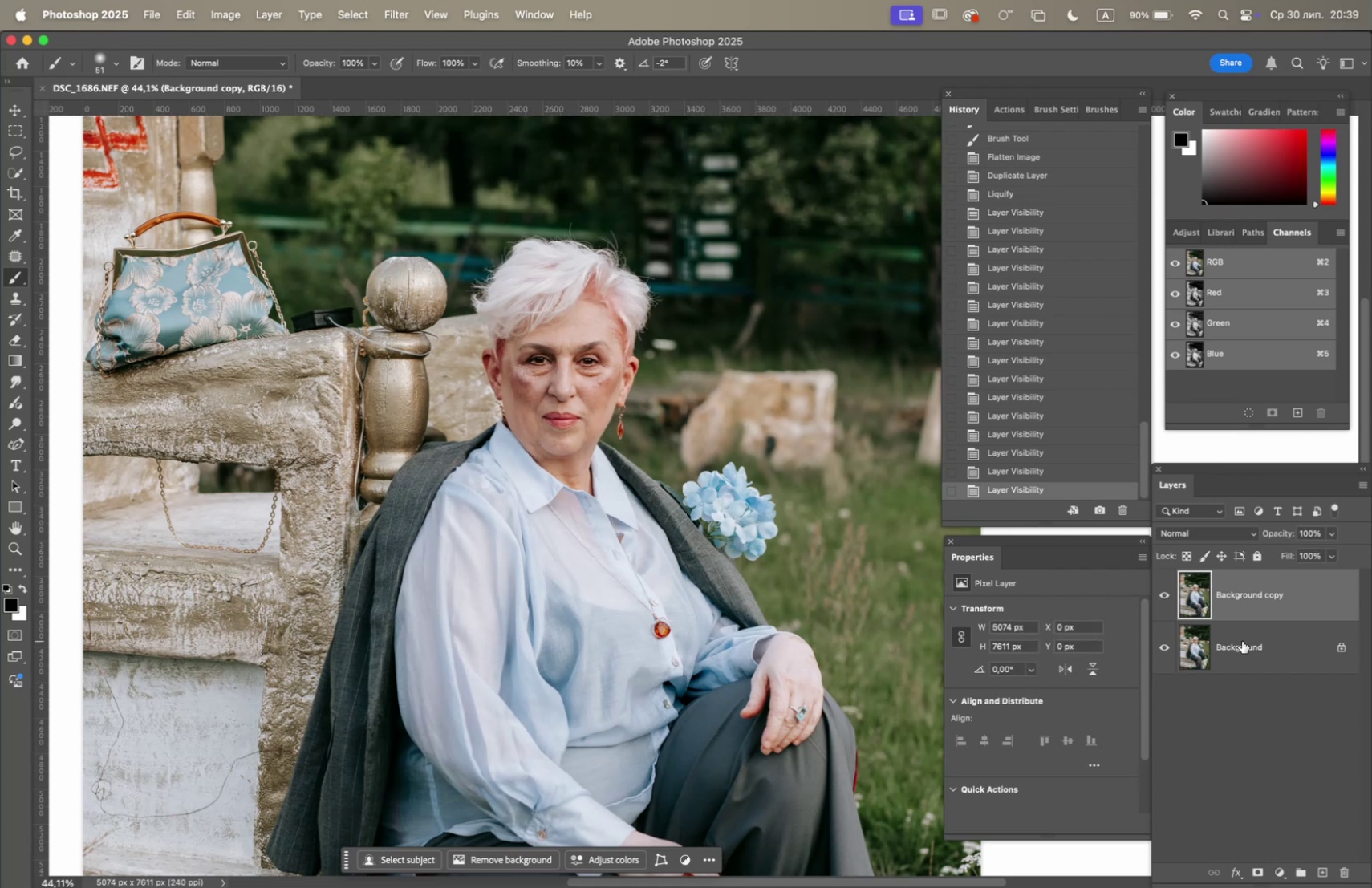 
wait(7.75)
 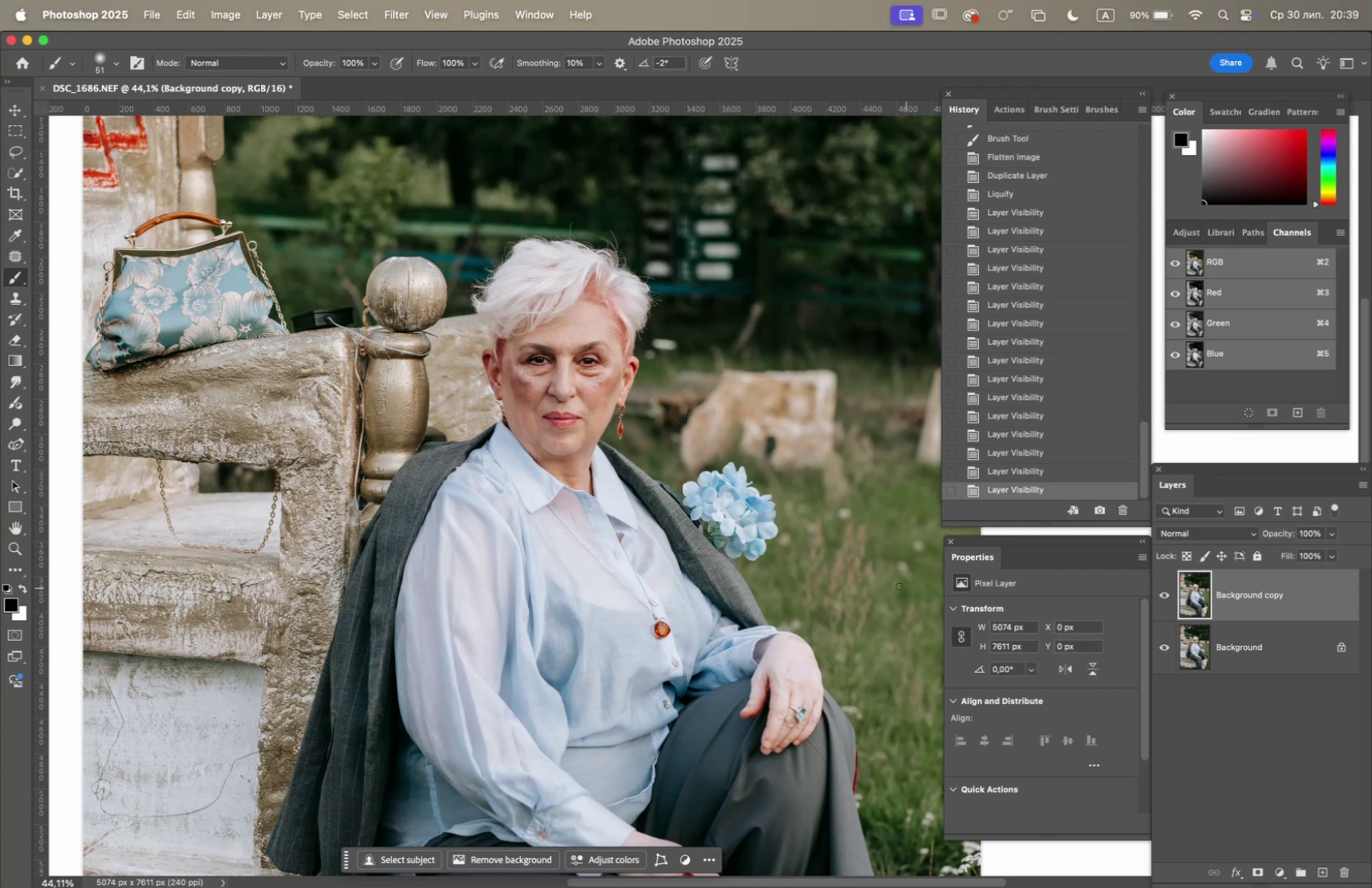 
left_click([1165, 825])
 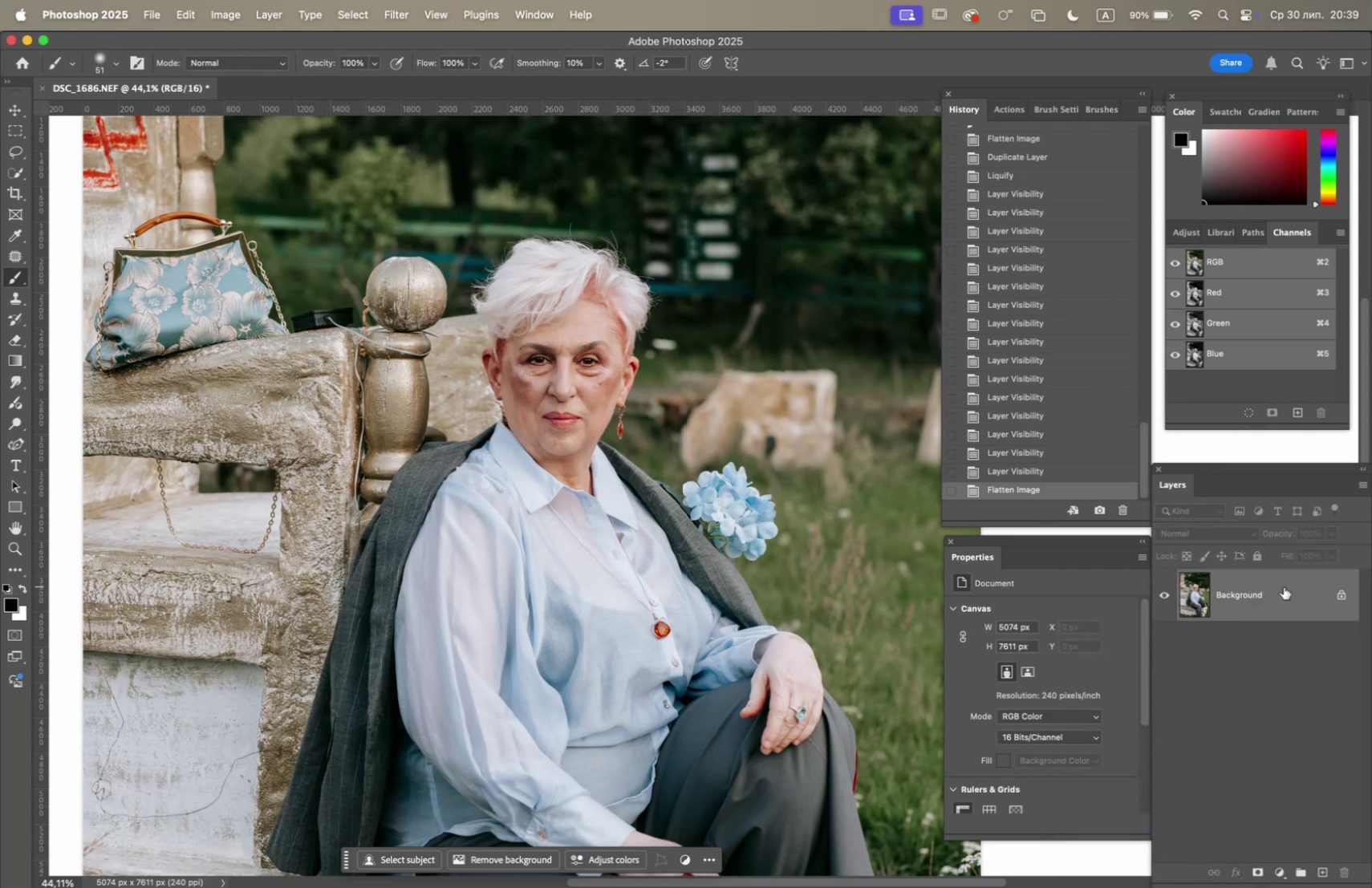 
left_click_drag(start_coordinate=[1270, 596], to_coordinate=[1325, 871])
 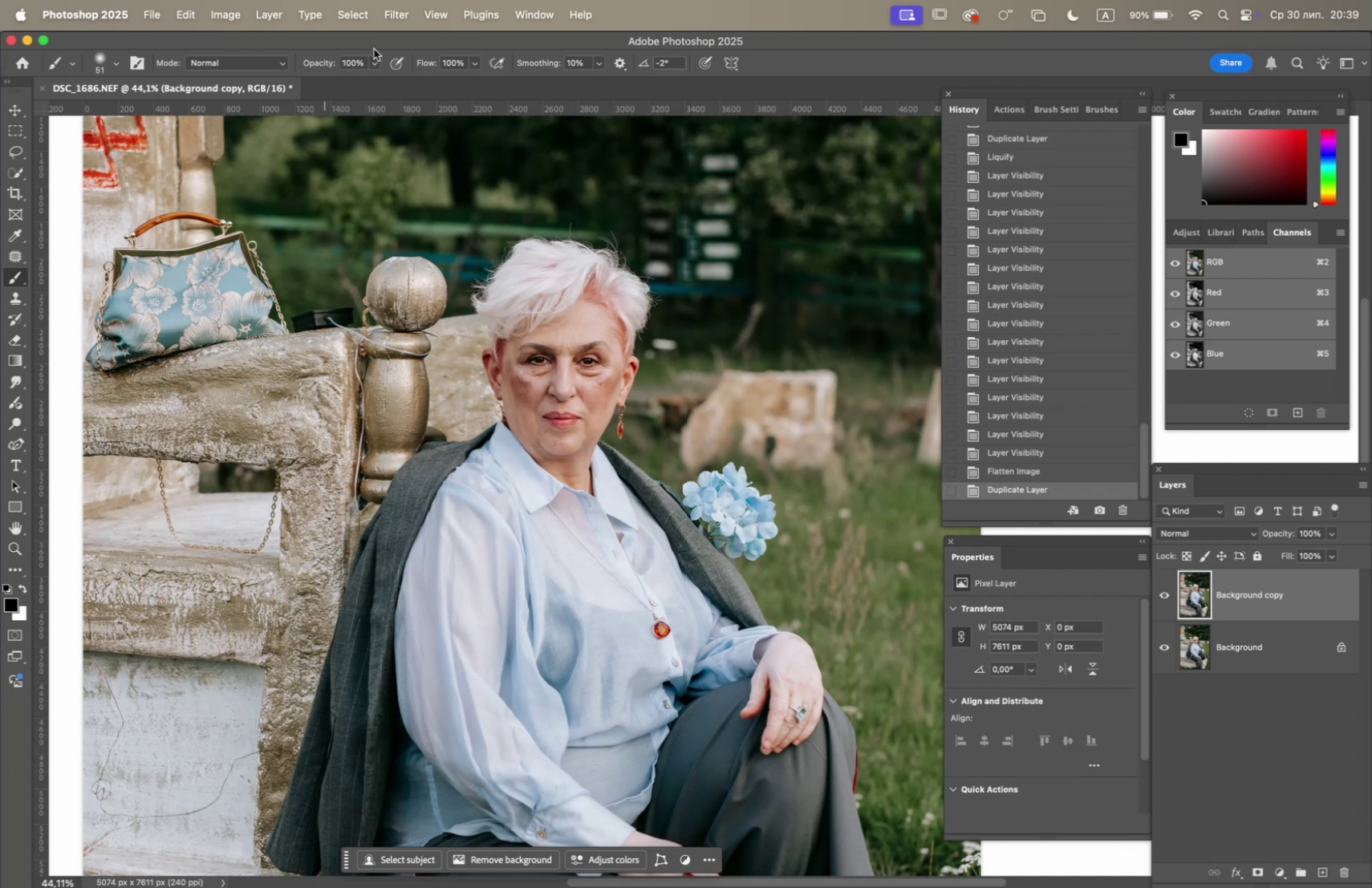 
left_click([392, 17])
 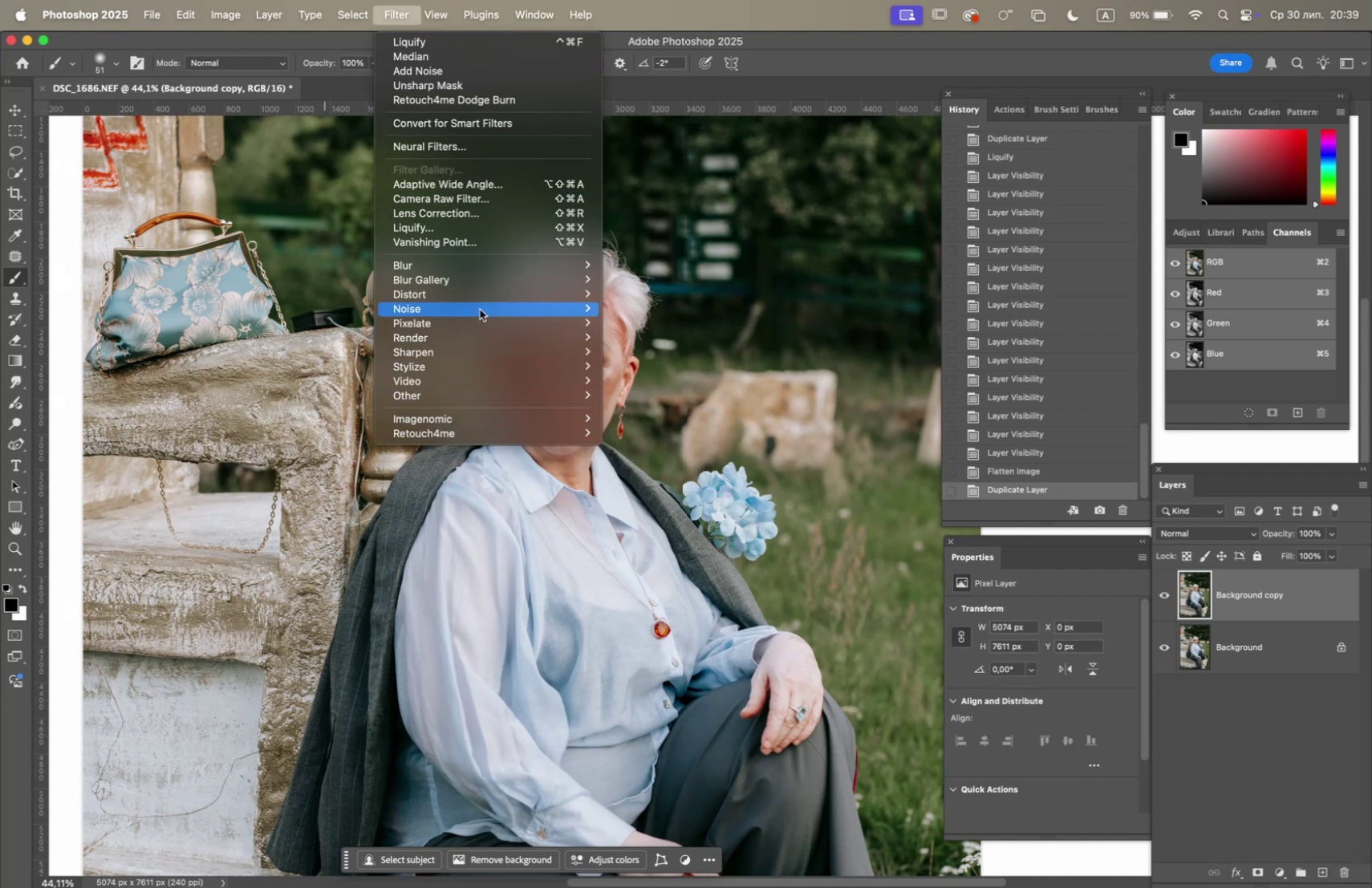 
left_click([478, 229])
 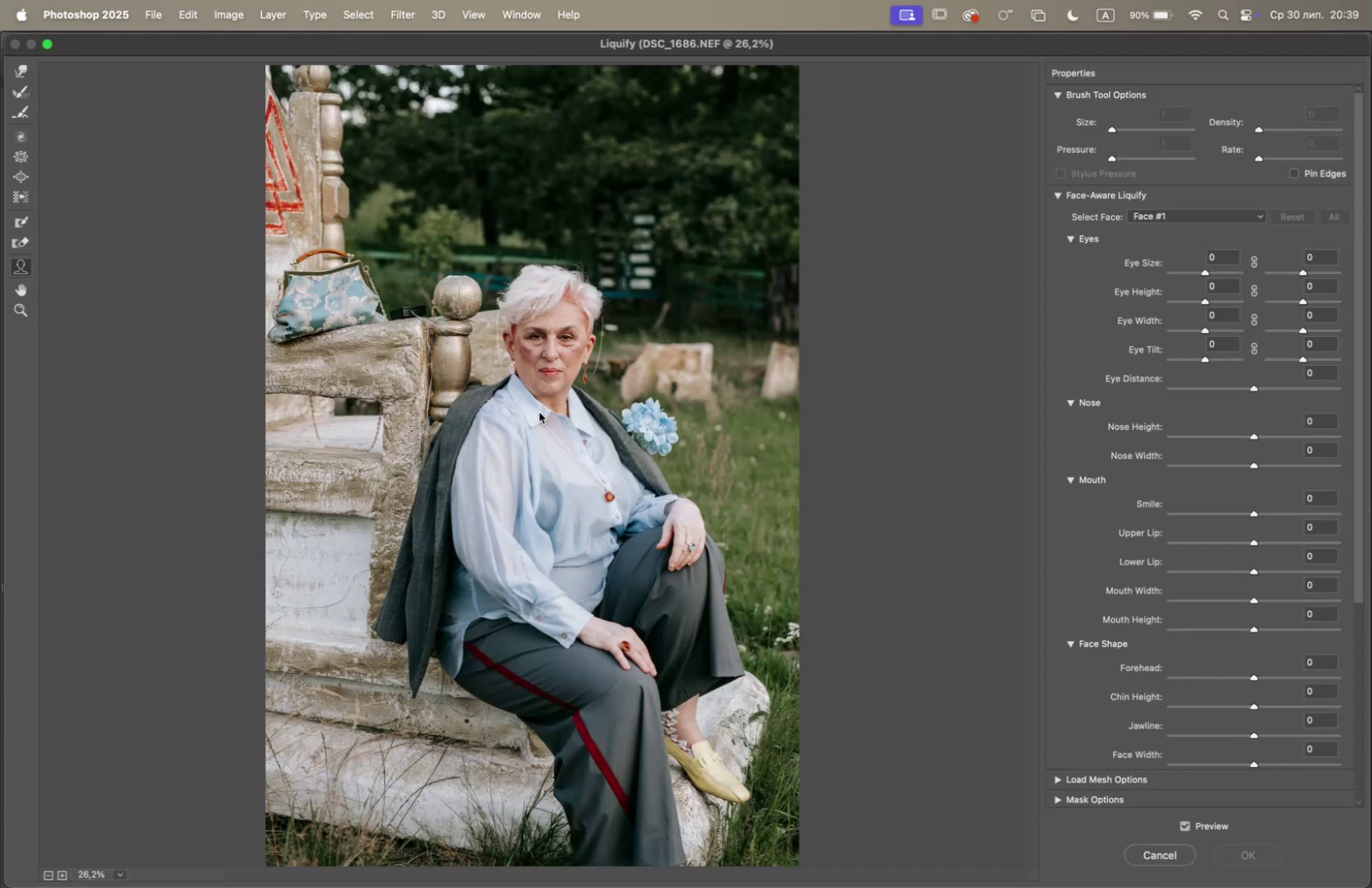 
wait(7.09)
 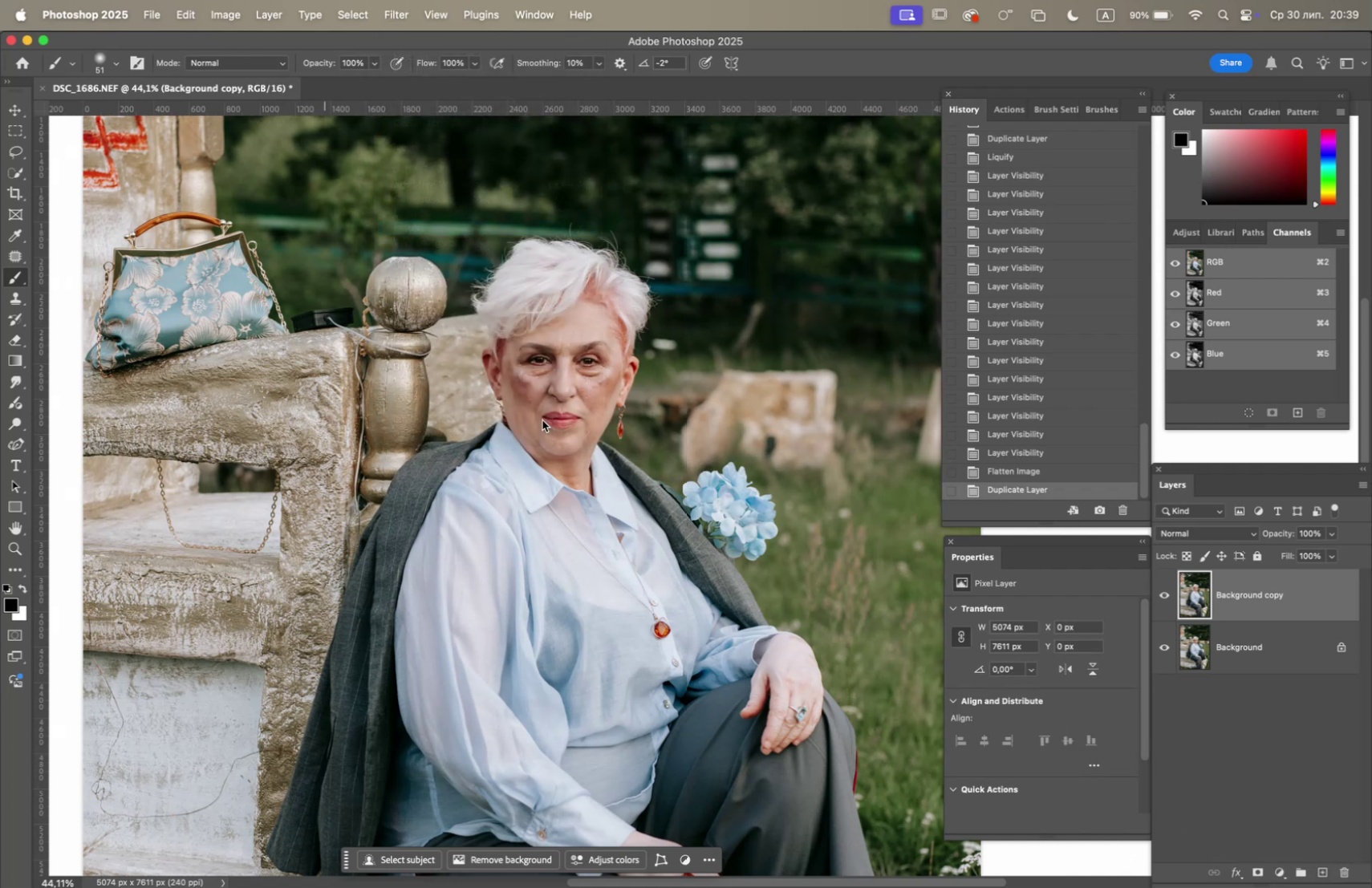 
left_click([18, 159])
 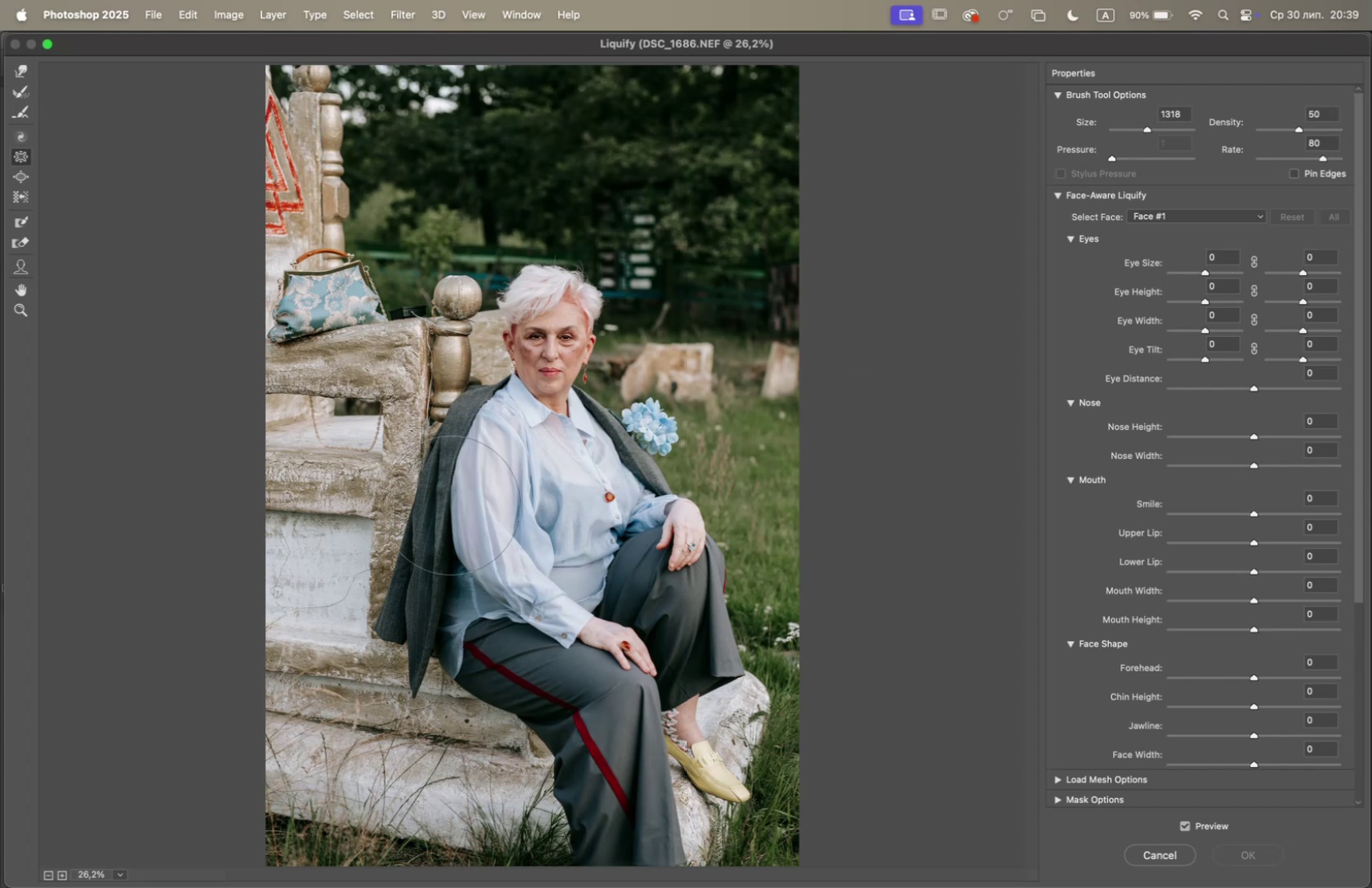 
triple_click([480, 505])
 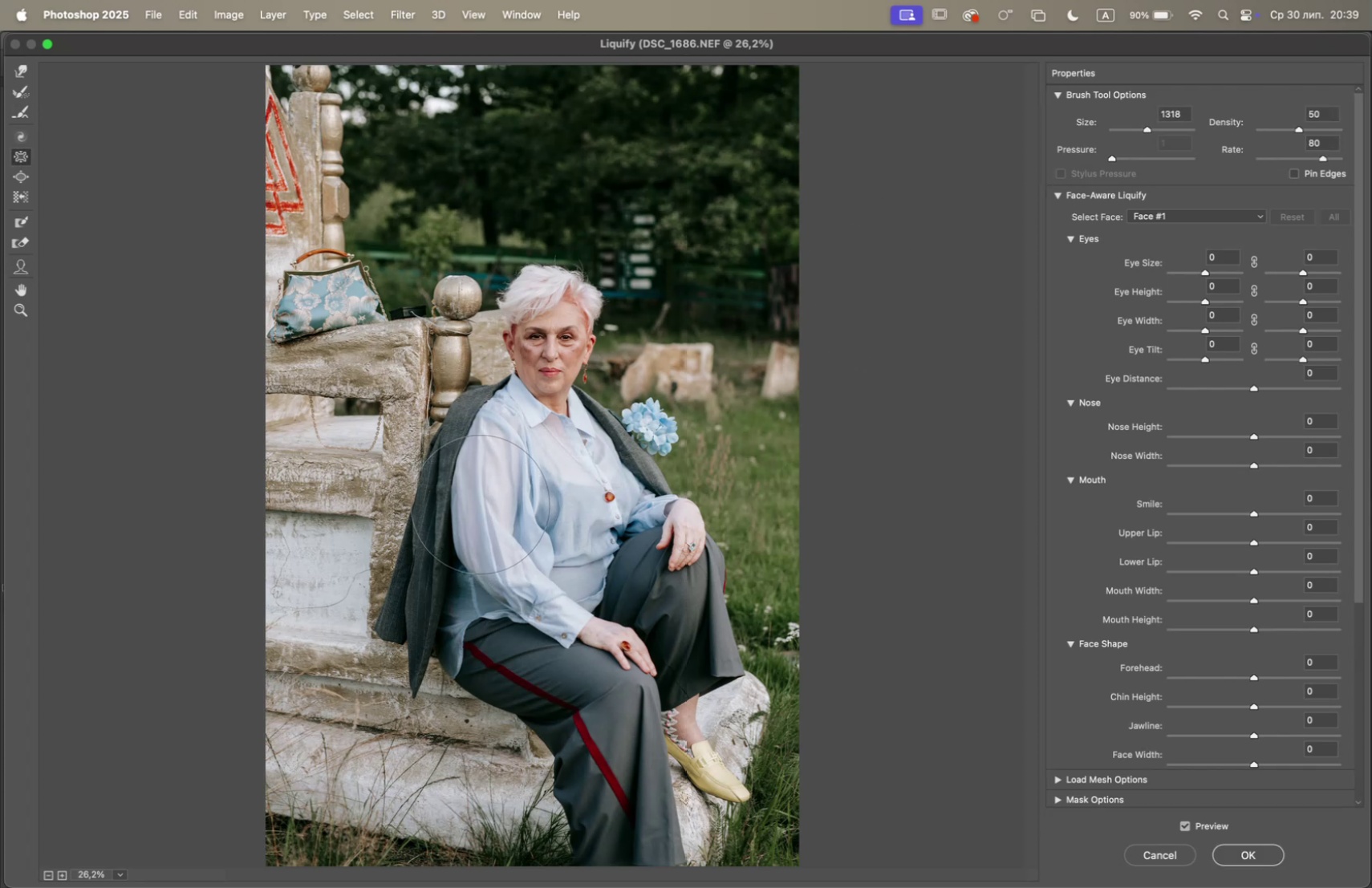 
triple_click([480, 503])
 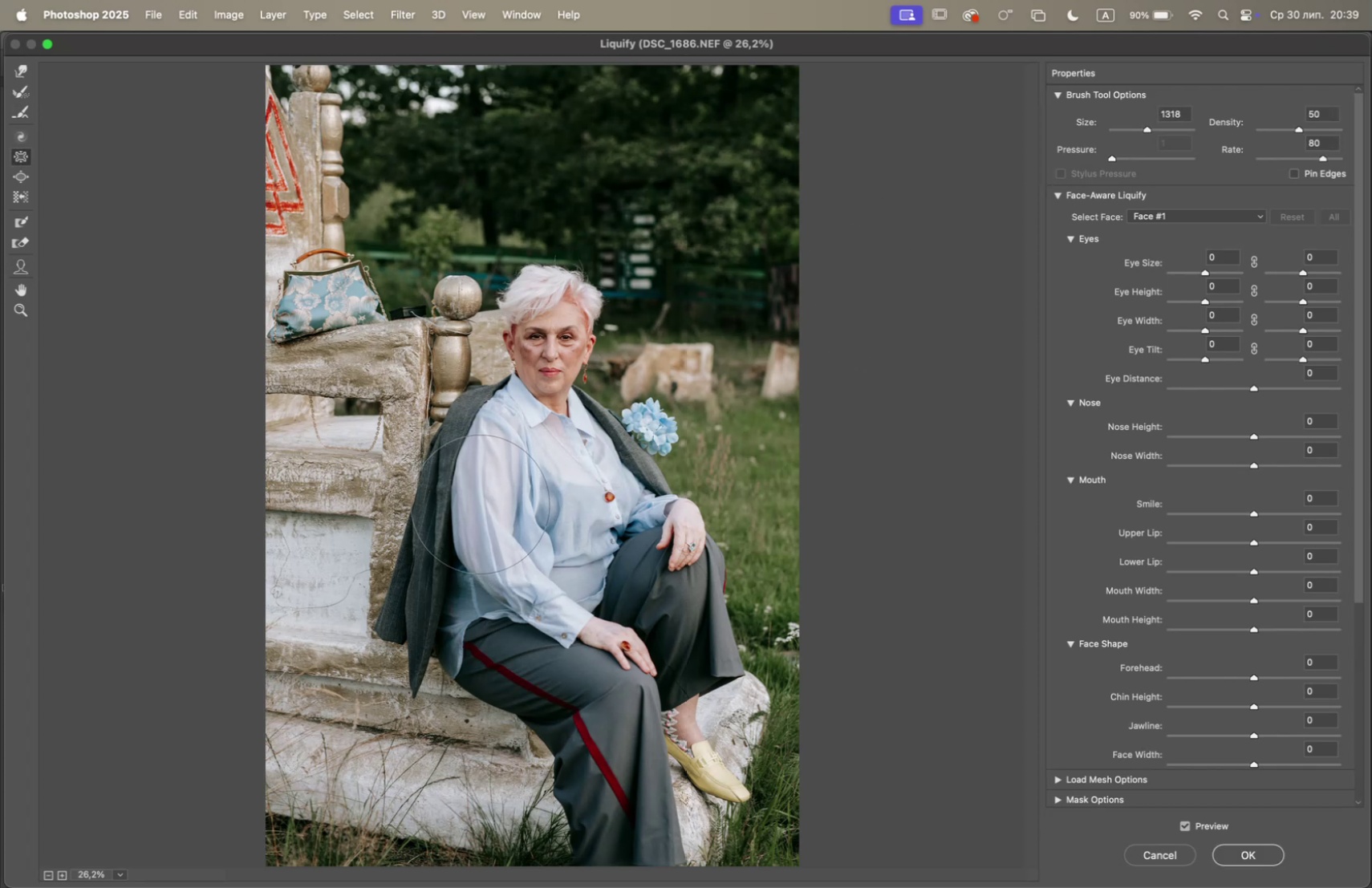 
triple_click([480, 503])
 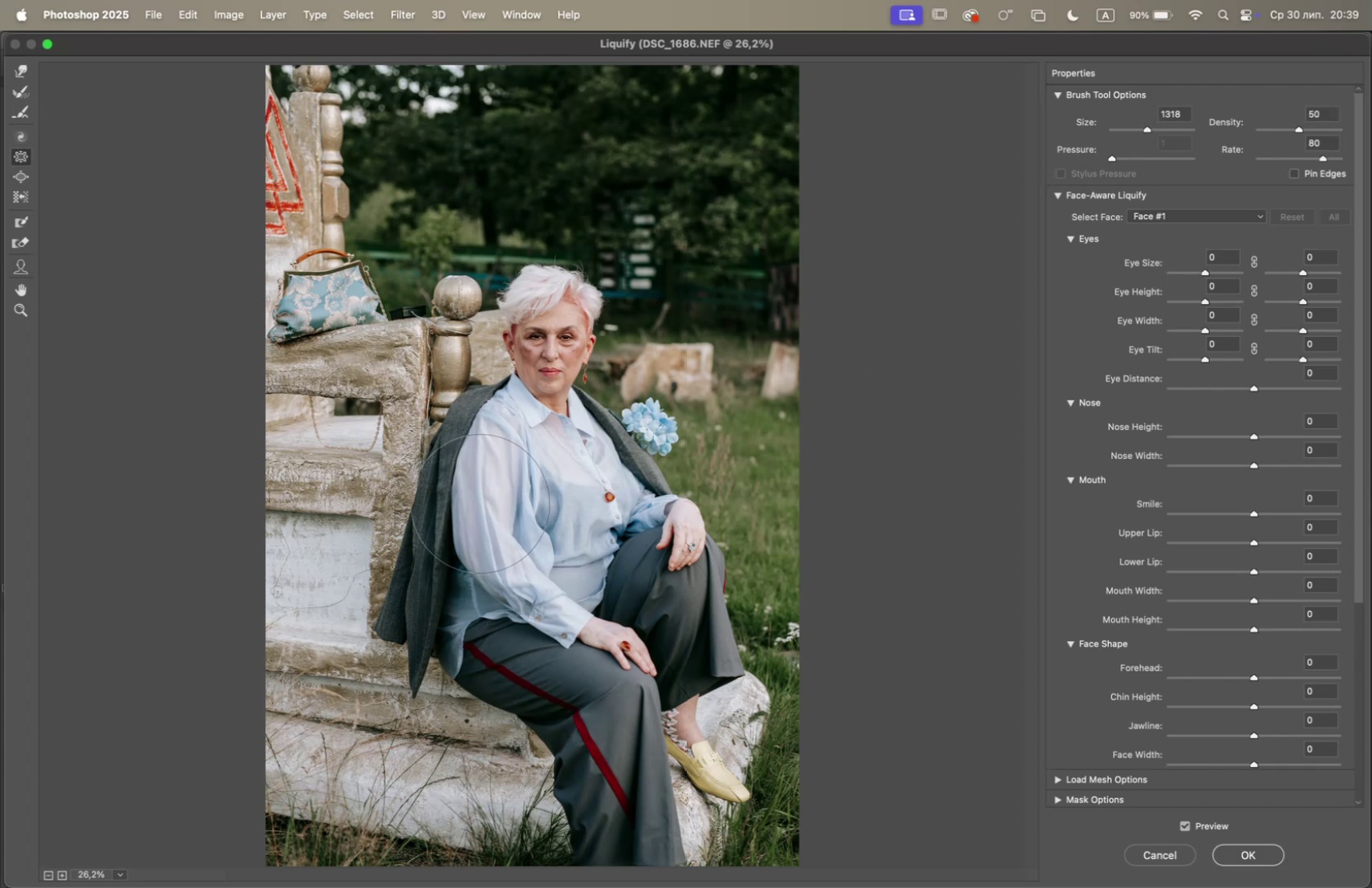 
triple_click([480, 502])
 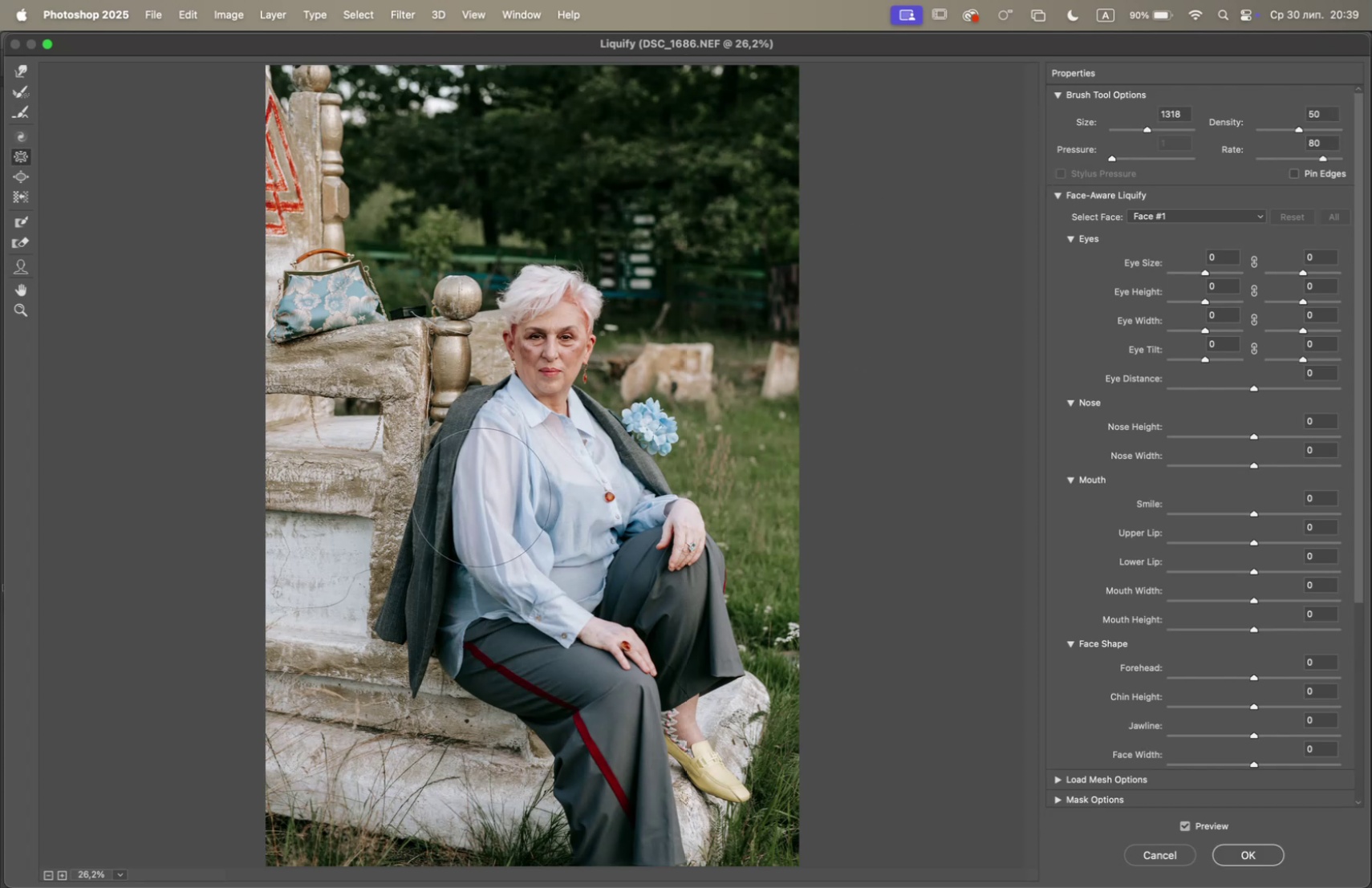 
triple_click([481, 494])
 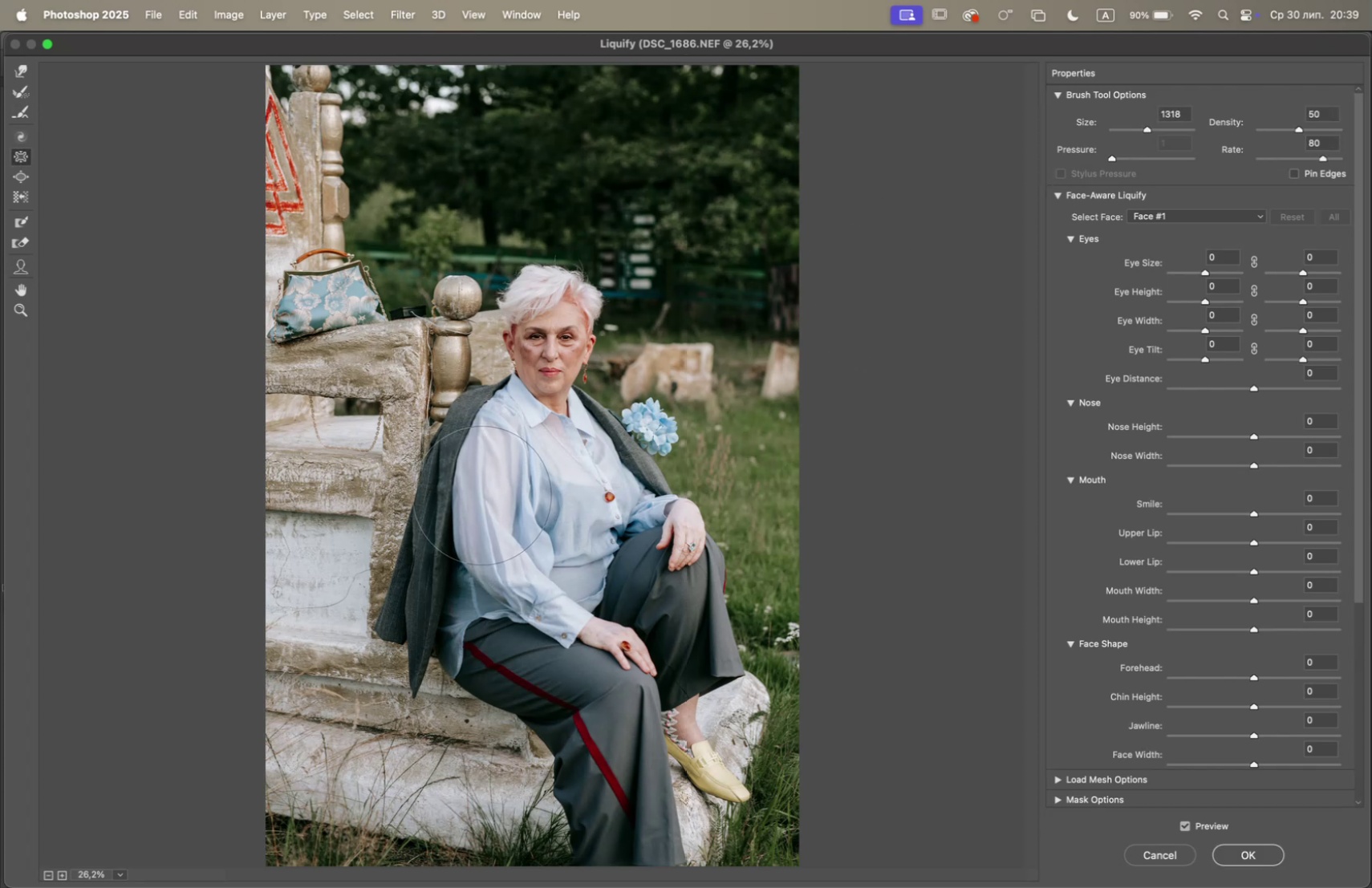 
triple_click([481, 493])
 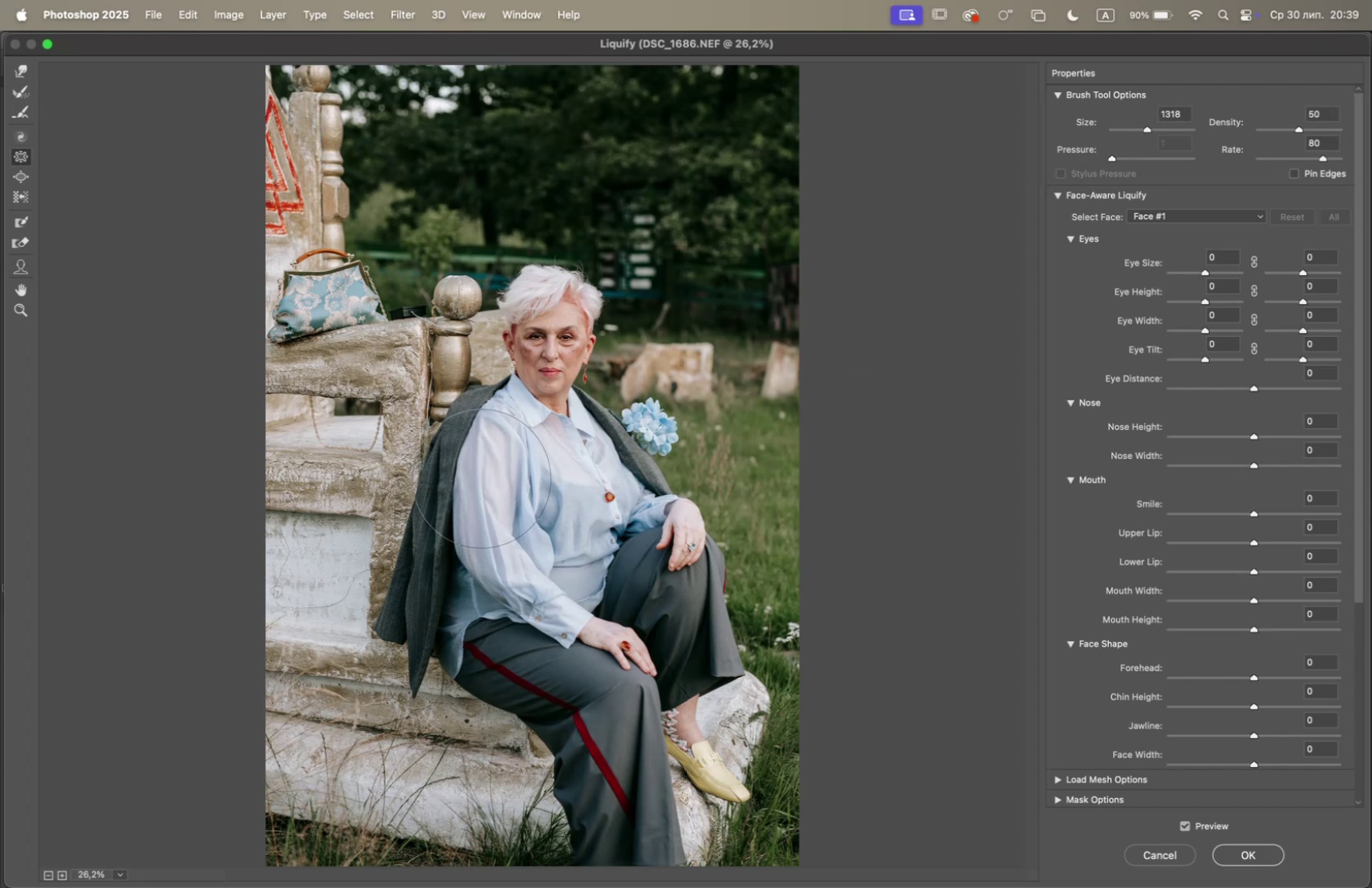 
double_click([482, 476])
 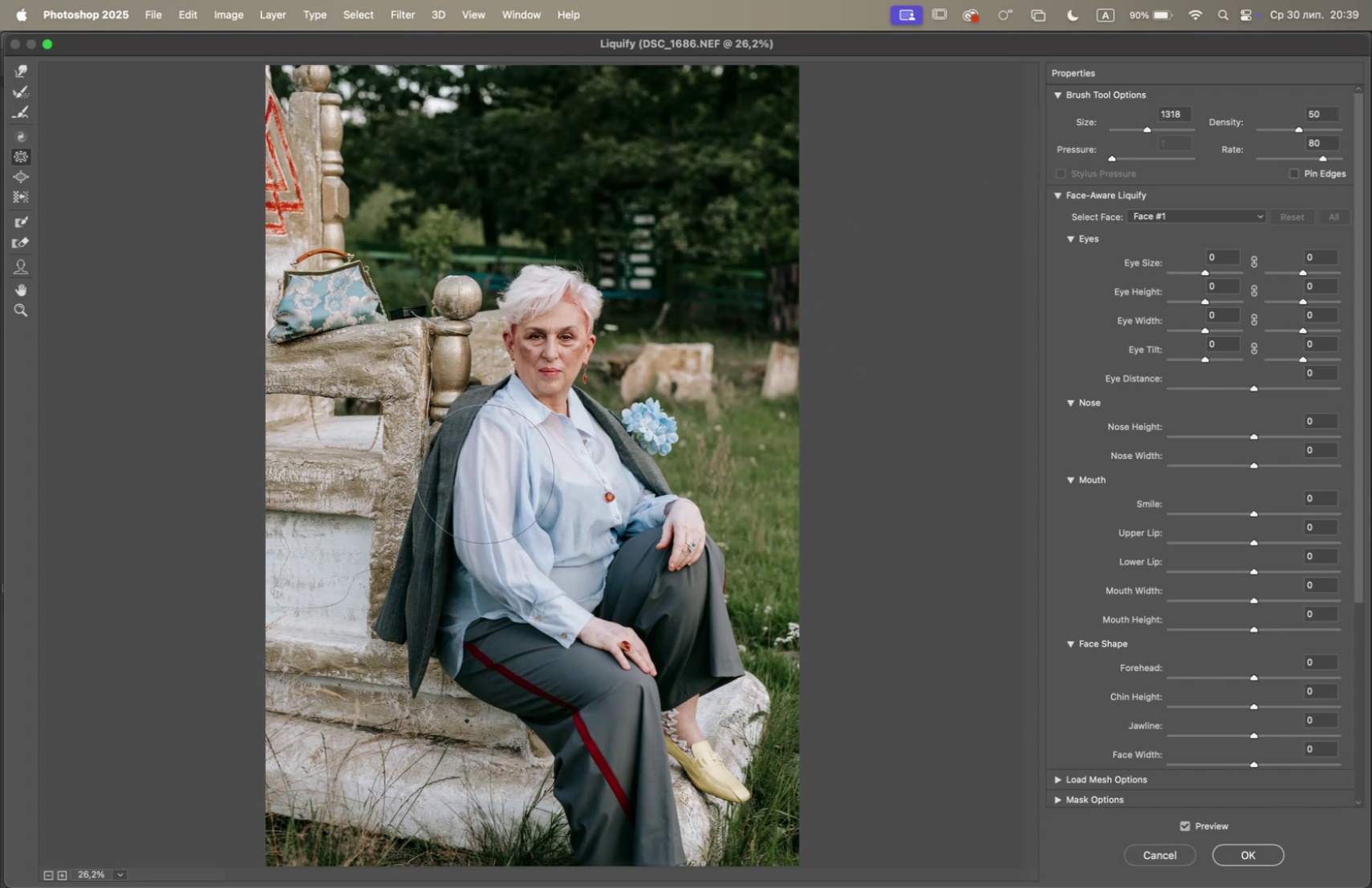 
left_click([484, 472])
 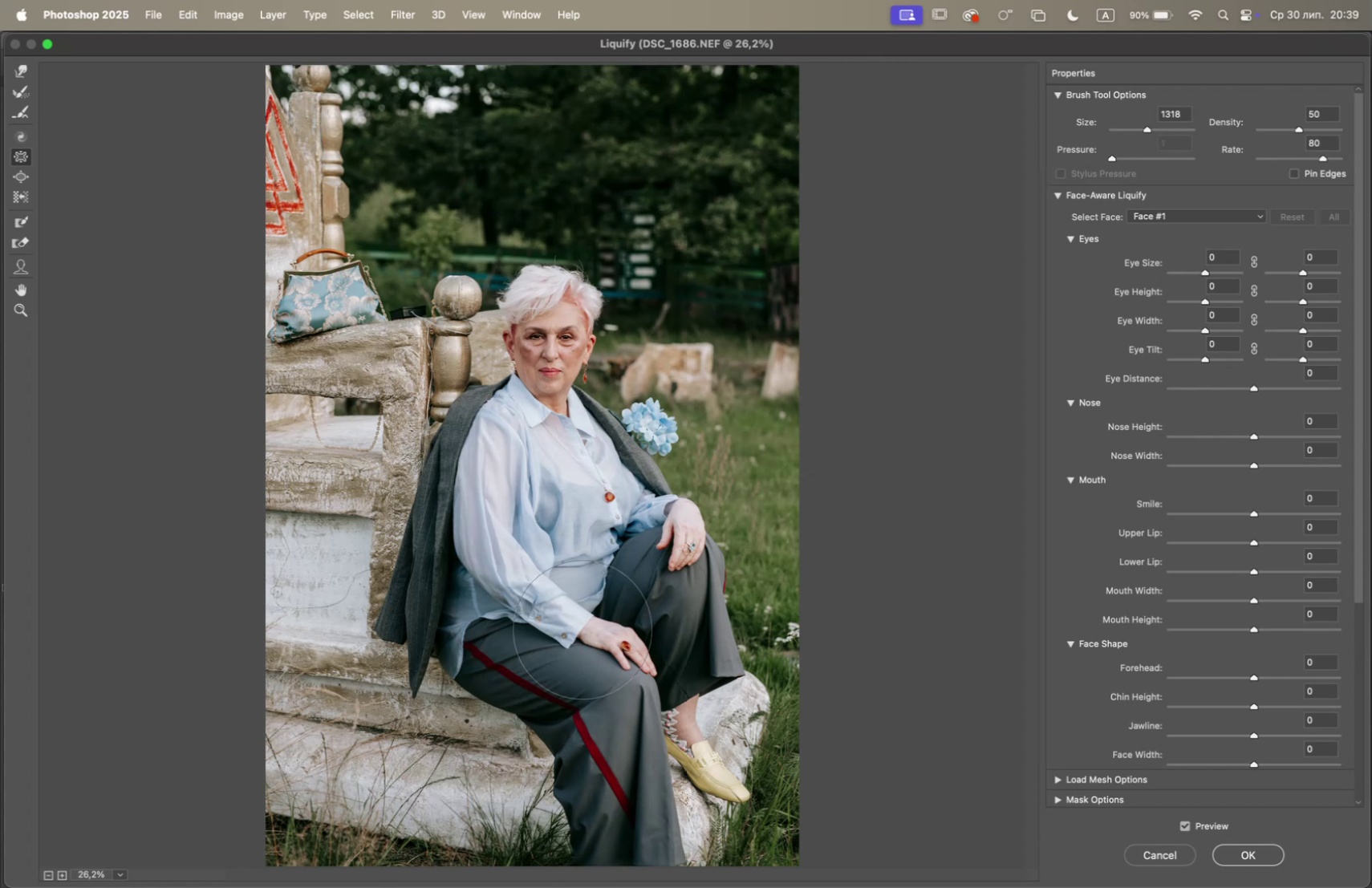 
double_click([513, 655])
 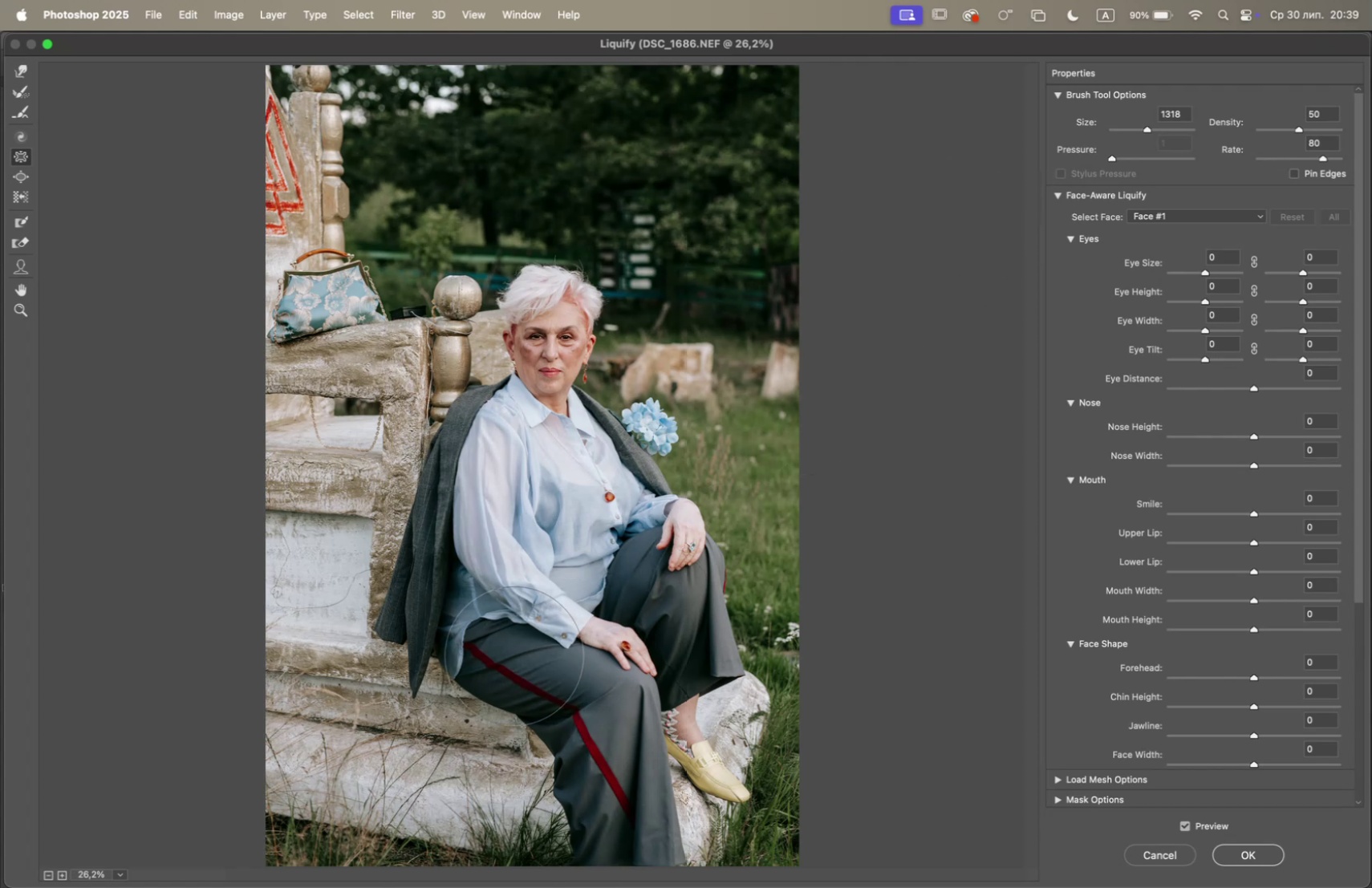 
triple_click([513, 655])
 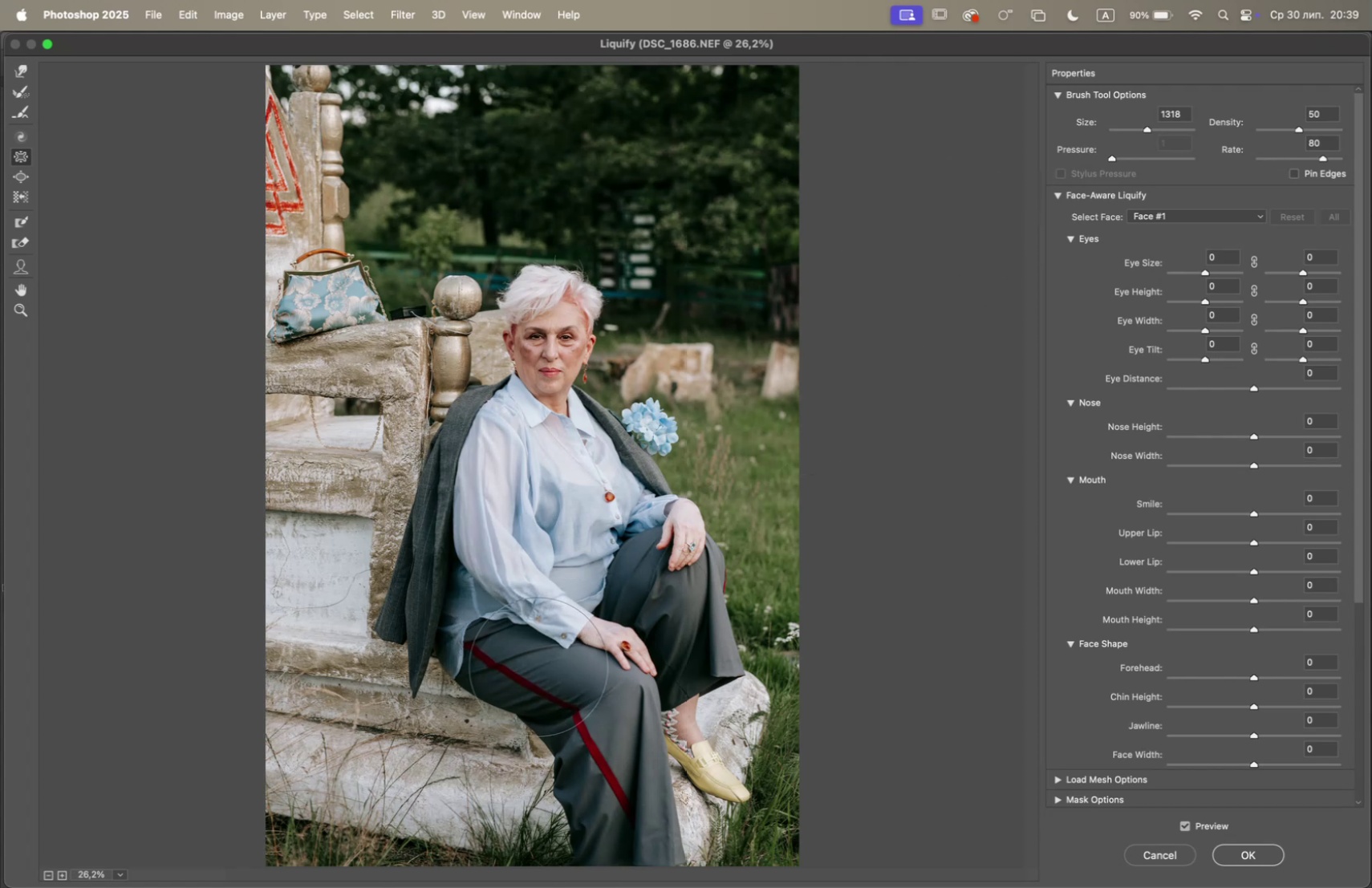 
left_click_drag(start_coordinate=[555, 671], to_coordinate=[562, 674])
 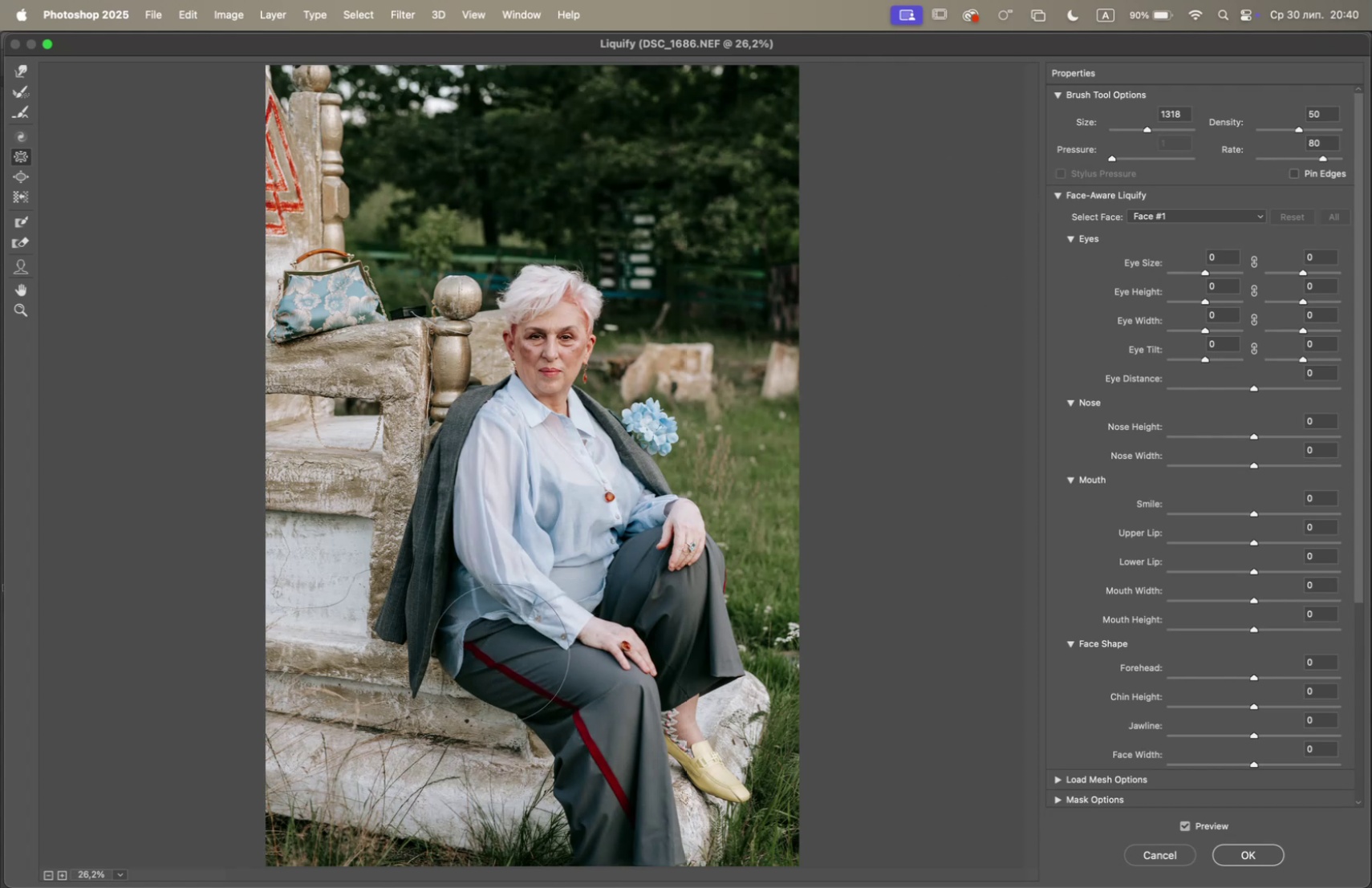 
double_click([500, 651])
 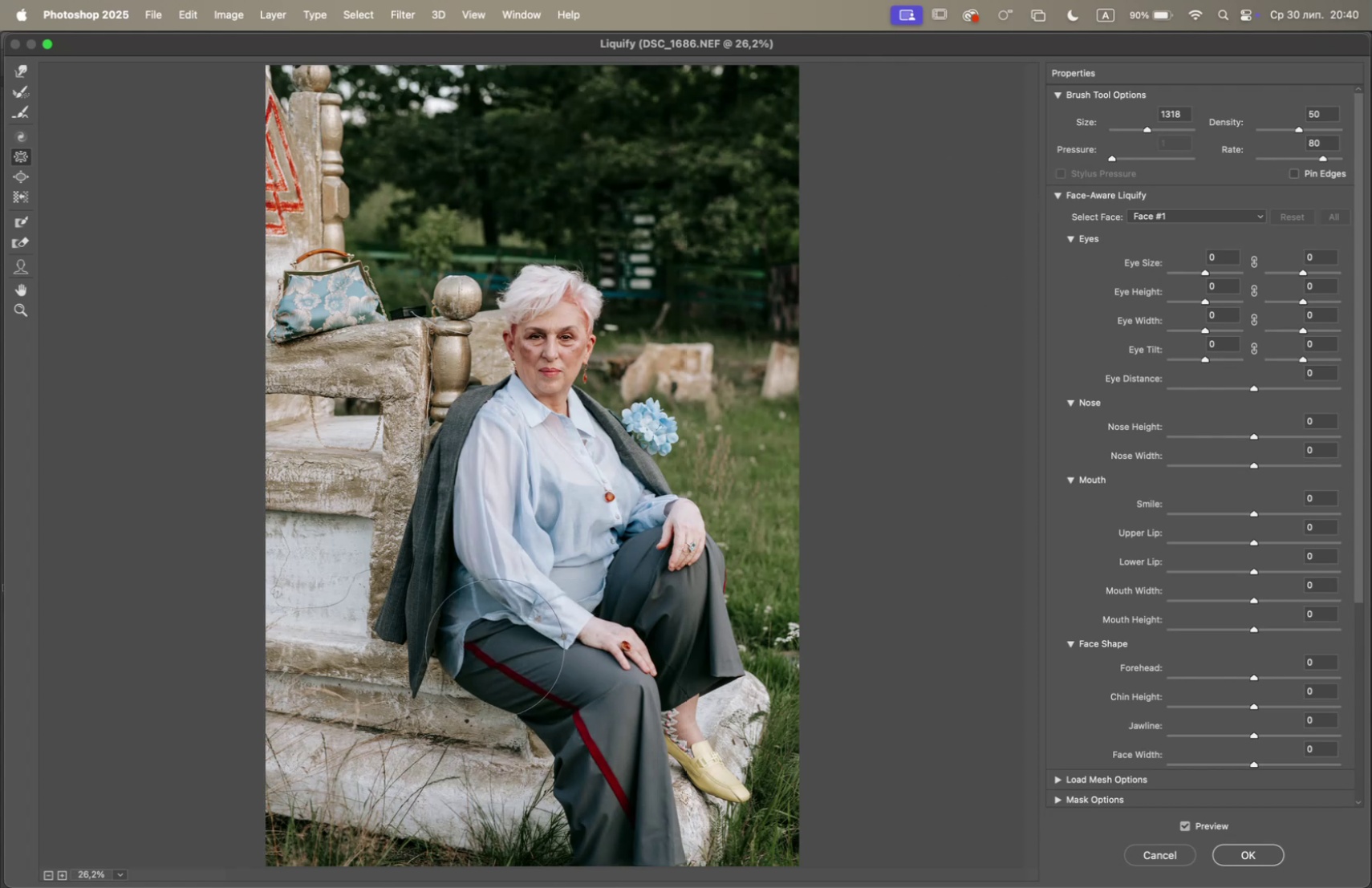 
triple_click([481, 639])
 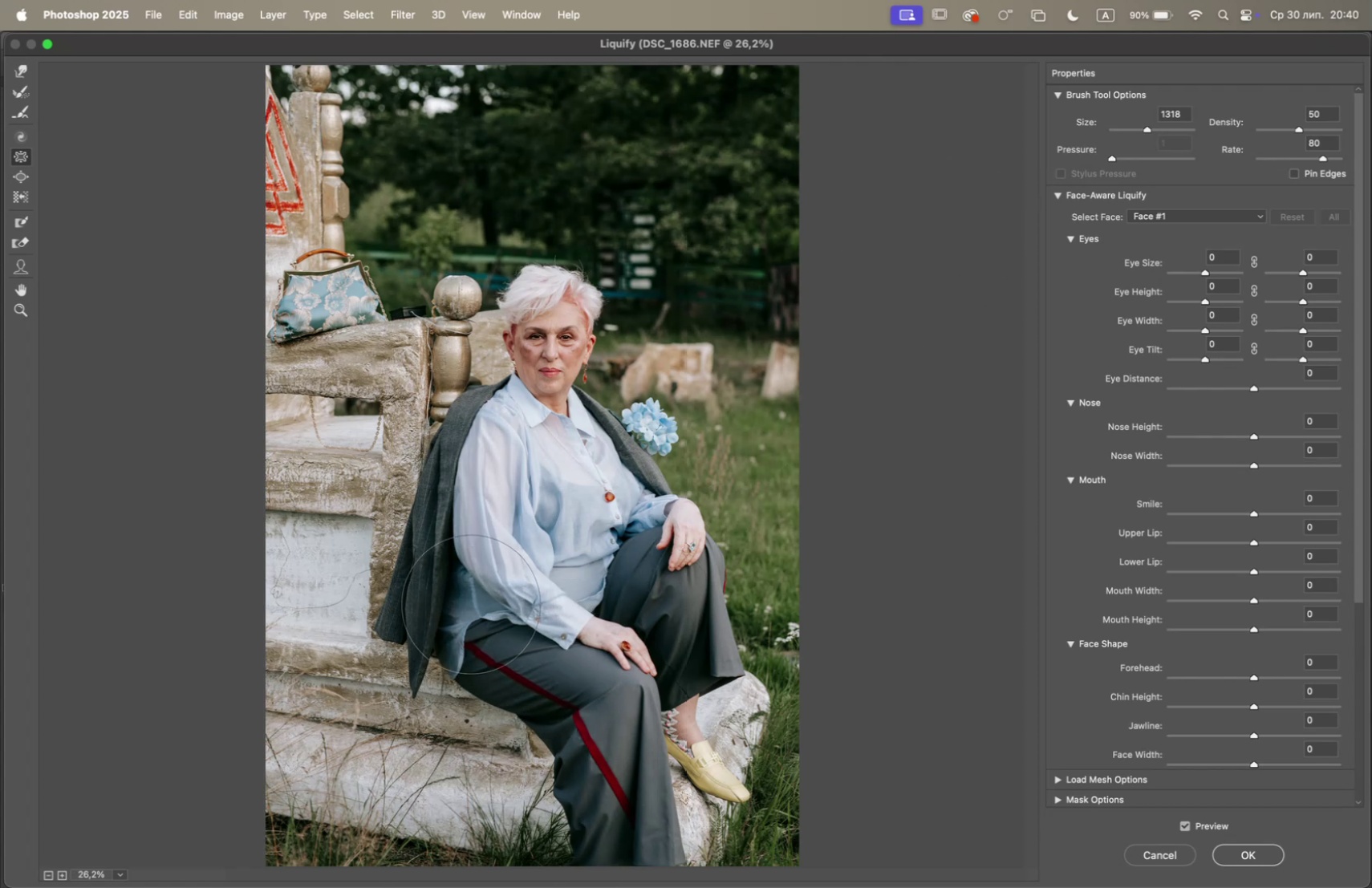 
triple_click([470, 597])
 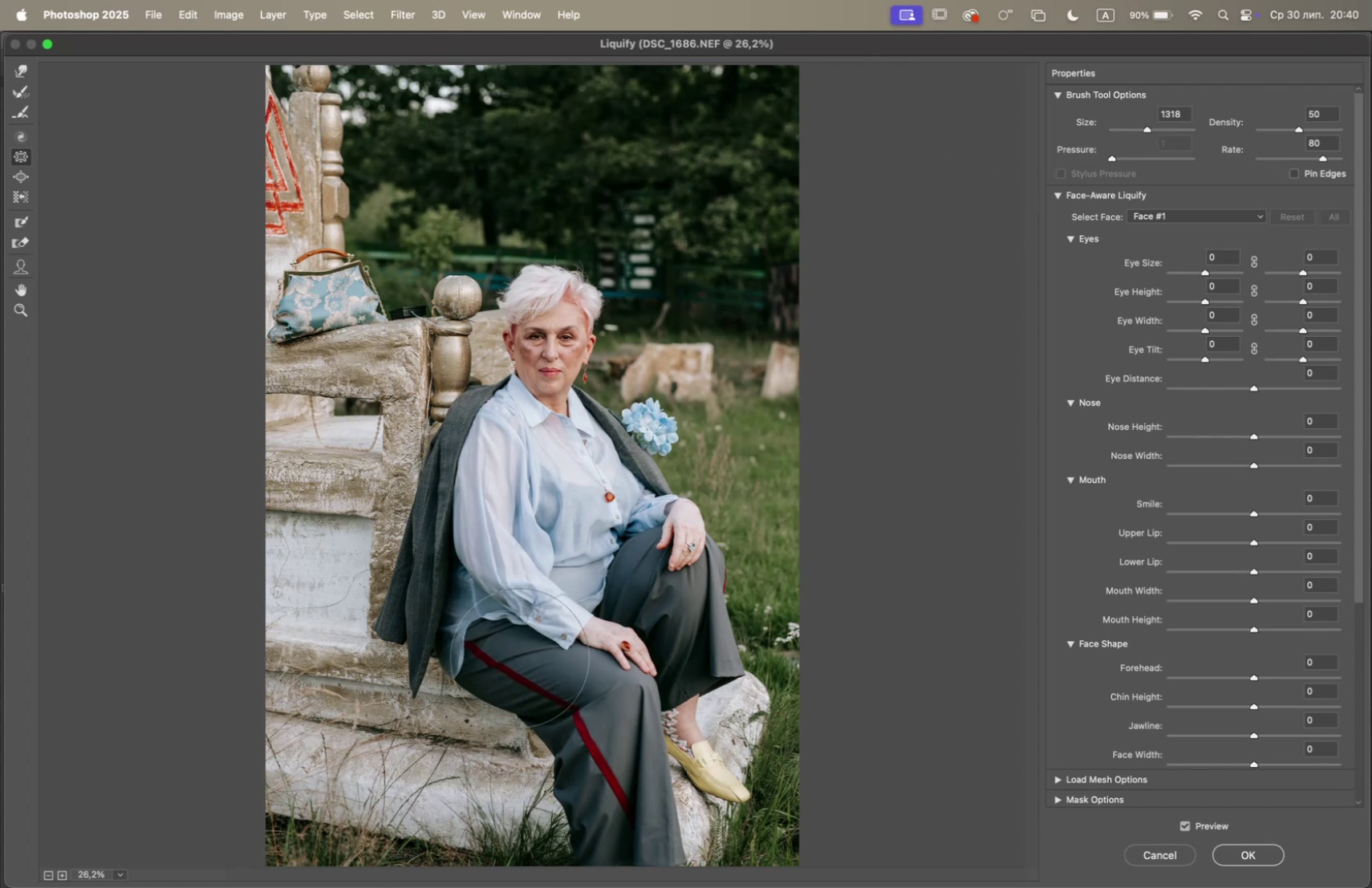 
double_click([513, 660])
 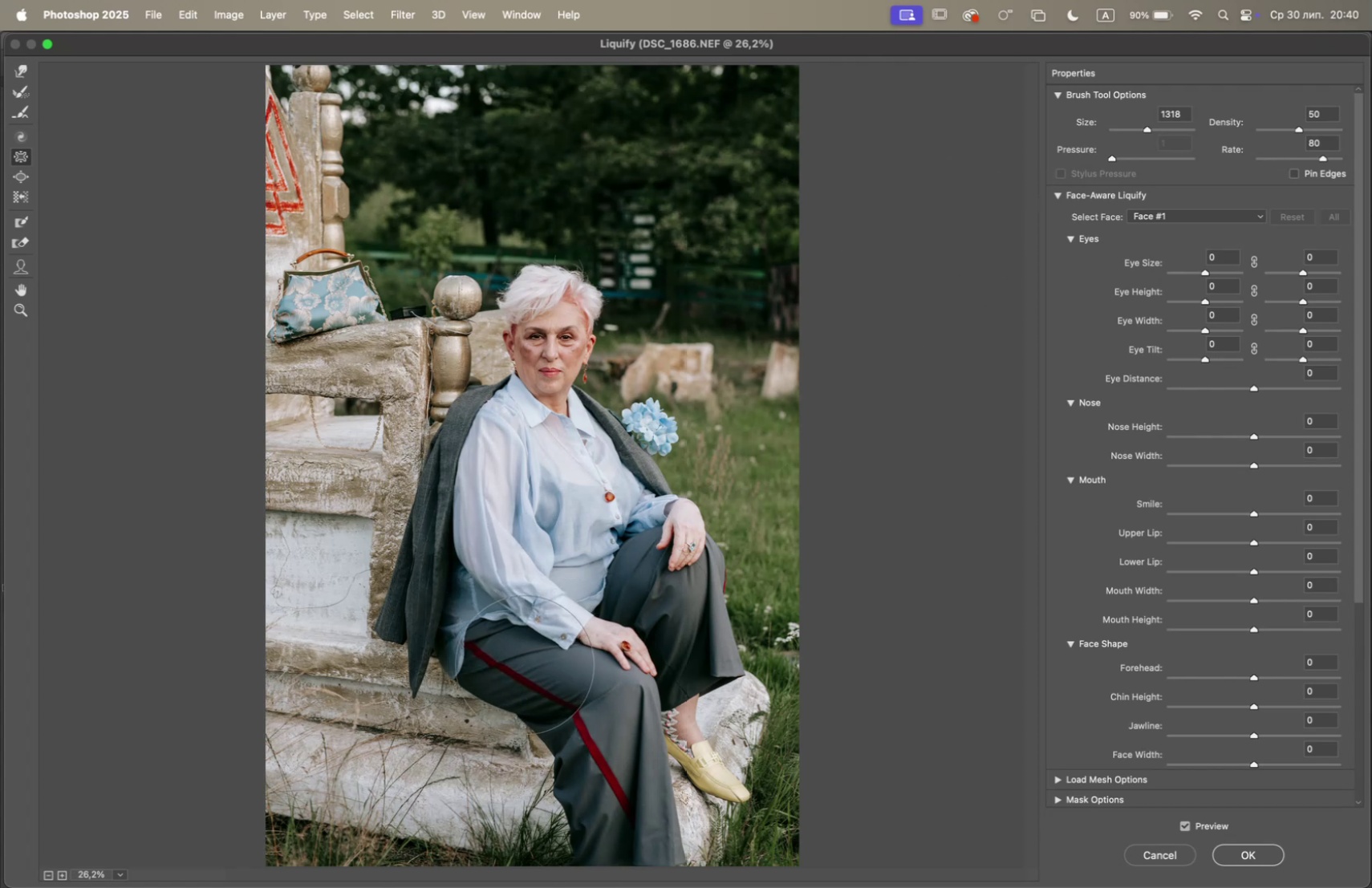 
triple_click([530, 667])
 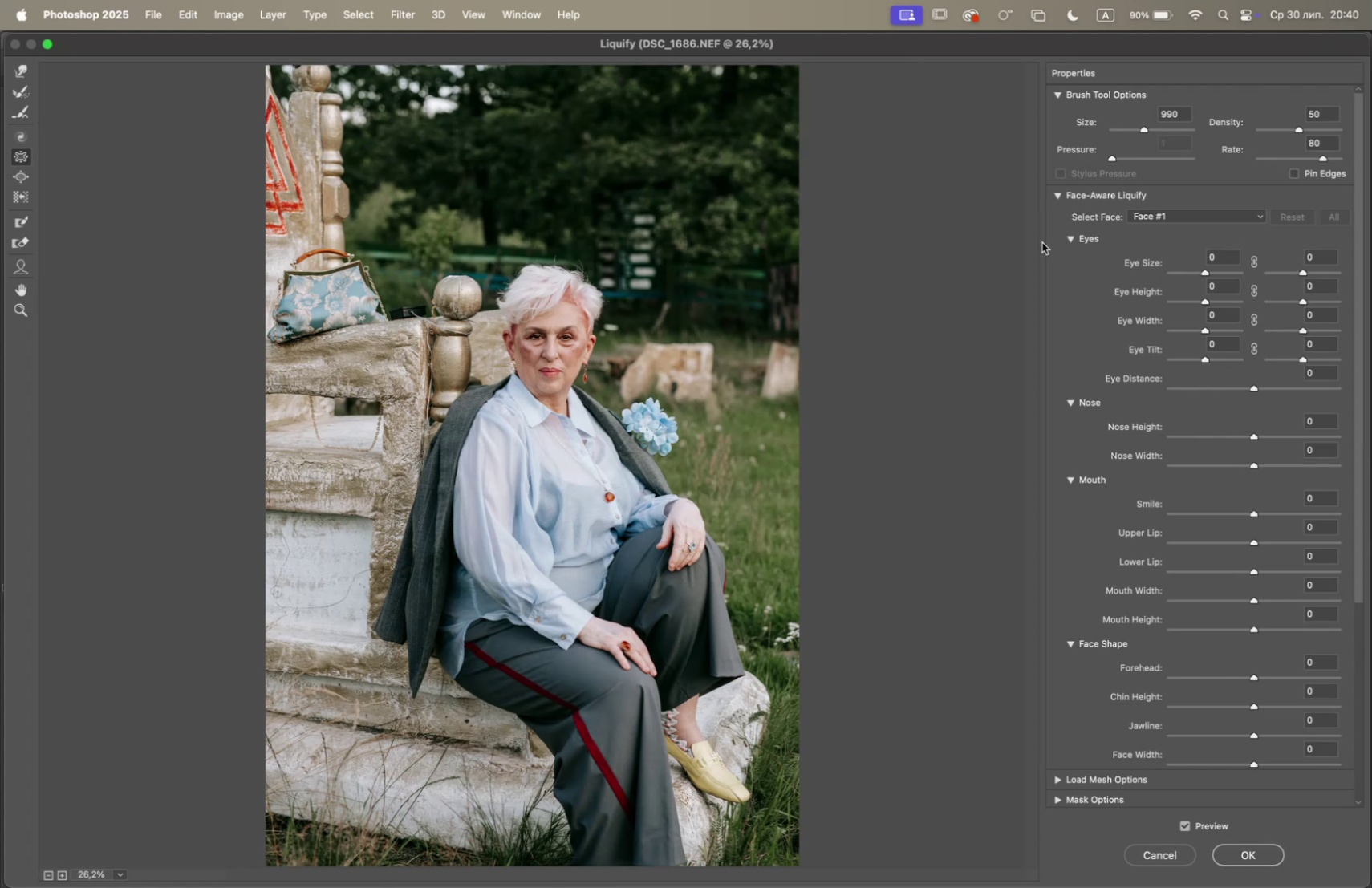 
left_click([515, 654])
 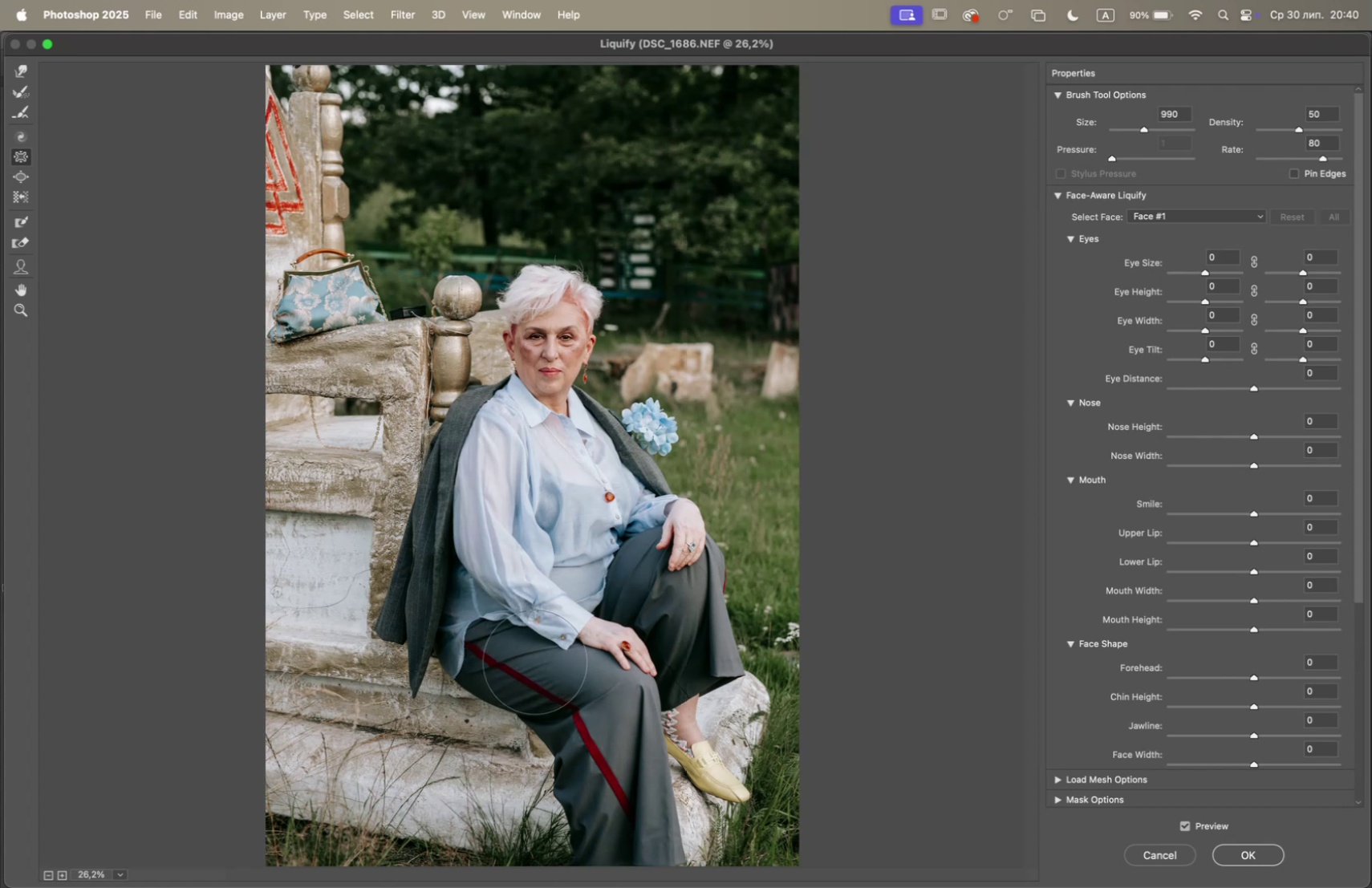 
left_click_drag(start_coordinate=[546, 669], to_coordinate=[552, 673])
 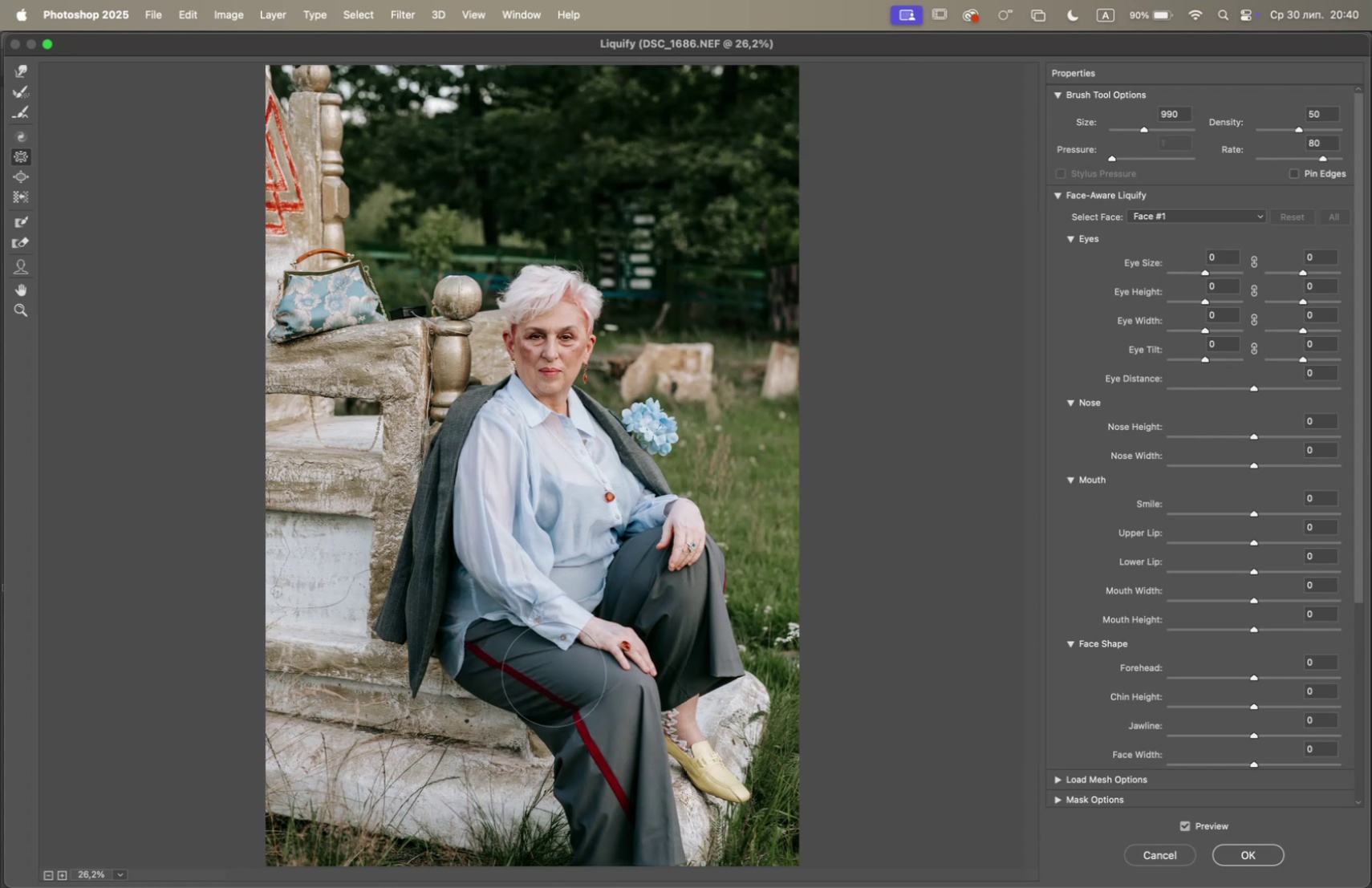 
left_click_drag(start_coordinate=[558, 675], to_coordinate=[563, 676])
 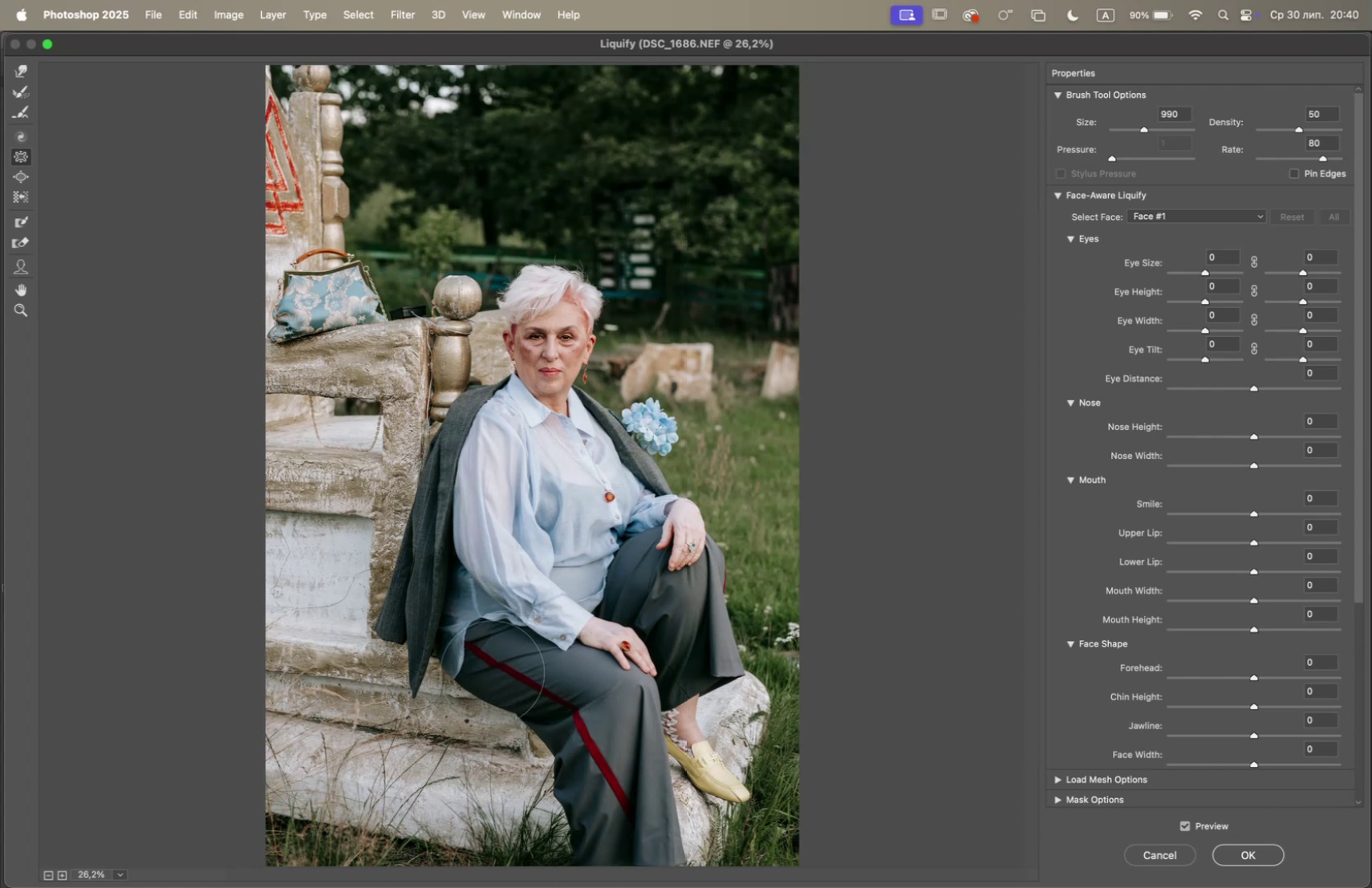 
double_click([488, 672])
 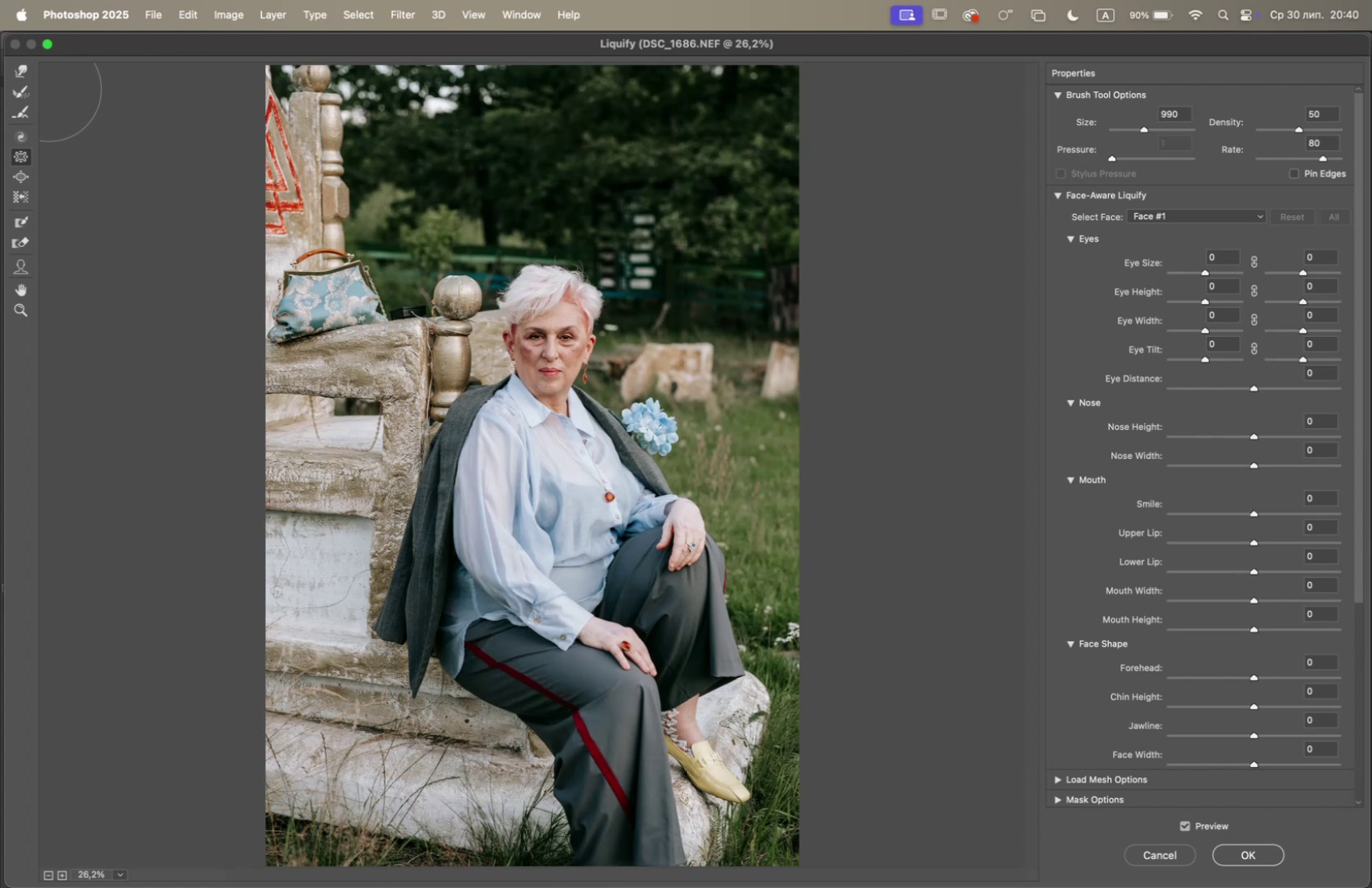 
left_click([27, 78])
 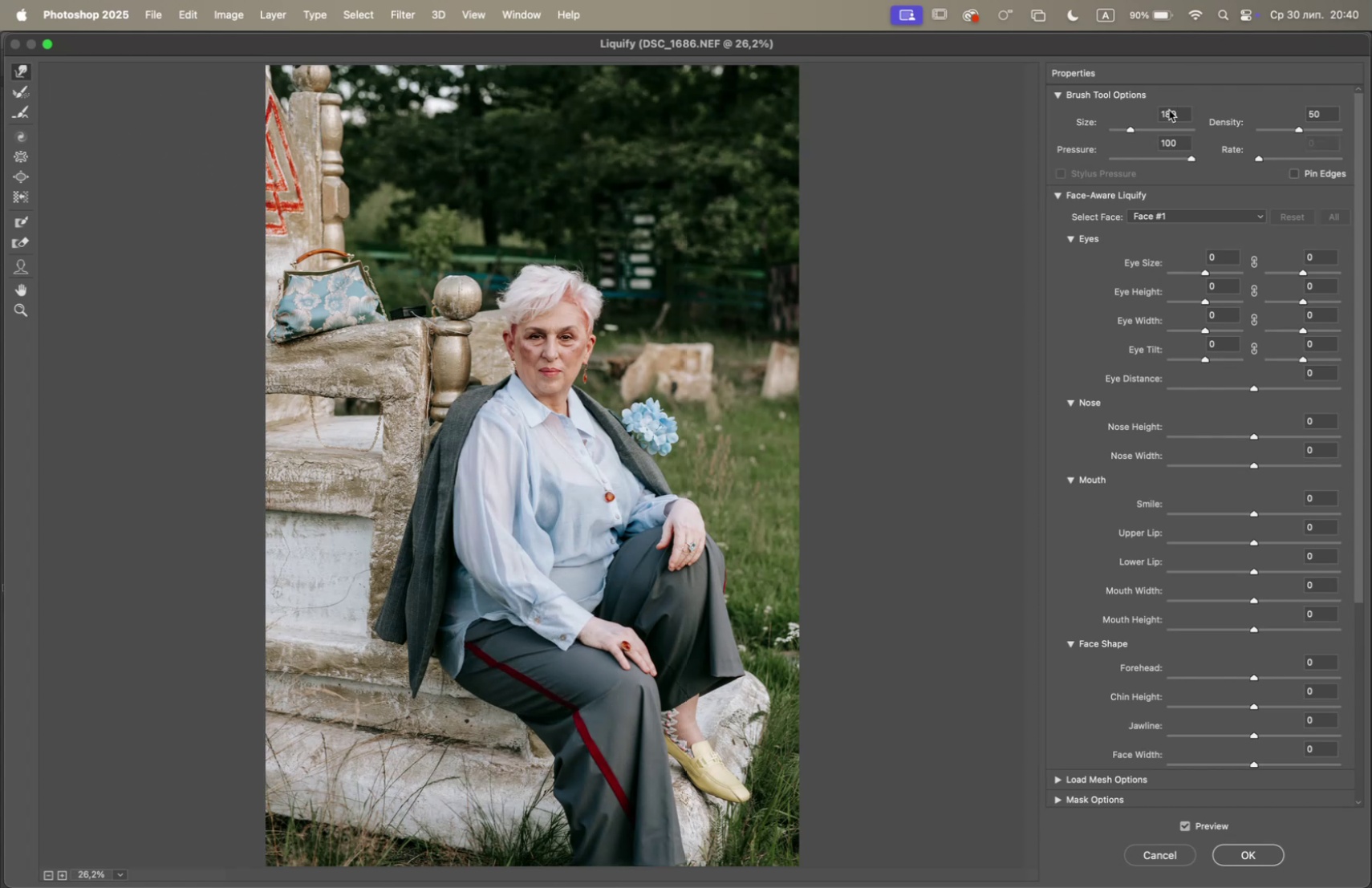 
left_click([1147, 129])
 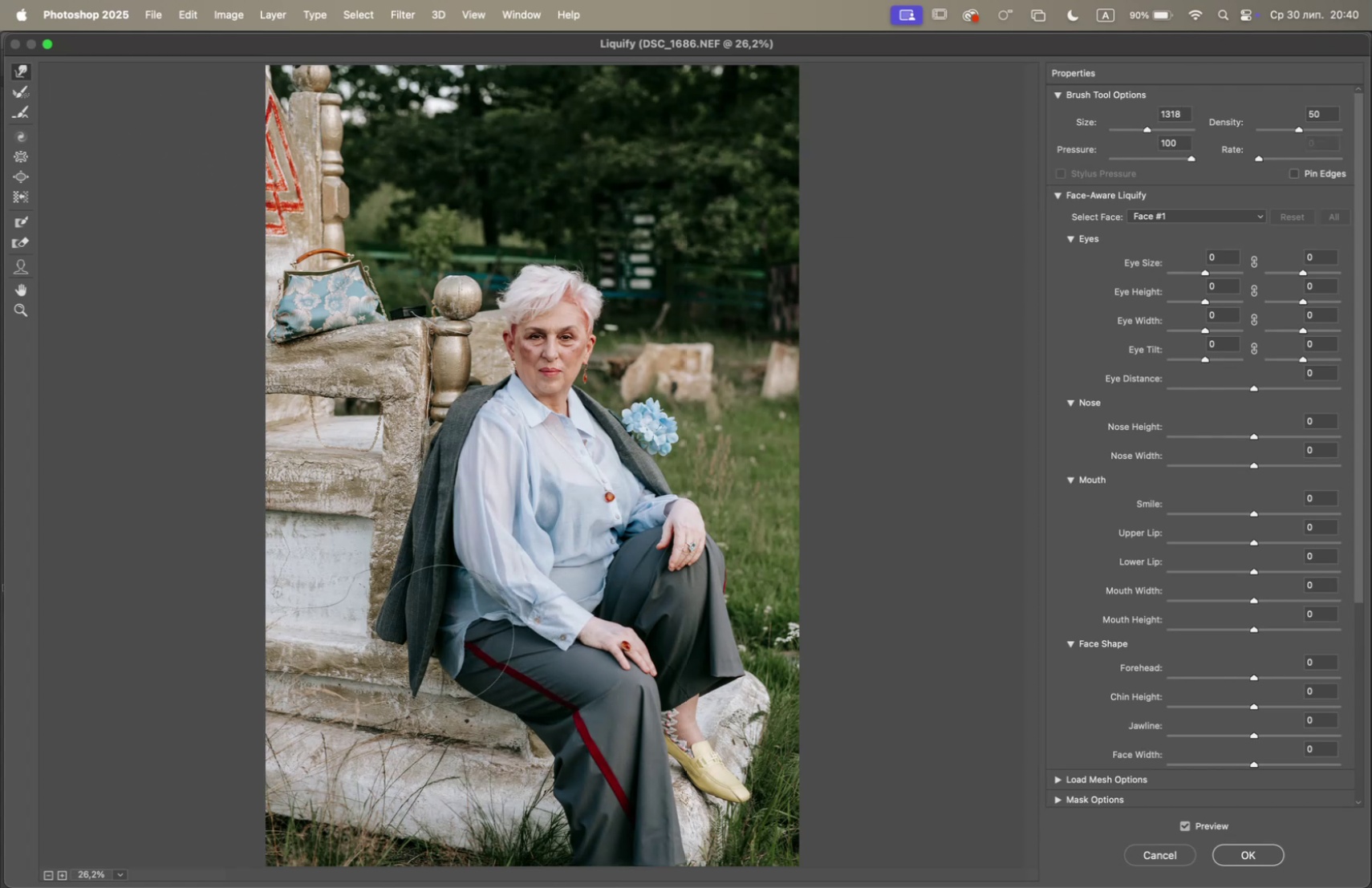 
left_click_drag(start_coordinate=[480, 690], to_coordinate=[485, 687])
 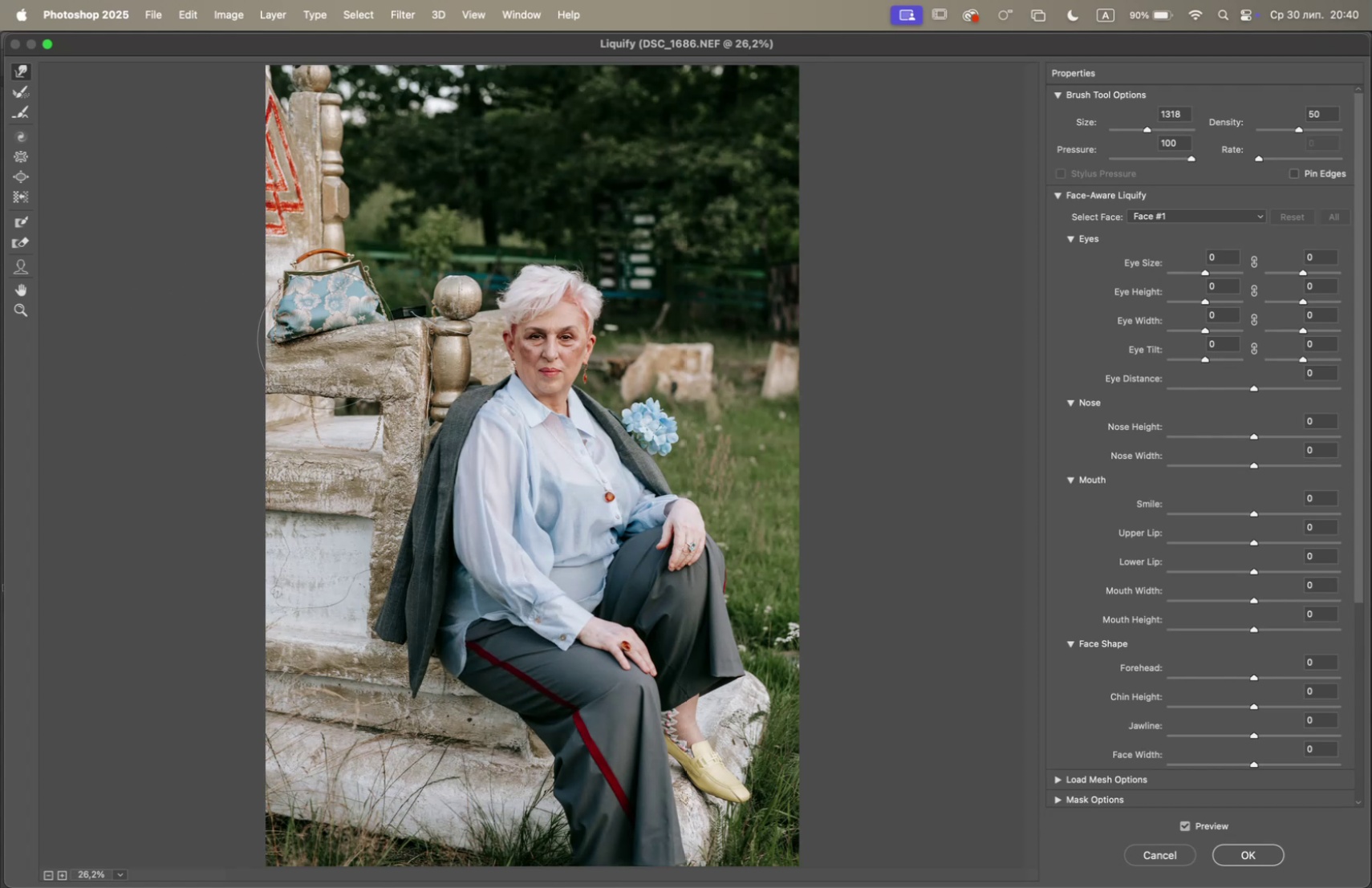 
wait(9.41)
 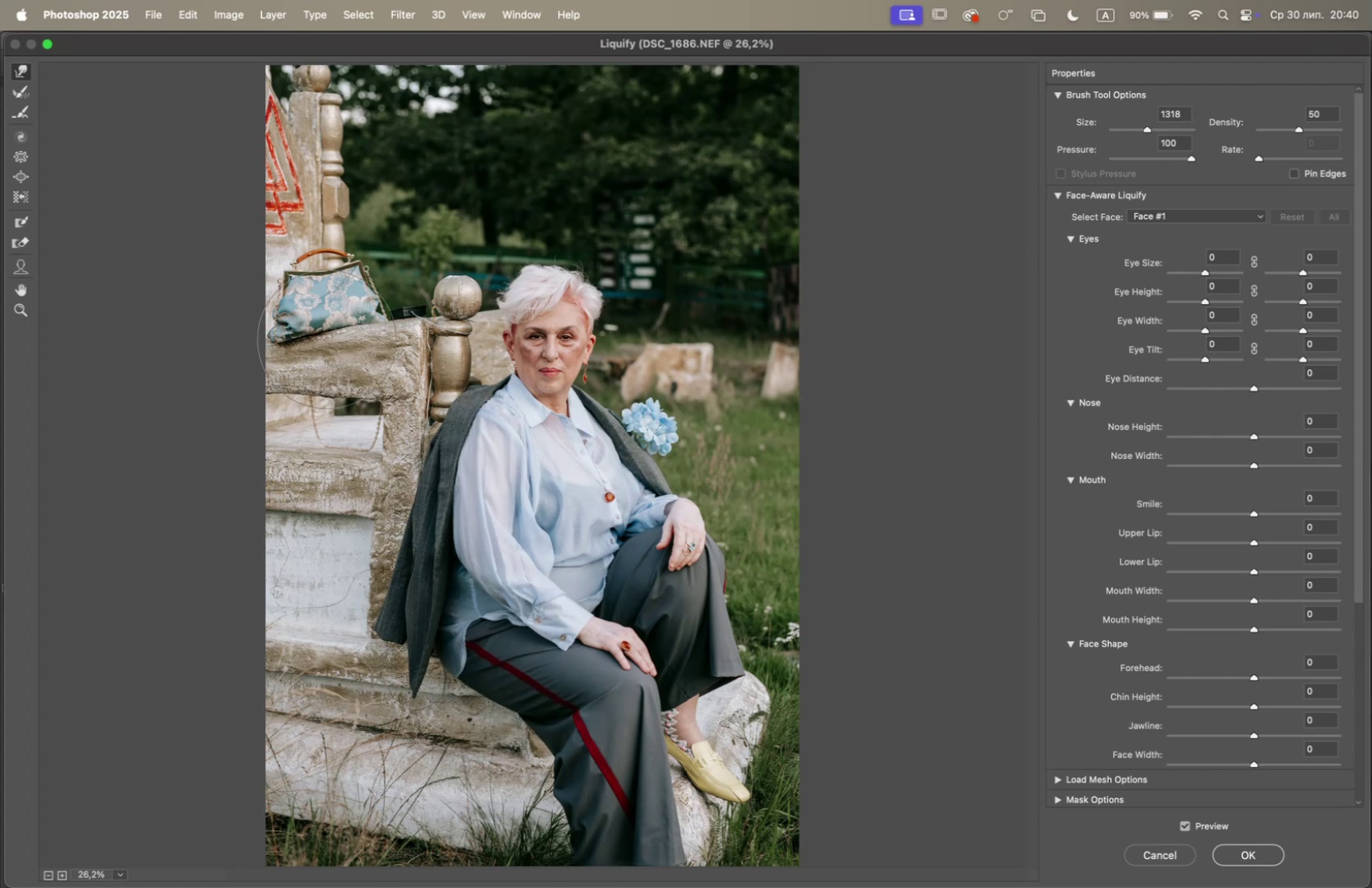 
double_click([63, 874])
 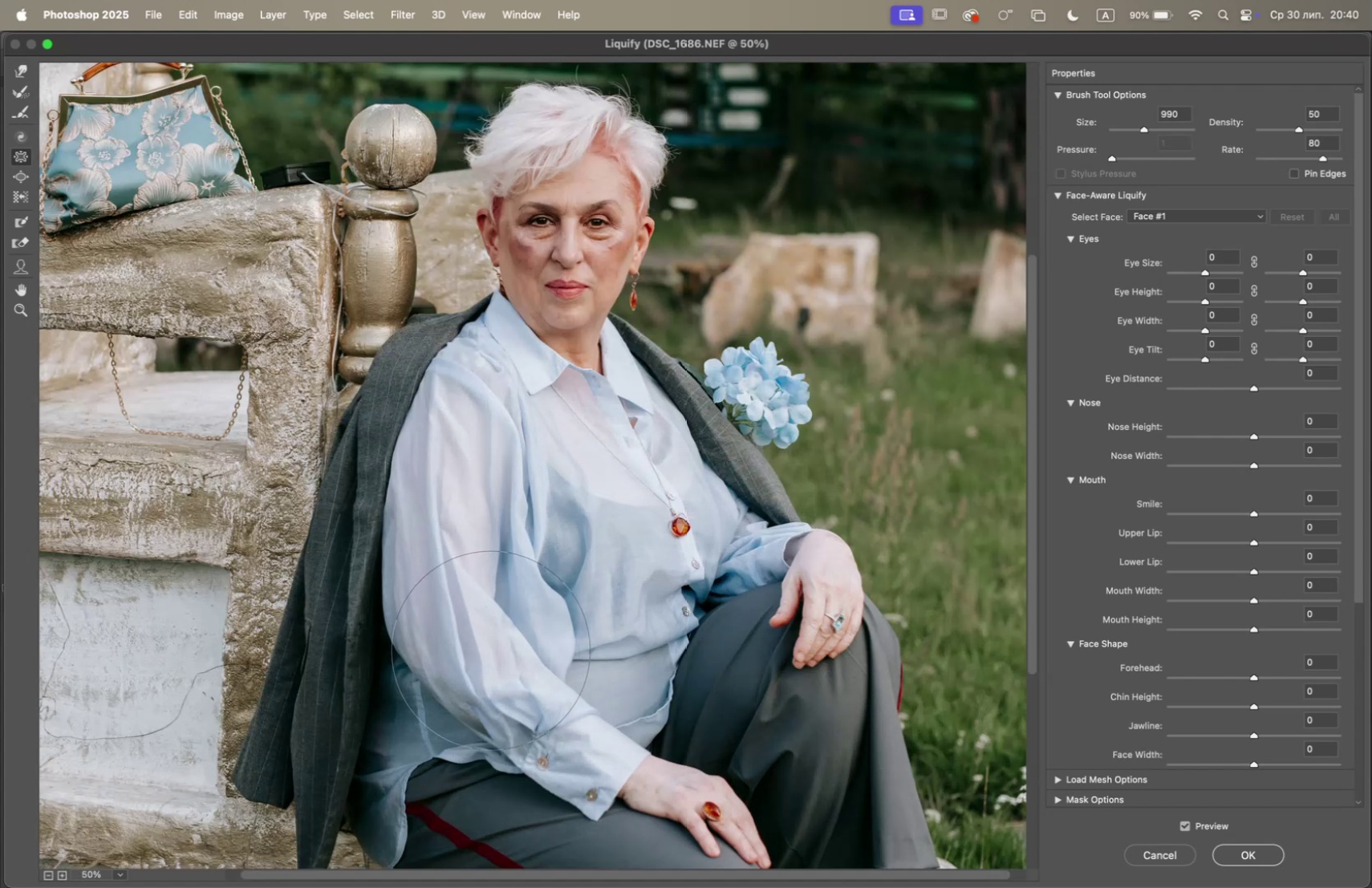 
hold_key(key=Space, duration=0.91)
 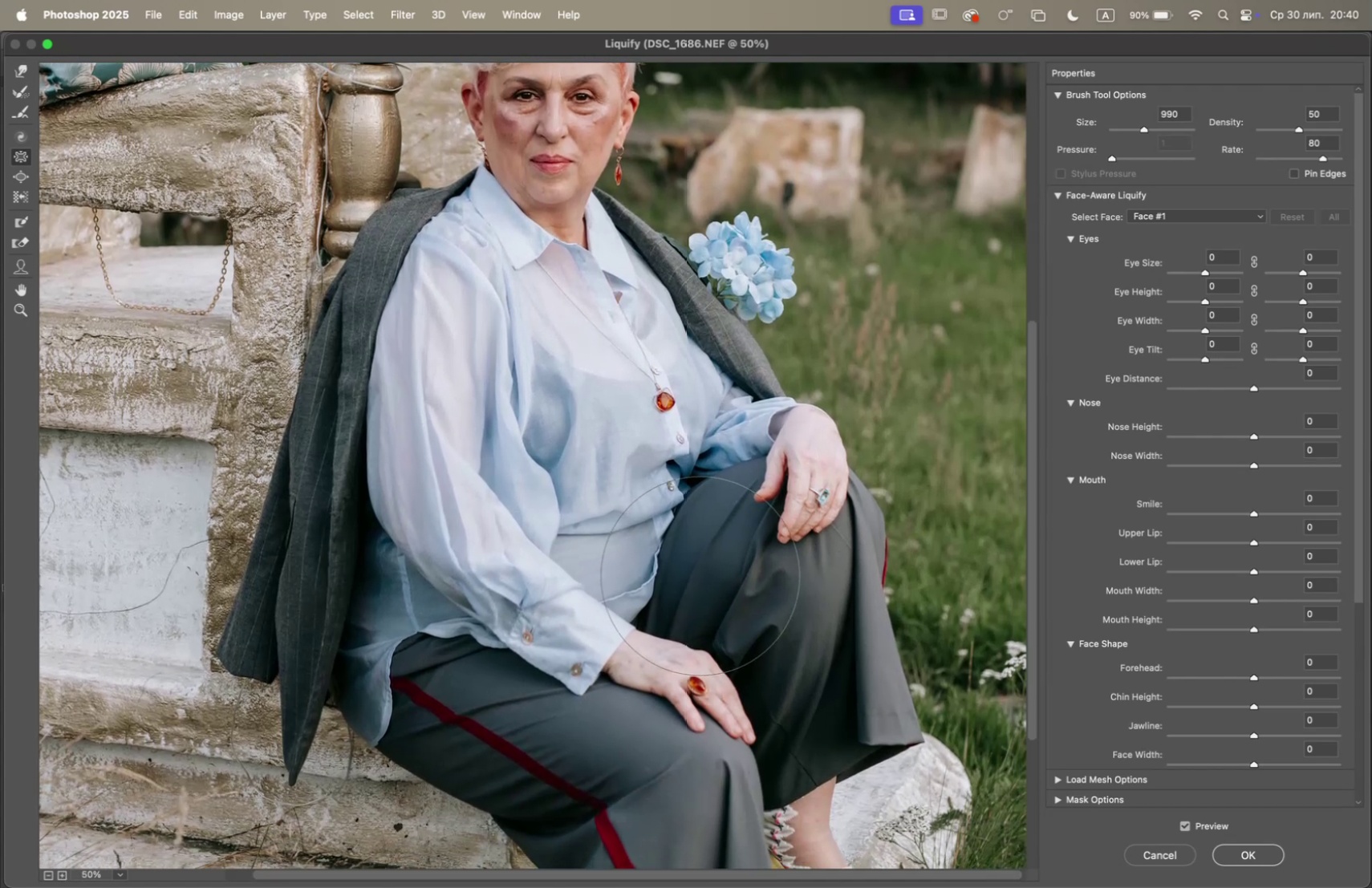 
left_click_drag(start_coordinate=[531, 638], to_coordinate=[363, 505])
 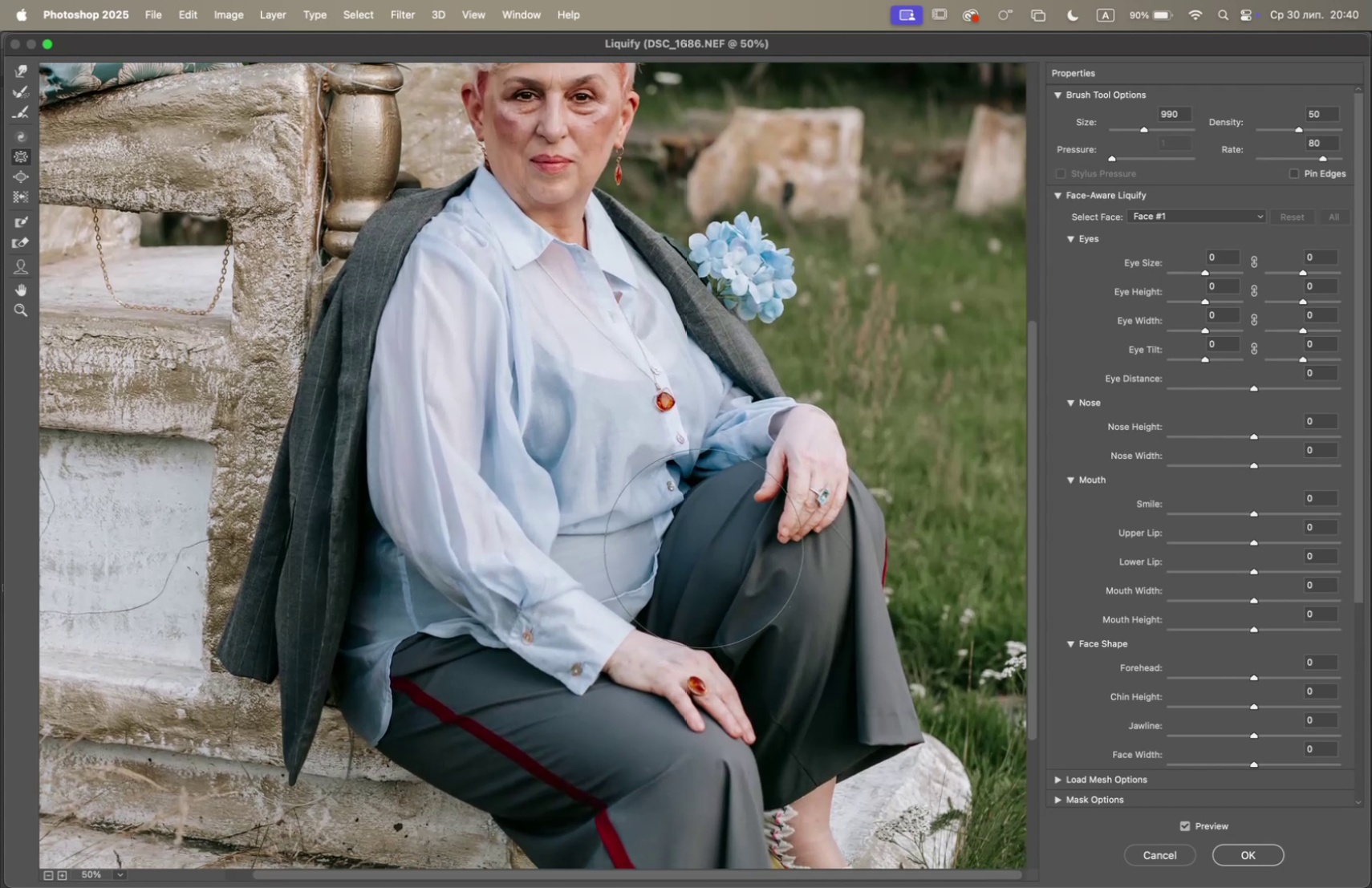 
double_click([703, 544])
 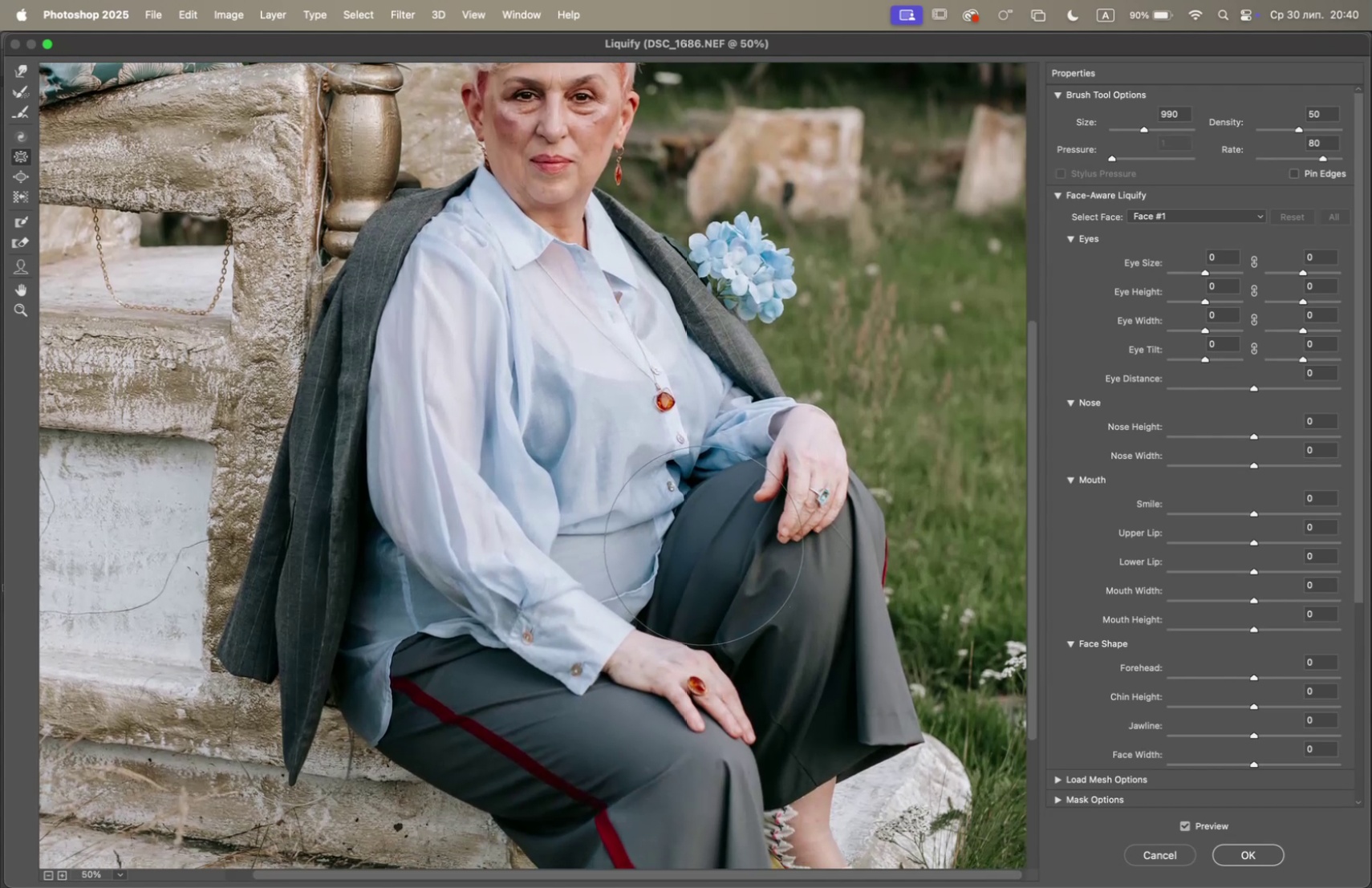 
triple_click([703, 544])
 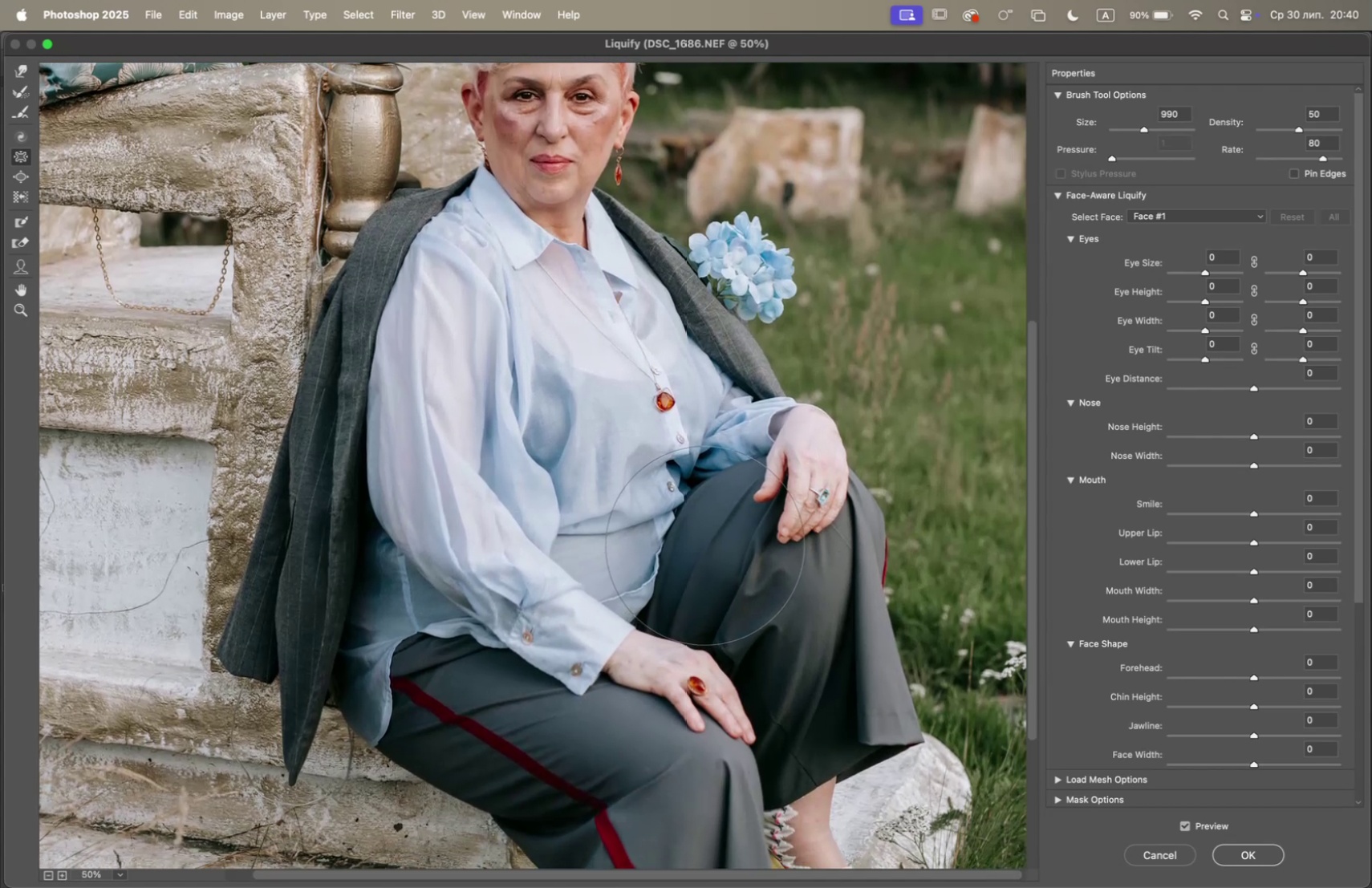 
triple_click([706, 544])
 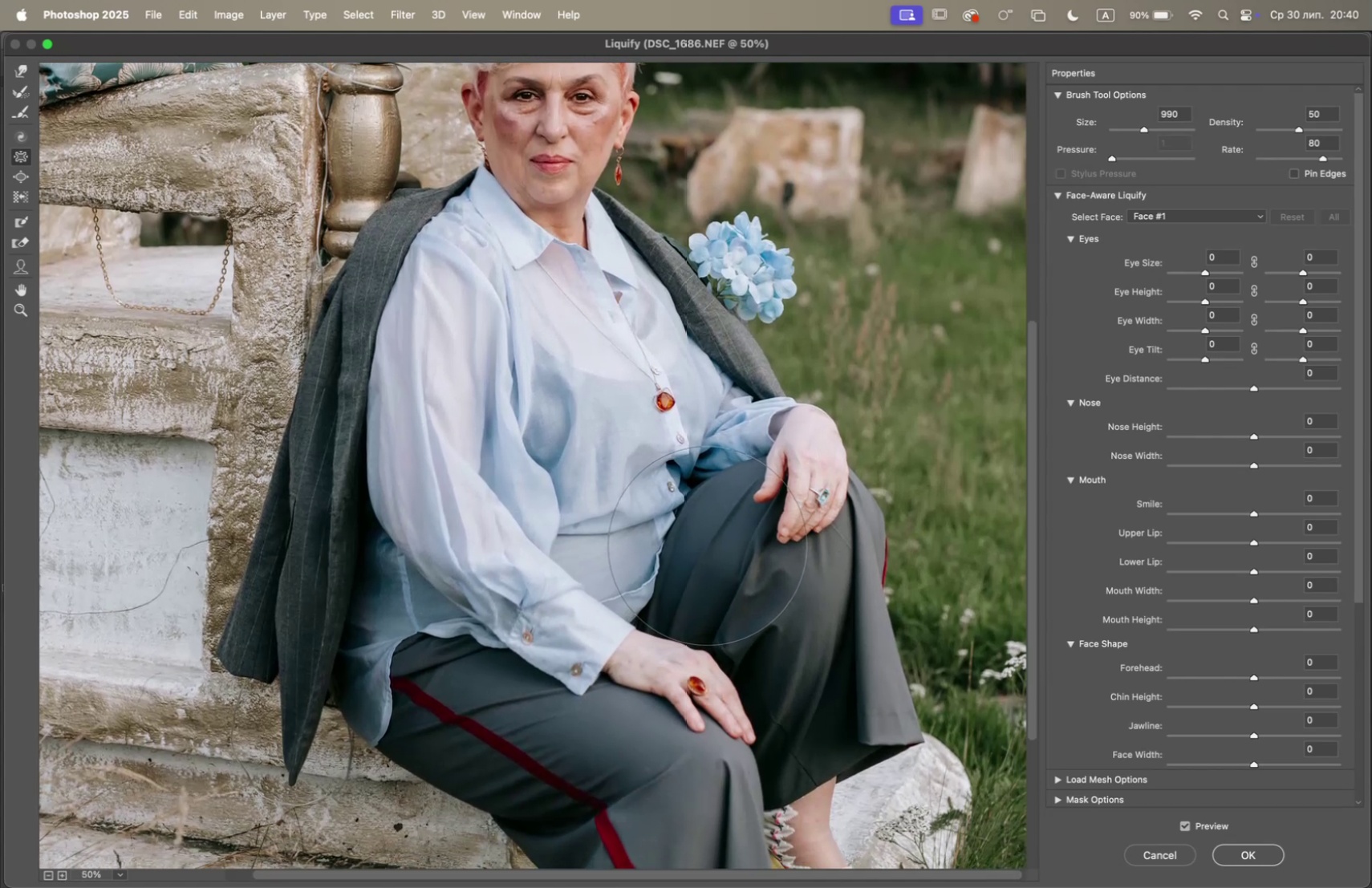 
triple_click([707, 545])
 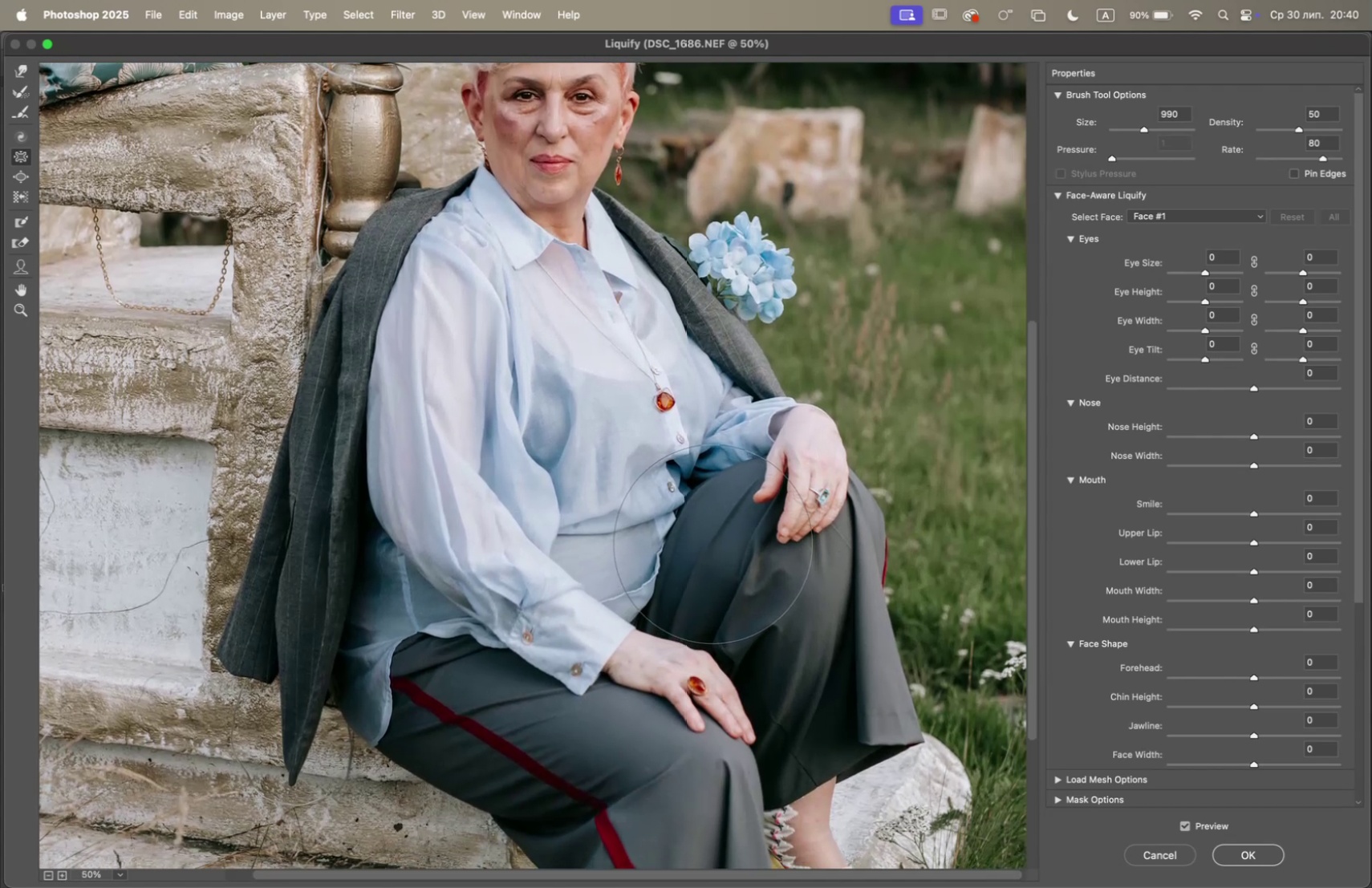 
double_click([712, 542])
 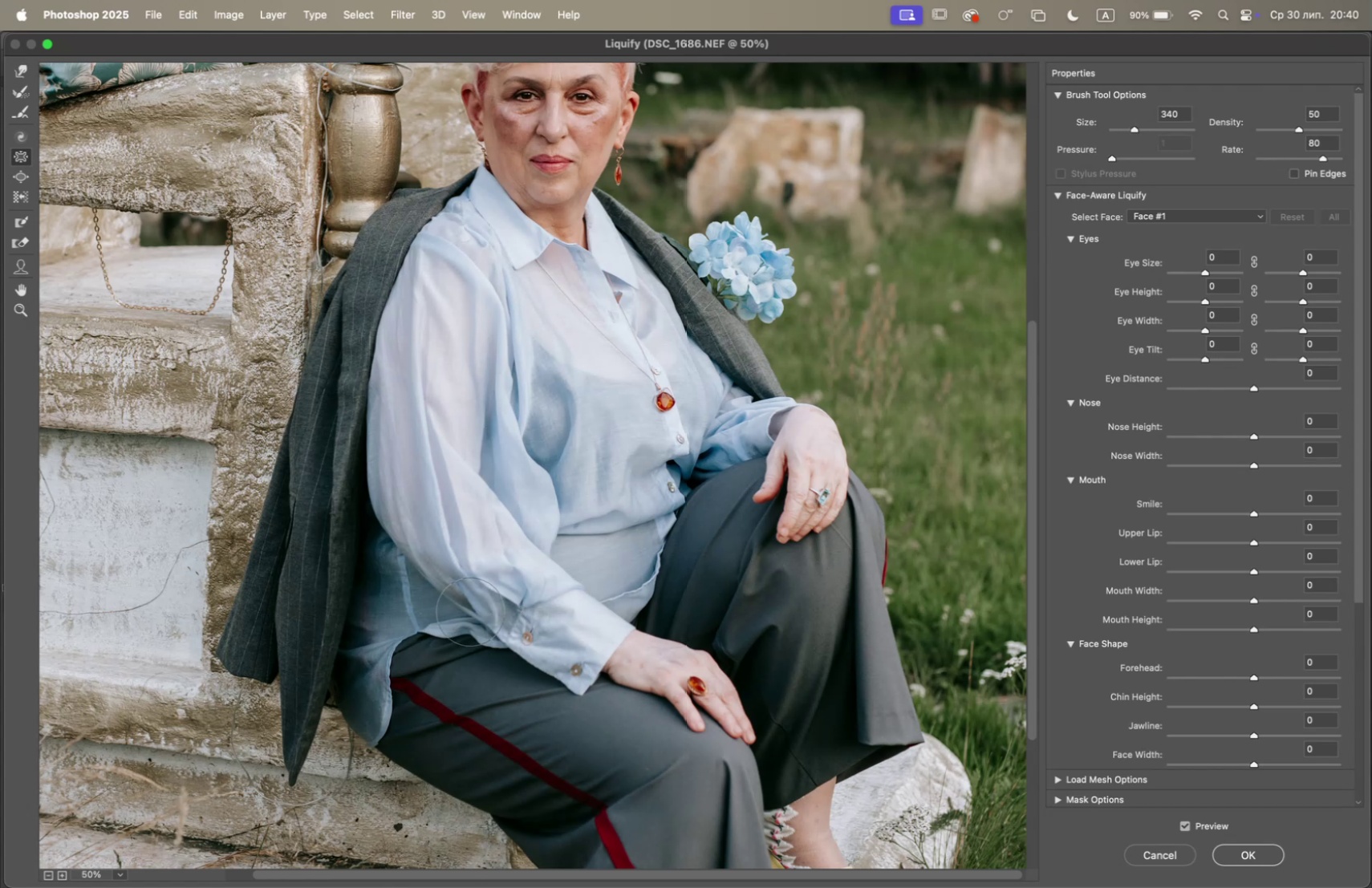 
wait(15.28)
 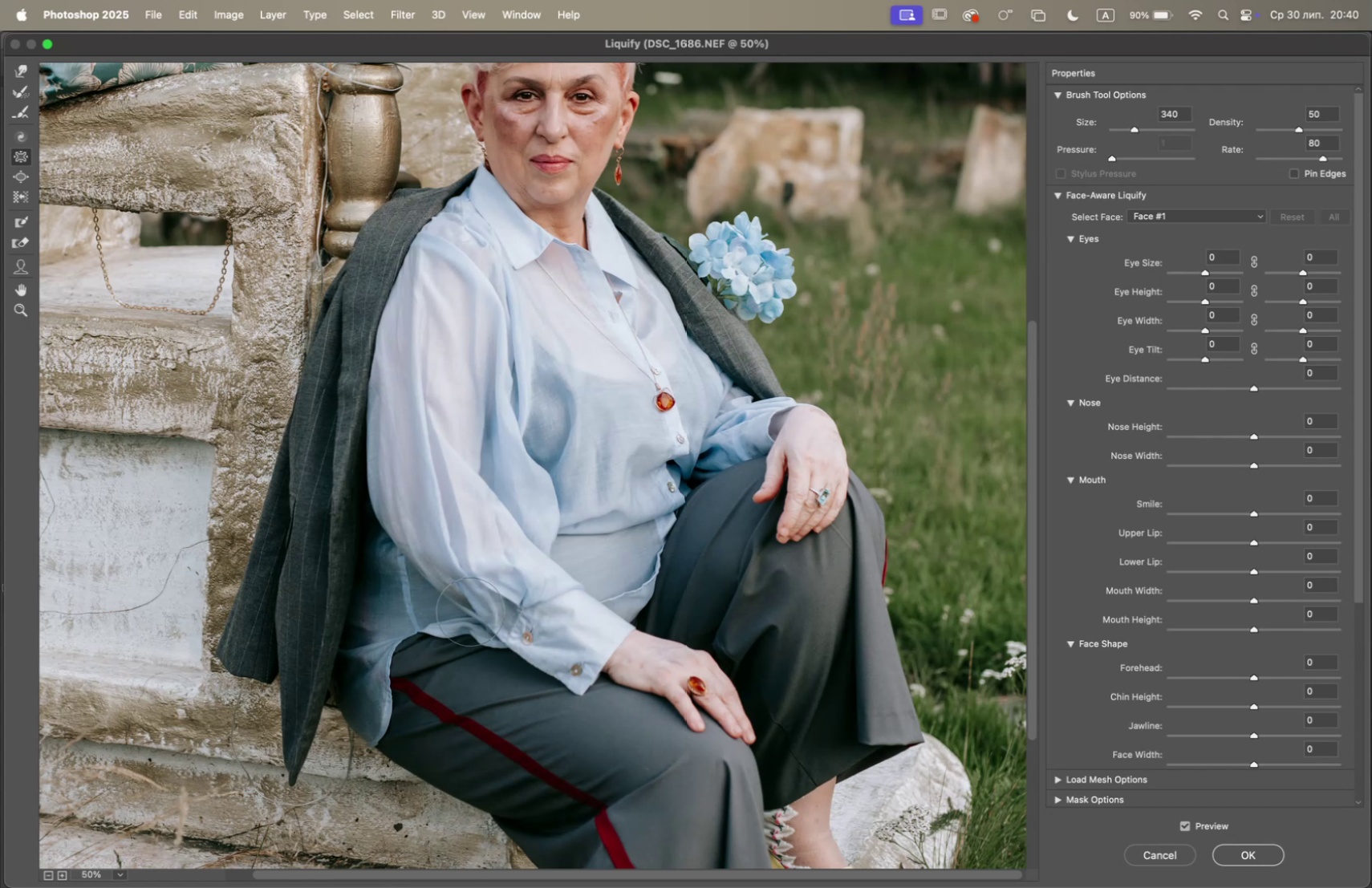 
double_click([597, 563])
 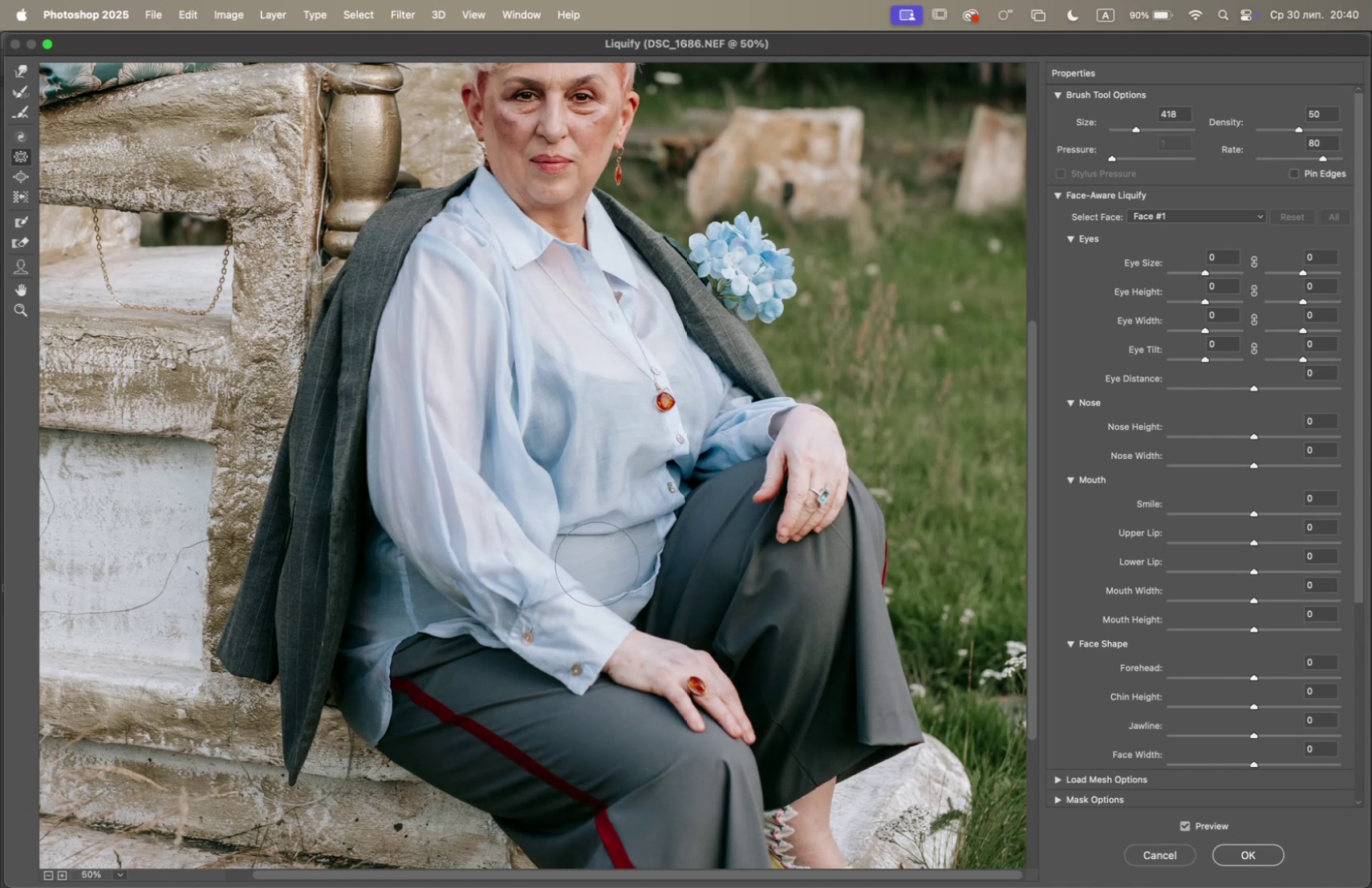 
triple_click([597, 562])
 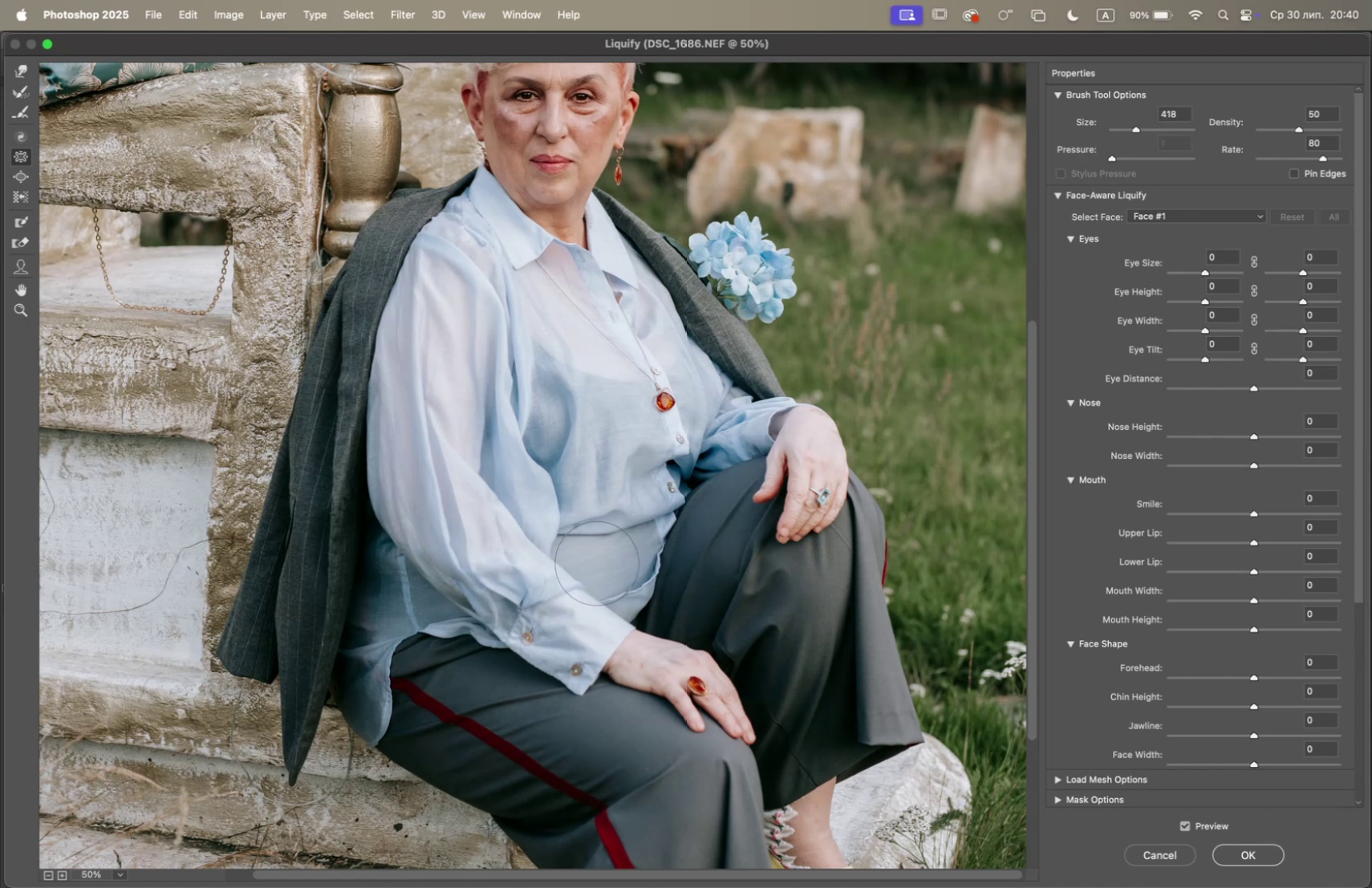 
left_click_drag(start_coordinate=[588, 559], to_coordinate=[583, 559])
 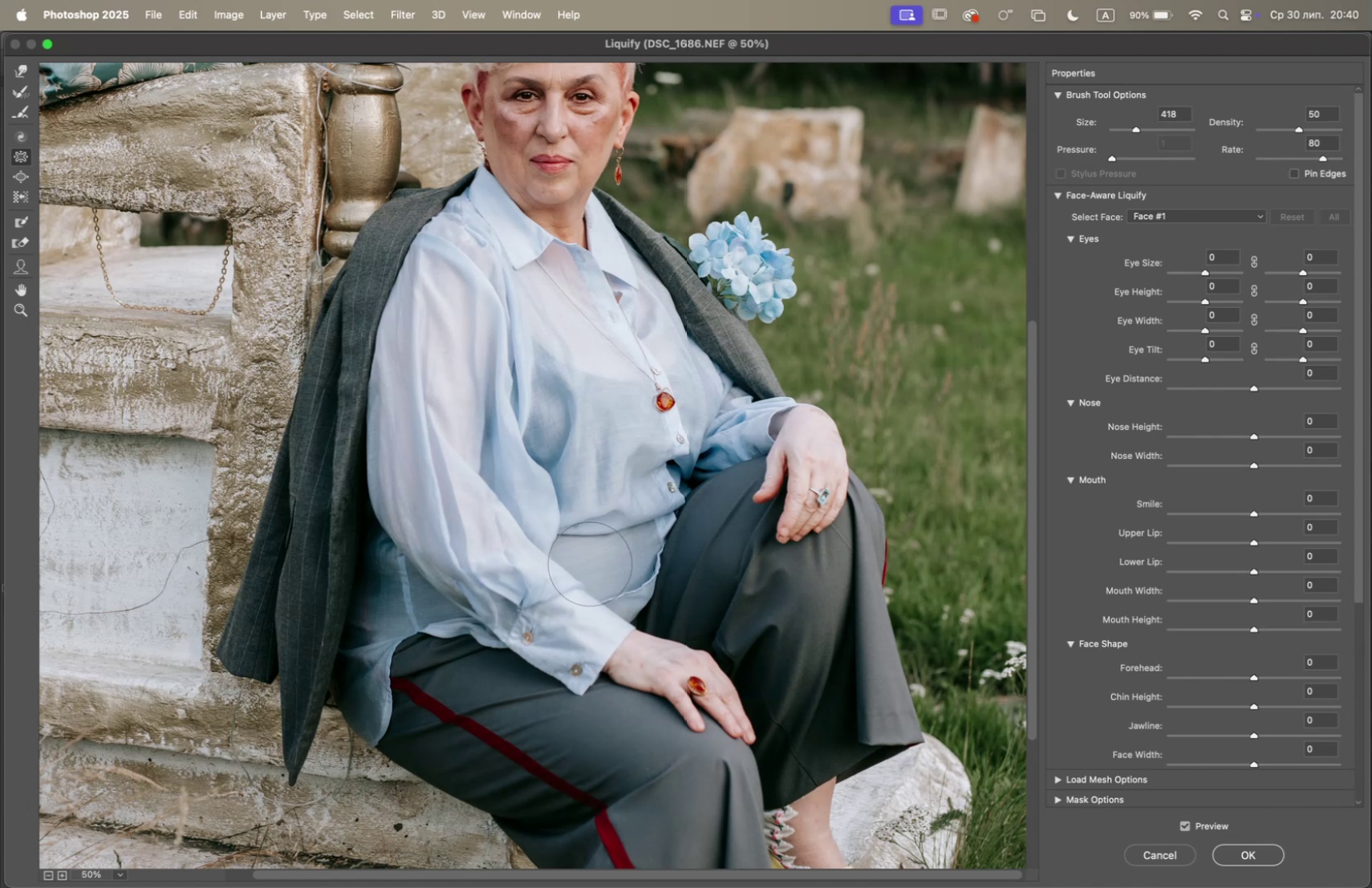 
left_click([608, 563])
 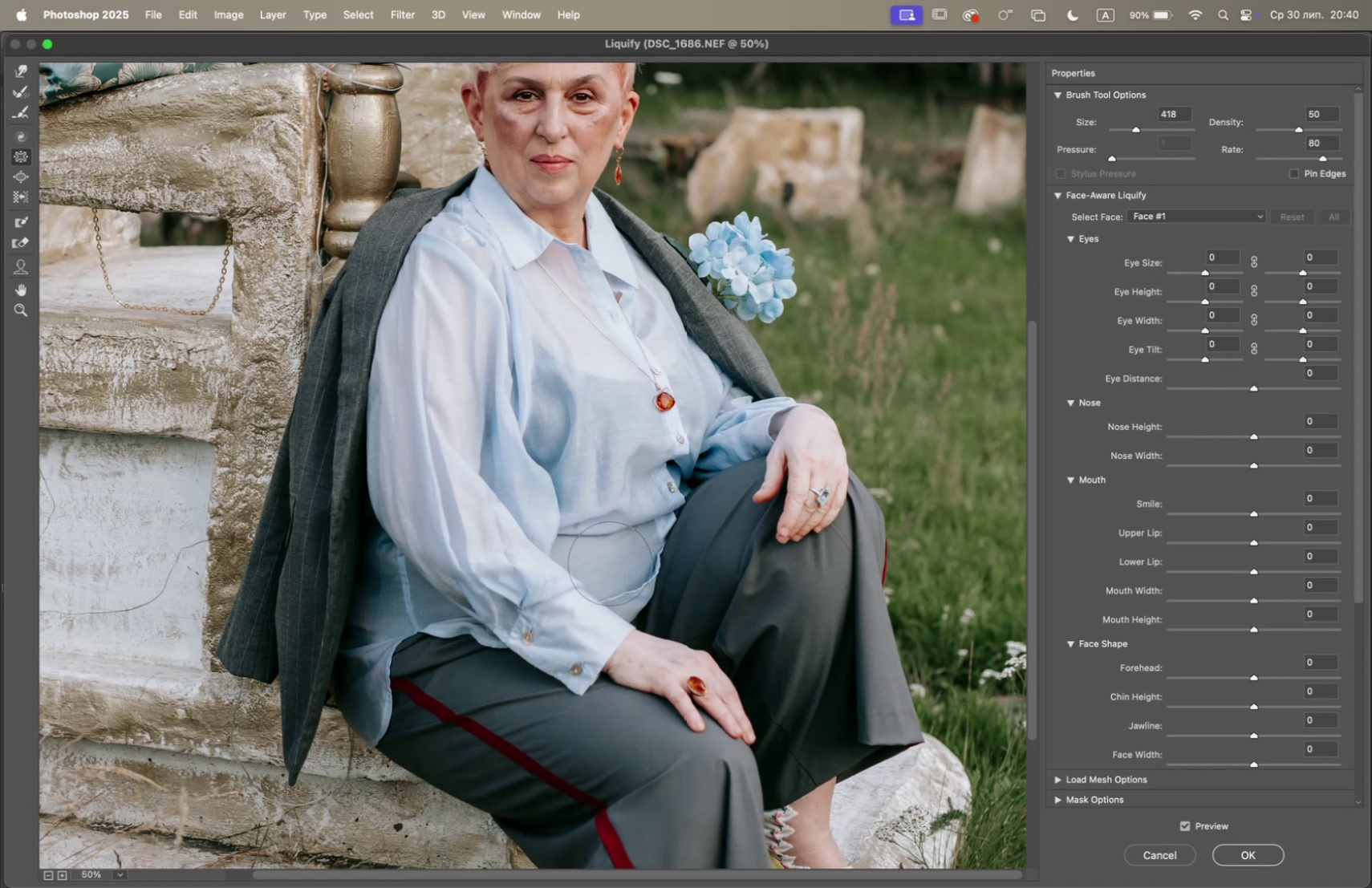 
triple_click([620, 561])
 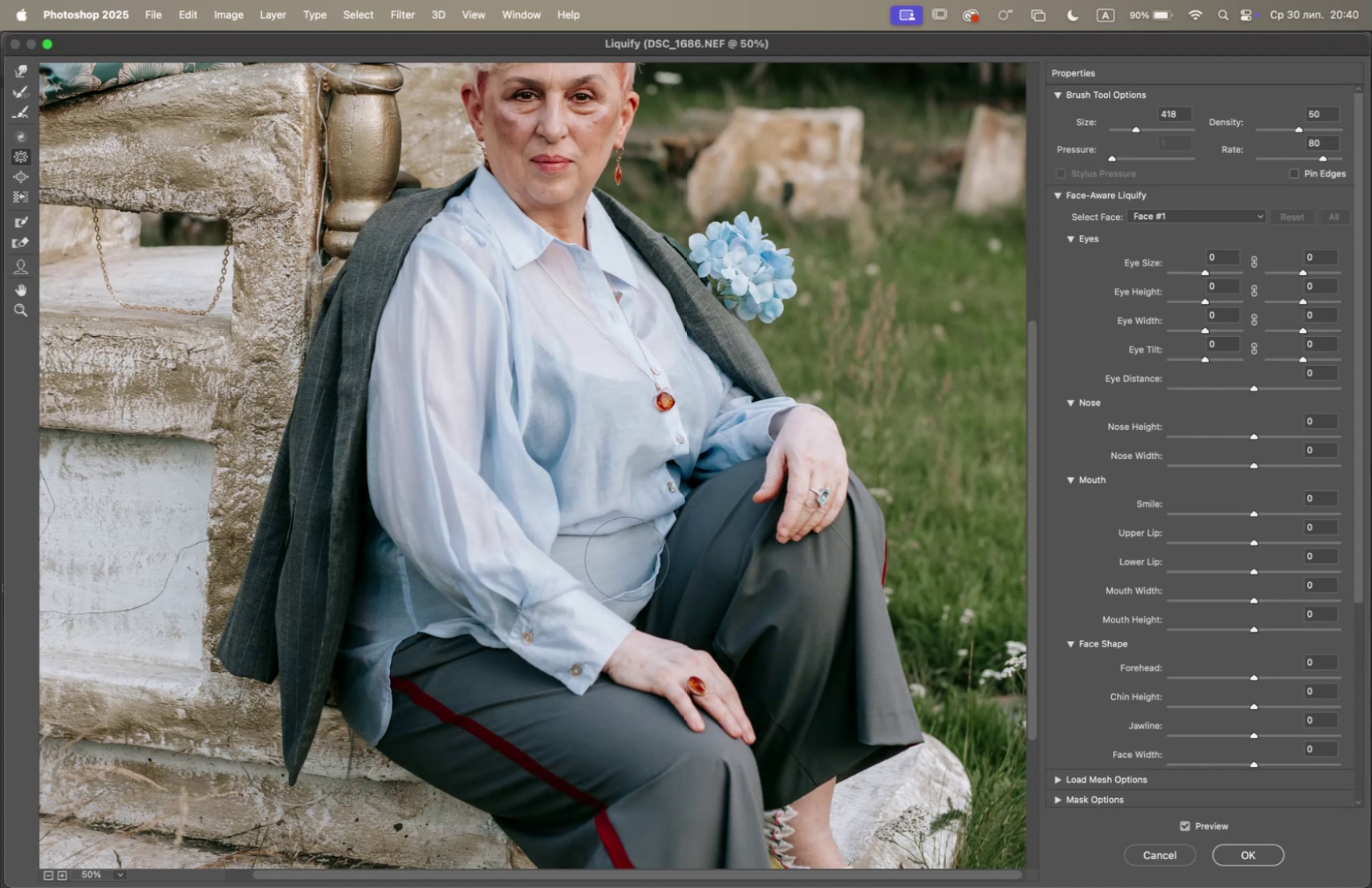 
triple_click([629, 557])
 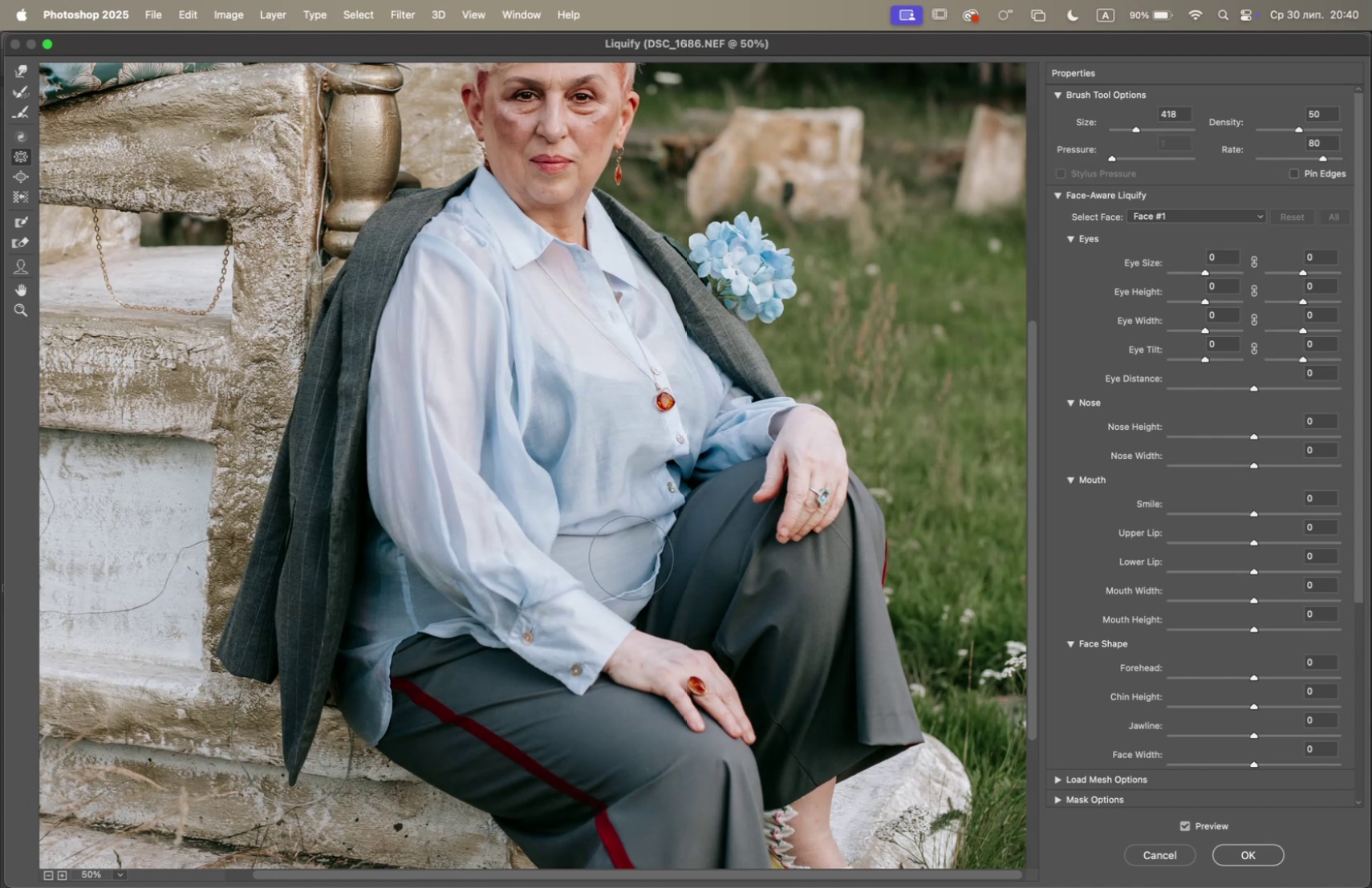 
triple_click([633, 556])
 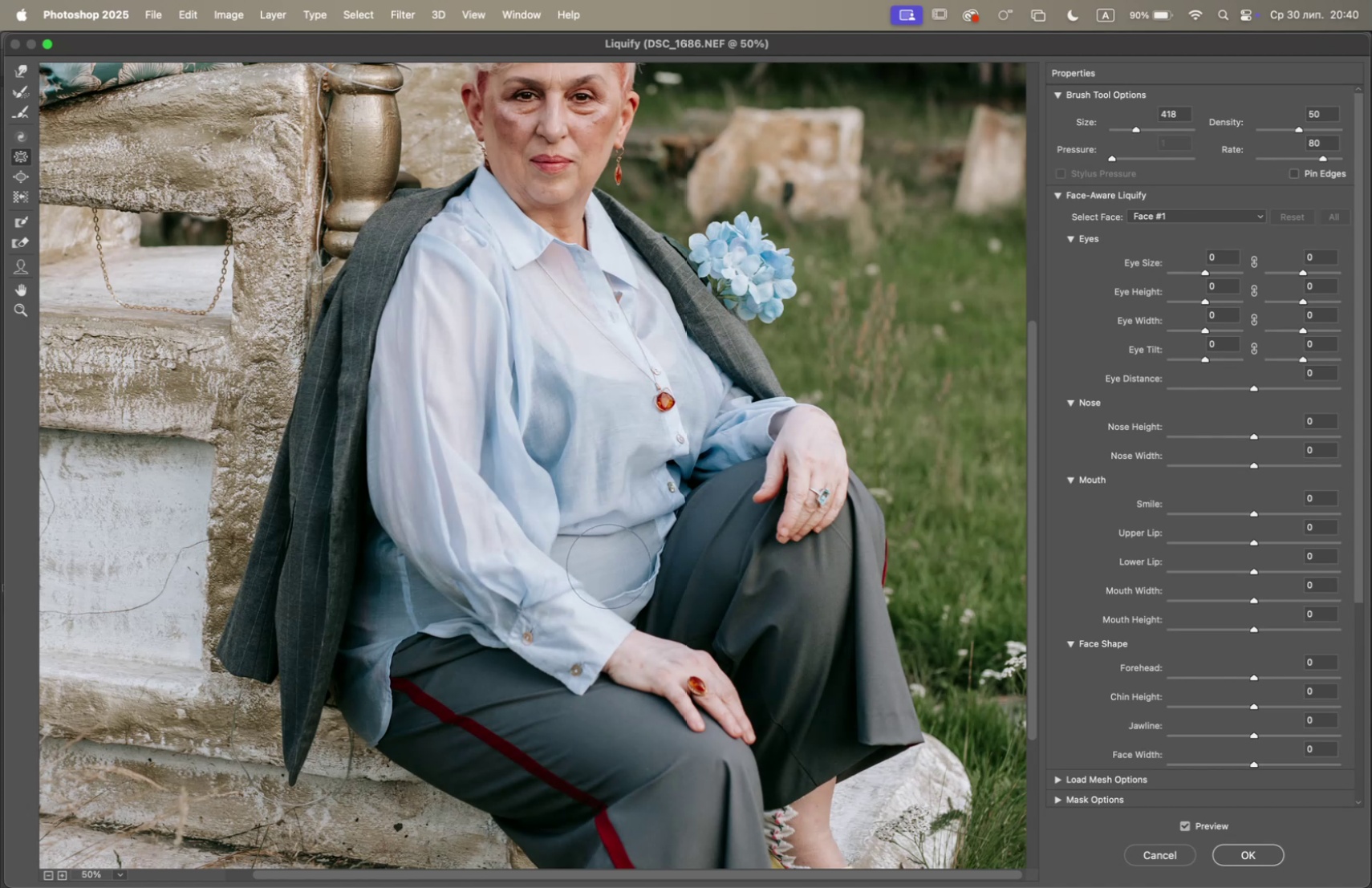 
left_click_drag(start_coordinate=[599, 566], to_coordinate=[595, 566])
 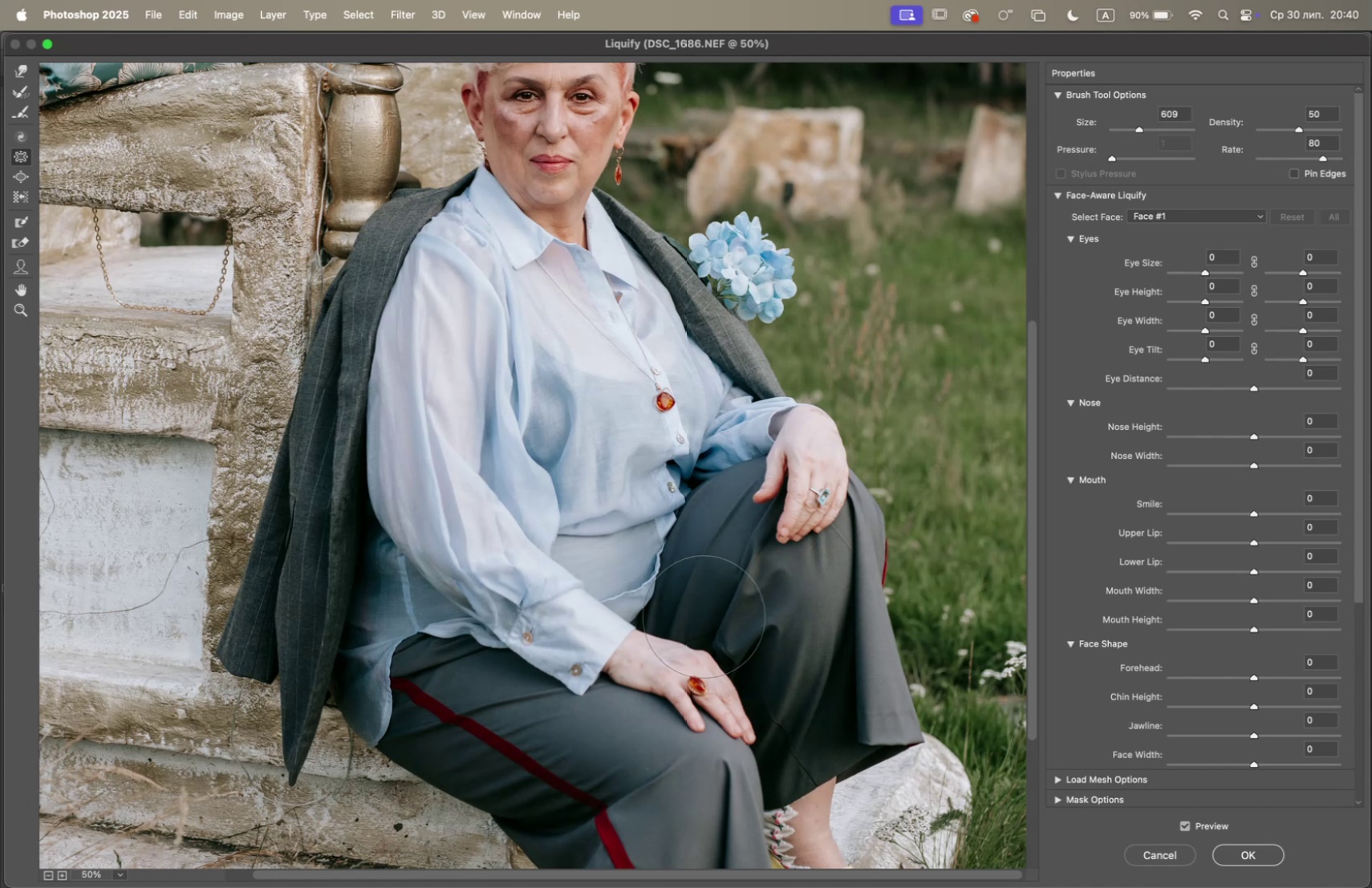 
wait(5.23)
 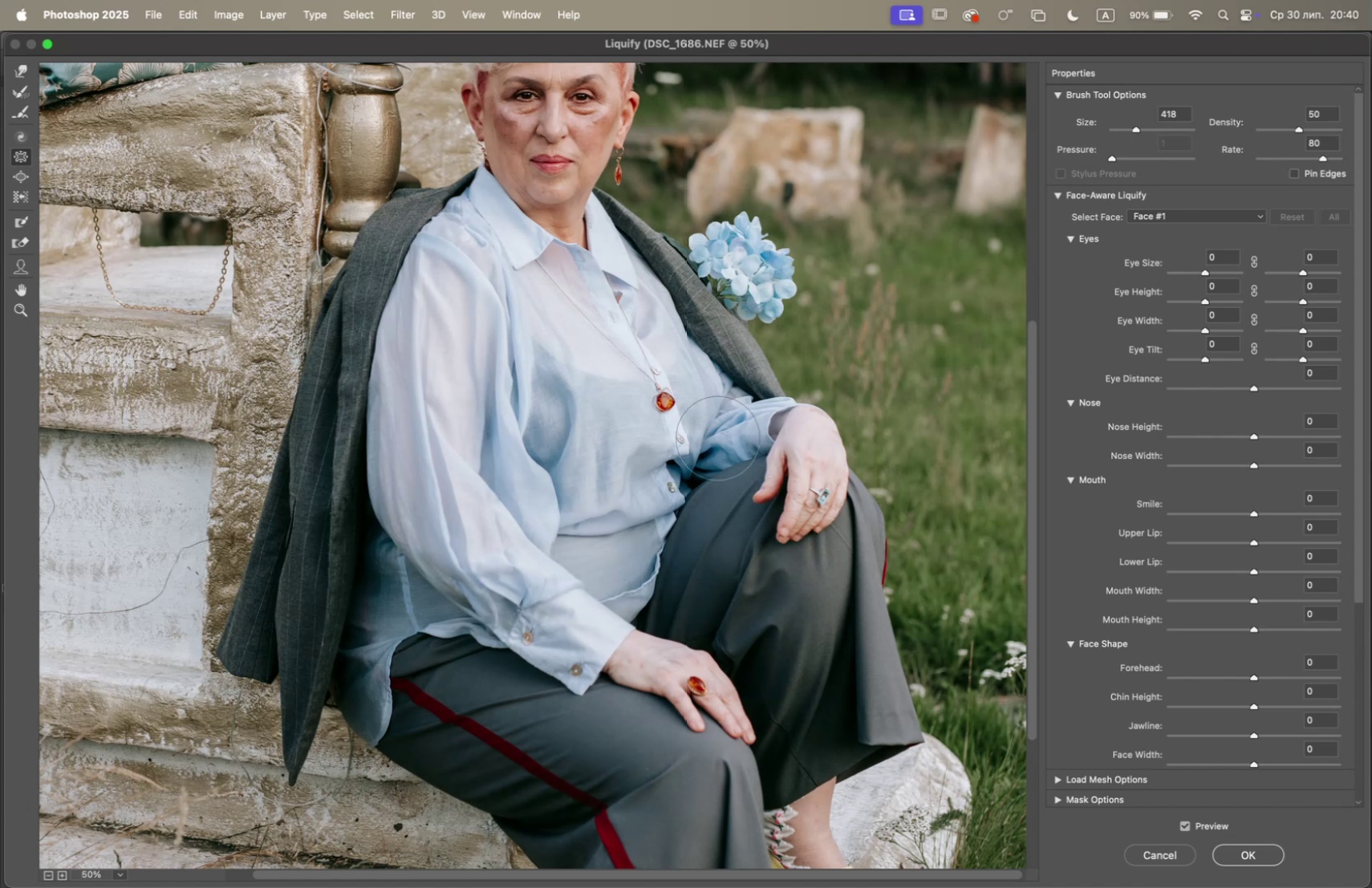 
left_click_drag(start_coordinate=[619, 564], to_coordinate=[611, 564])
 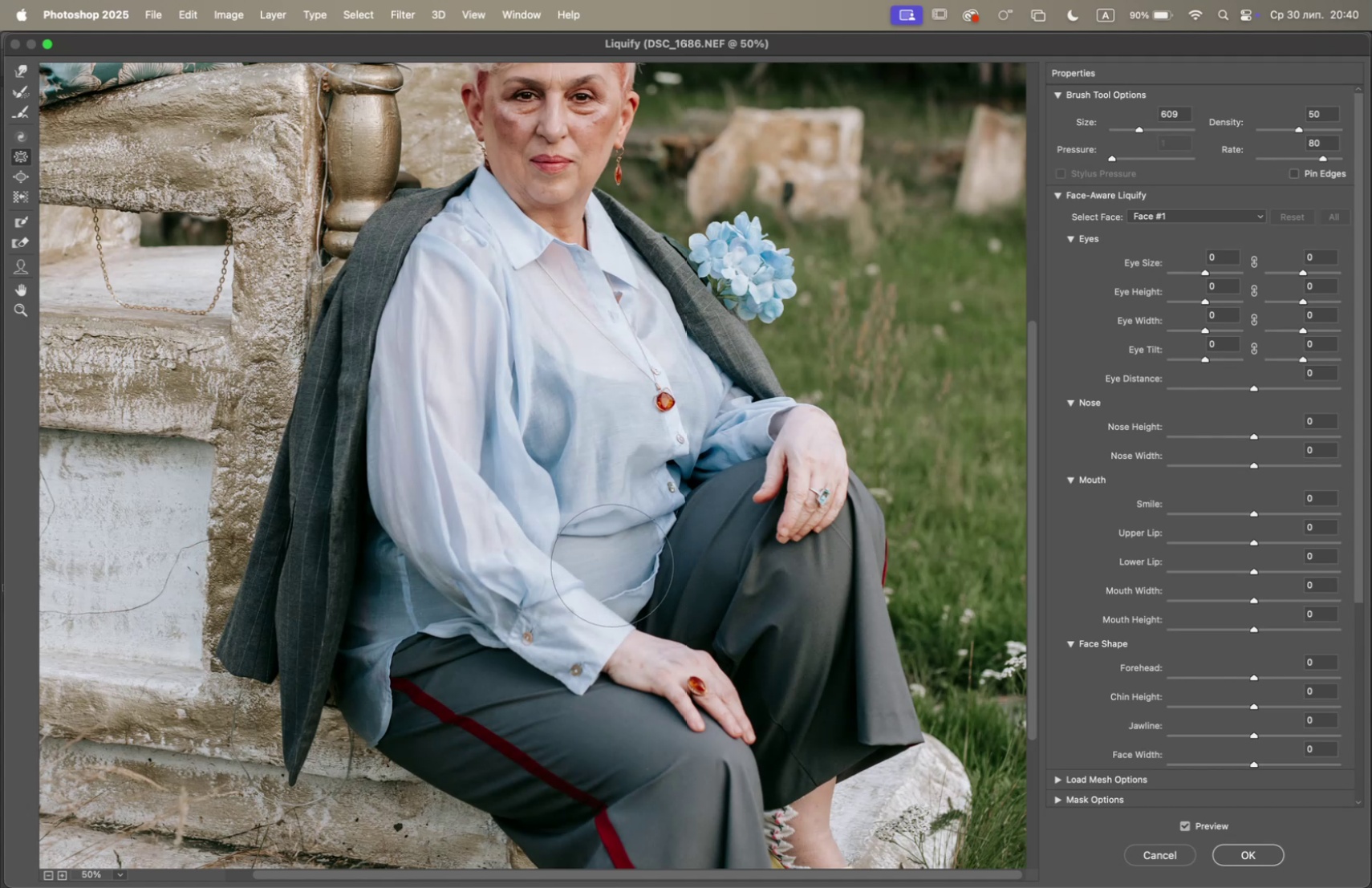 
left_click_drag(start_coordinate=[609, 564], to_coordinate=[604, 565])
 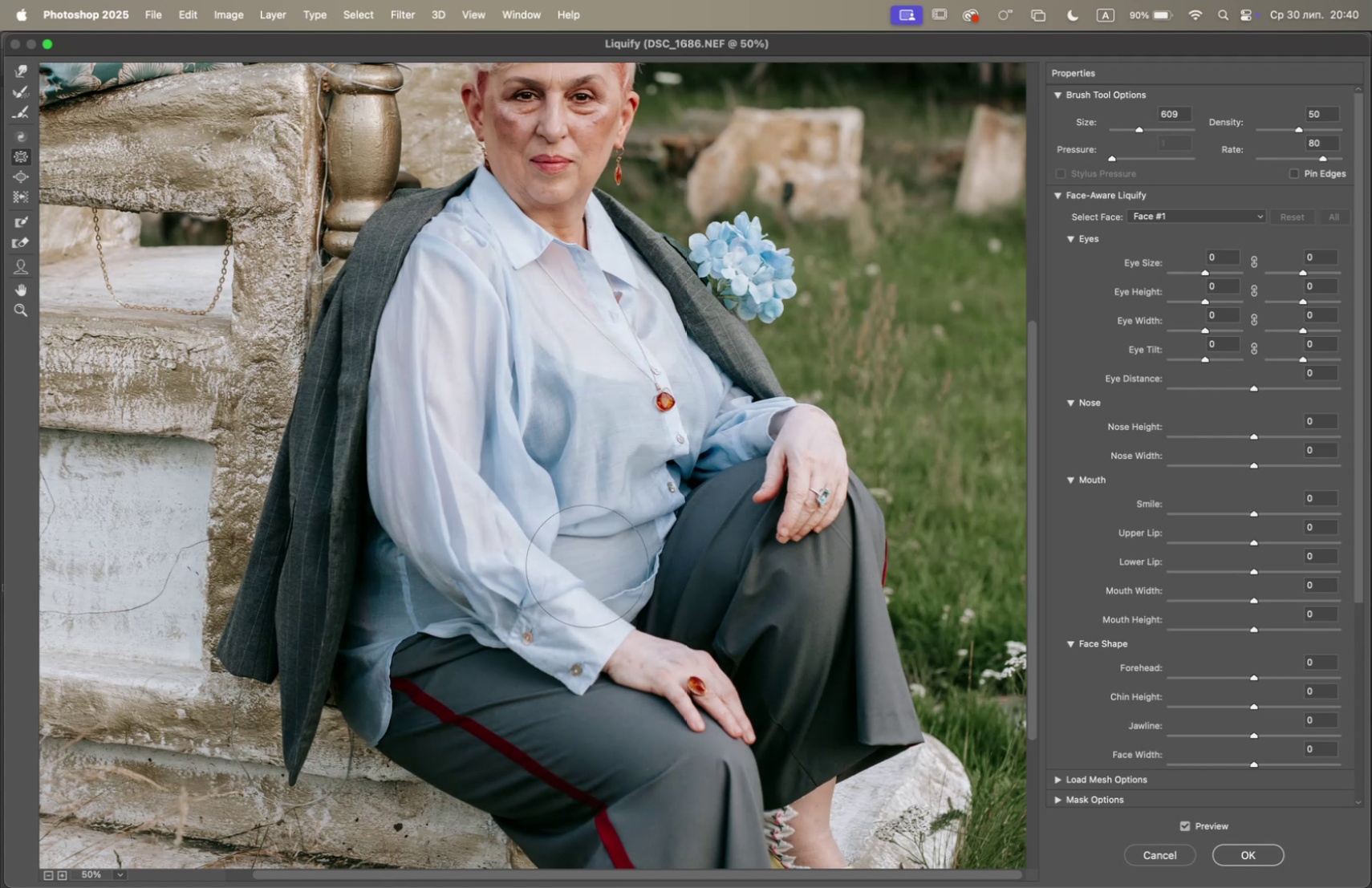 
left_click([584, 566])
 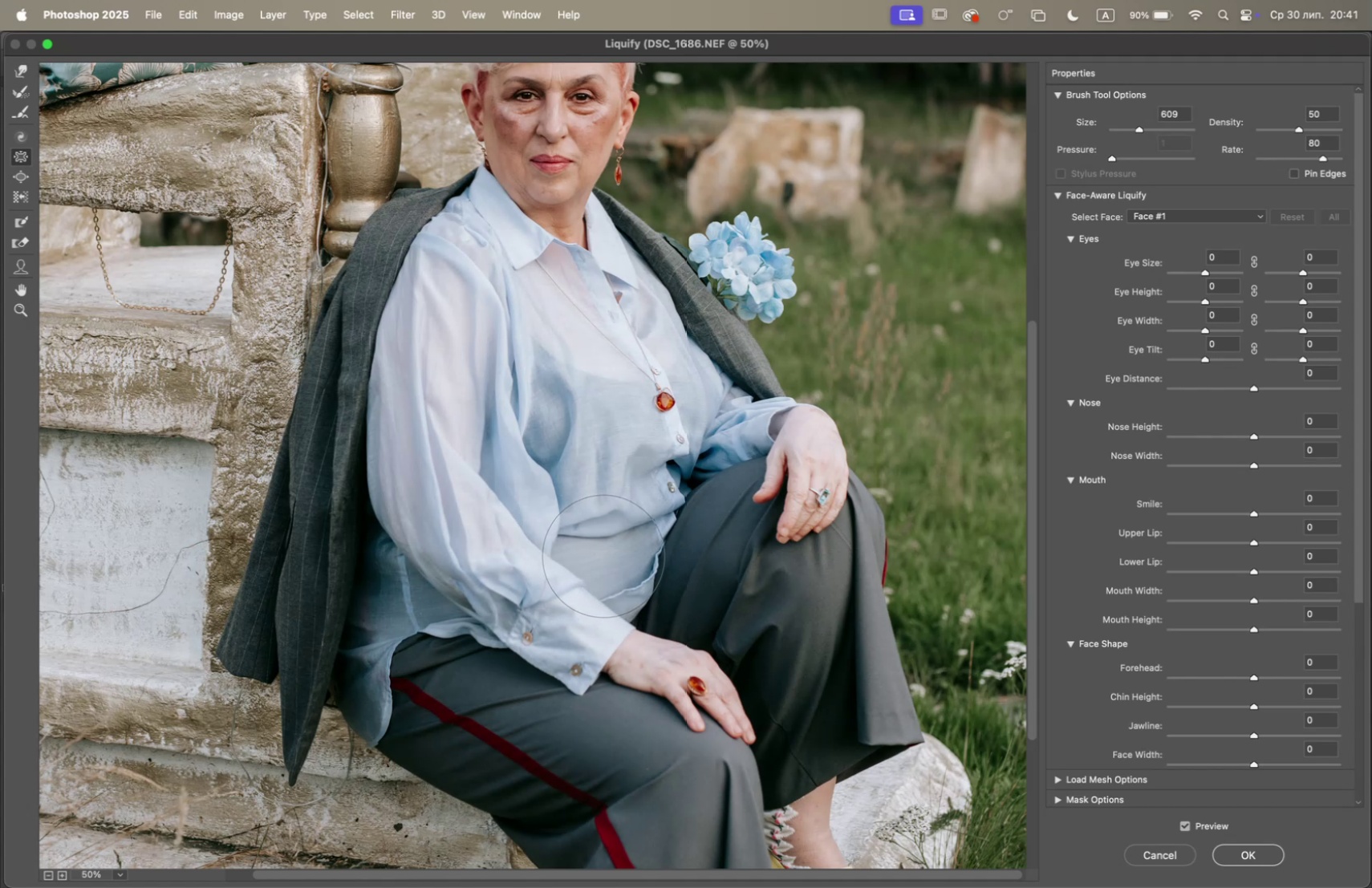 
left_click([590, 562])
 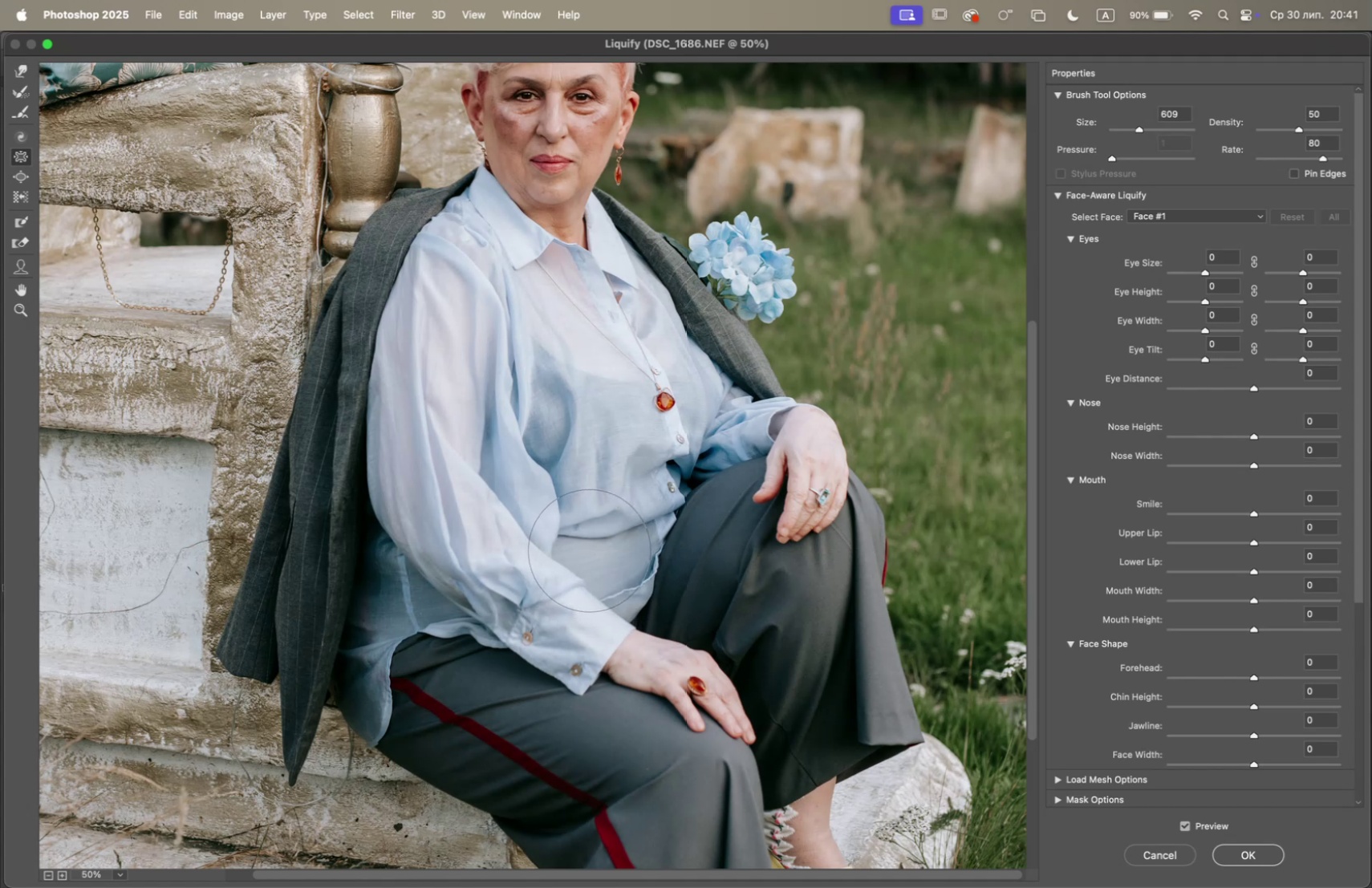 
left_click([611, 514])
 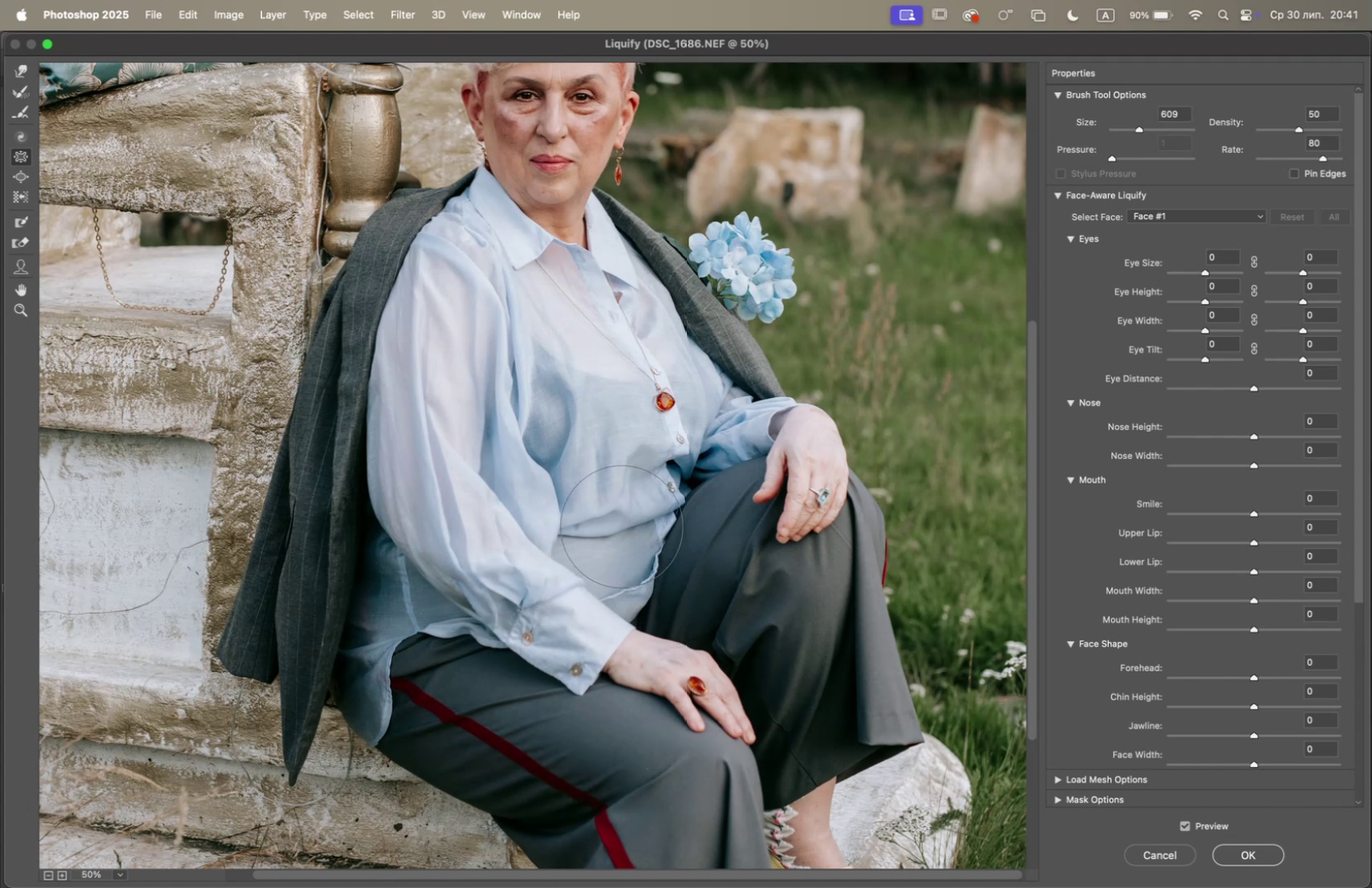 
double_click([631, 520])
 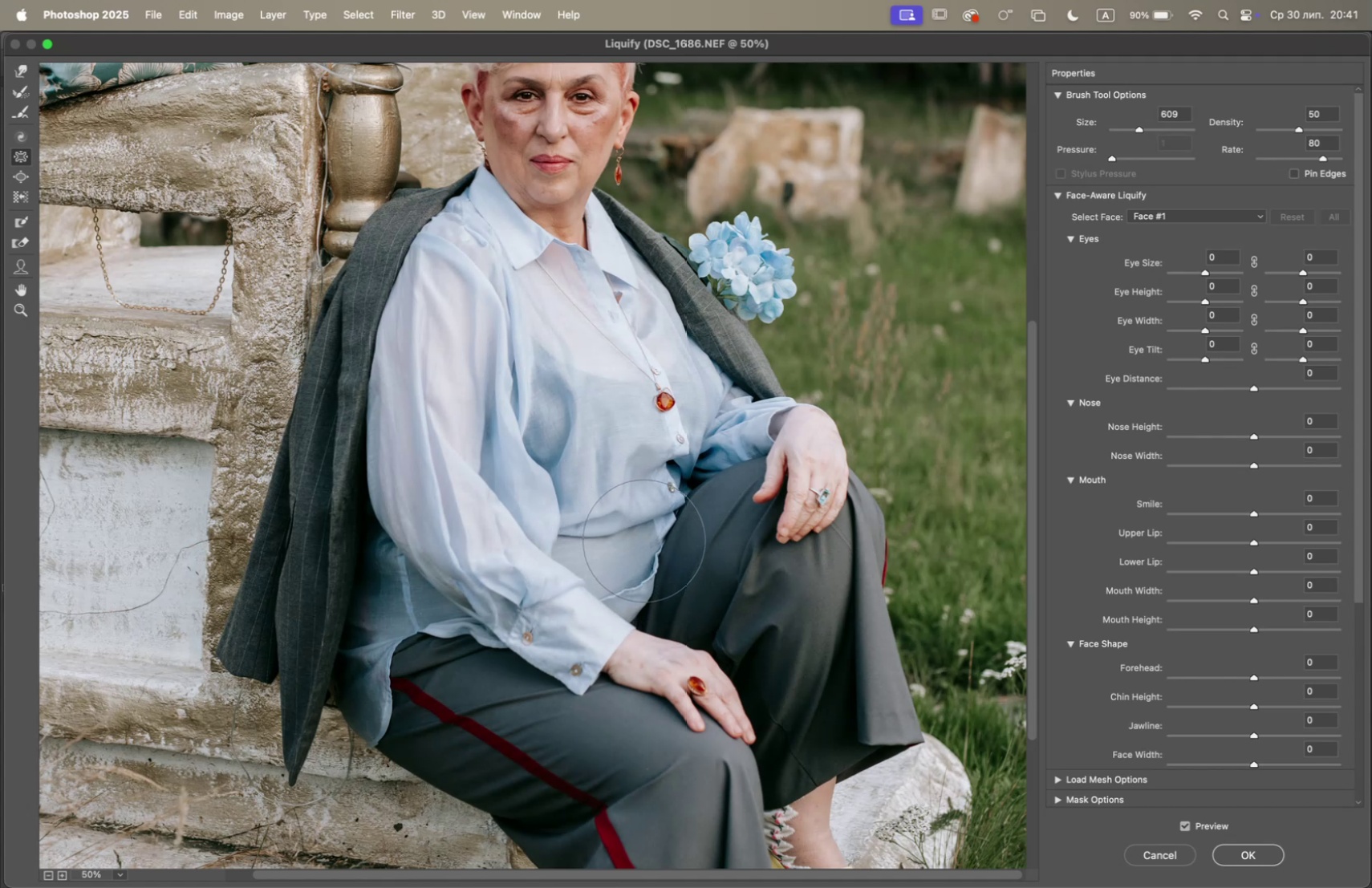 
double_click([642, 545])
 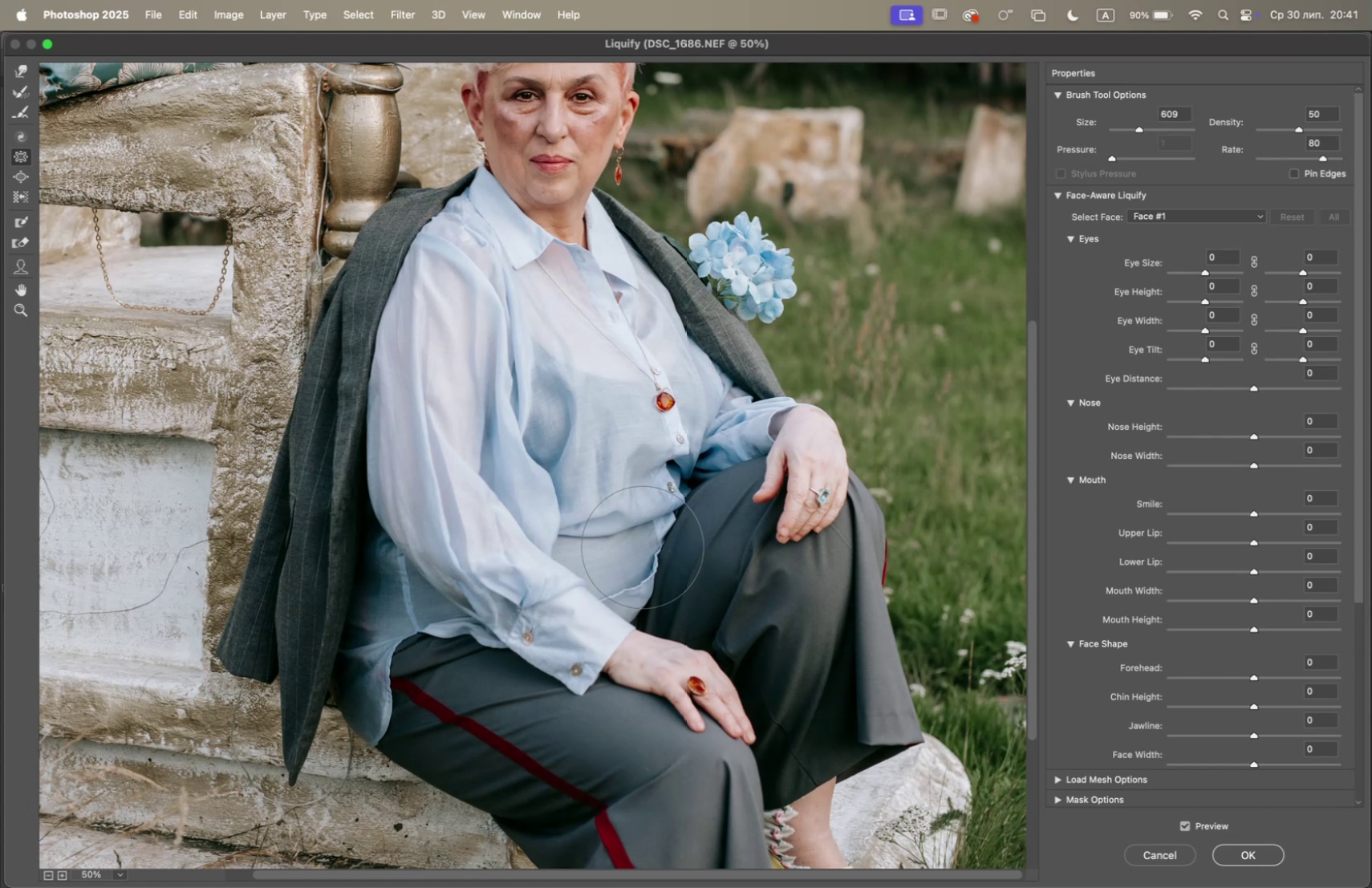 
triple_click([642, 545])
 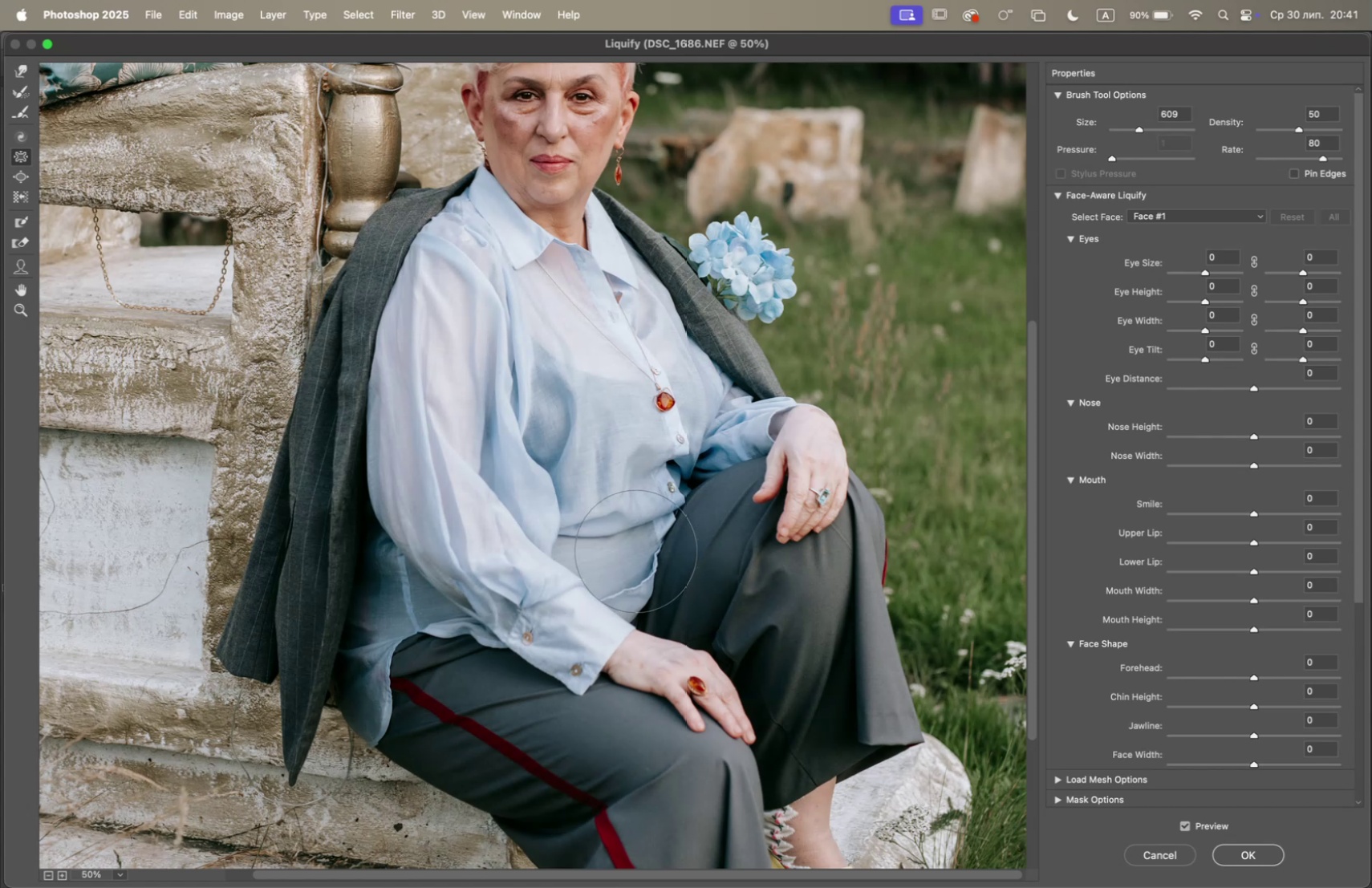 
left_click([635, 549])
 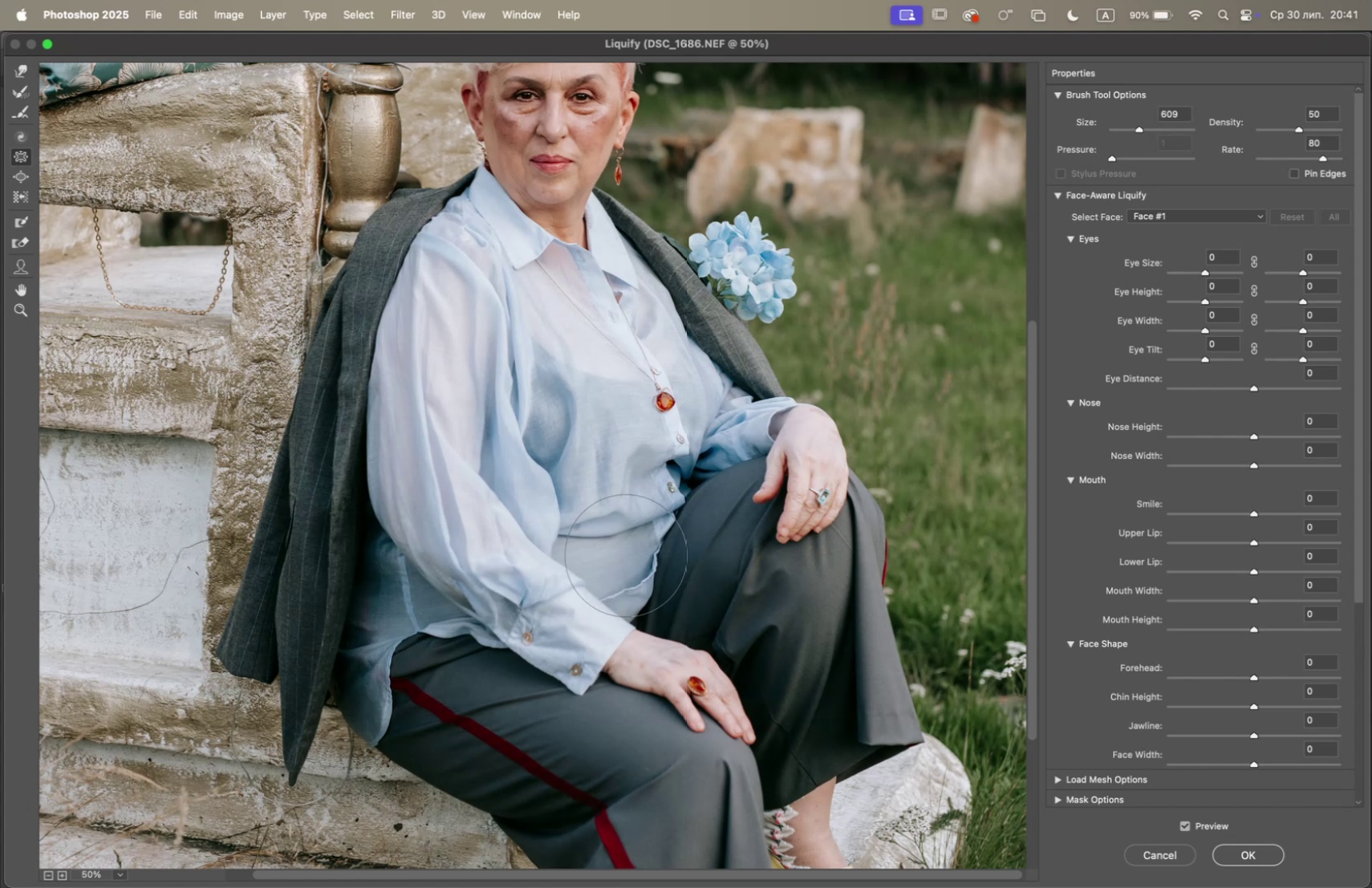 
triple_click([625, 553])
 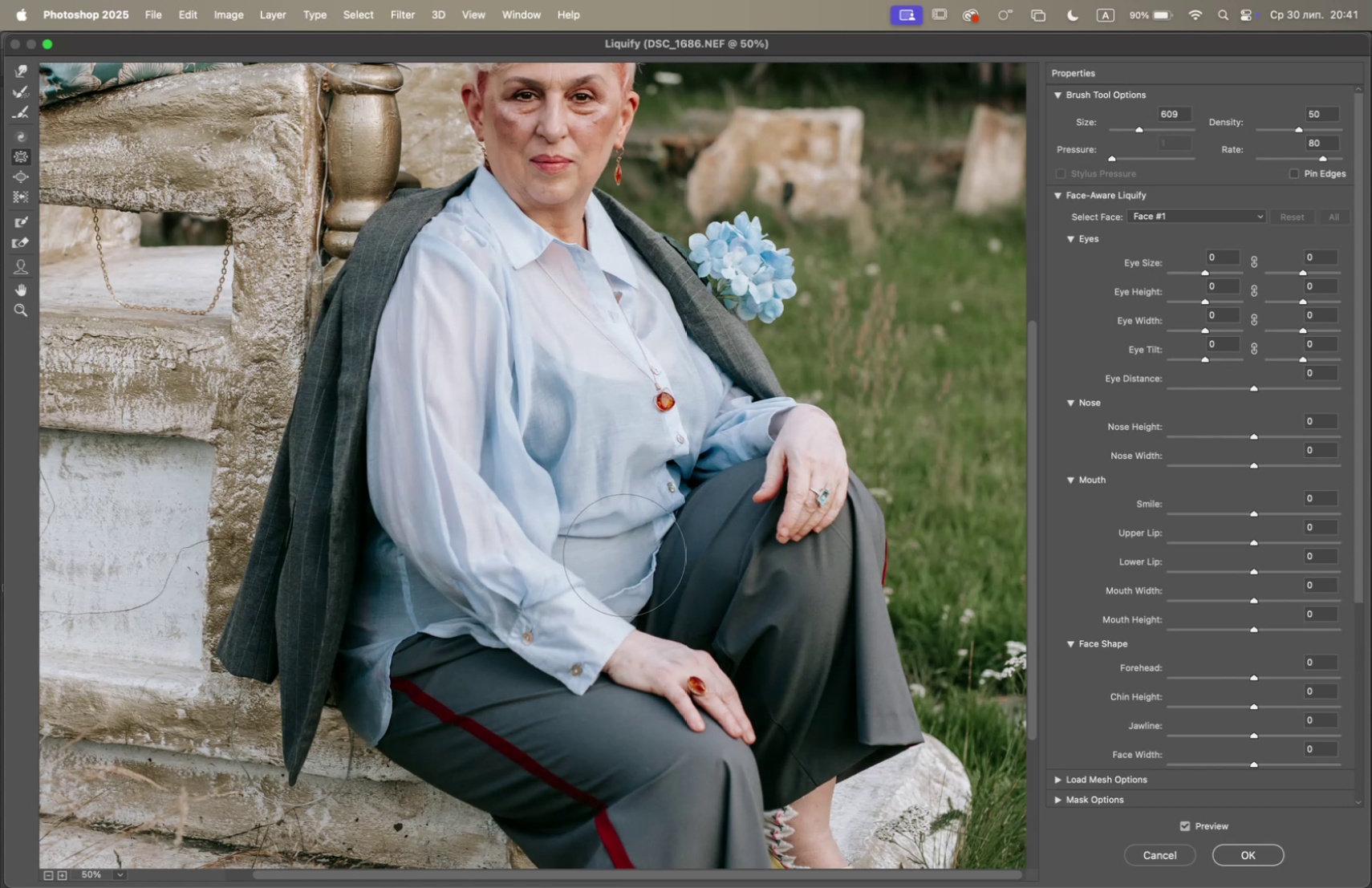 
triple_click([619, 558])
 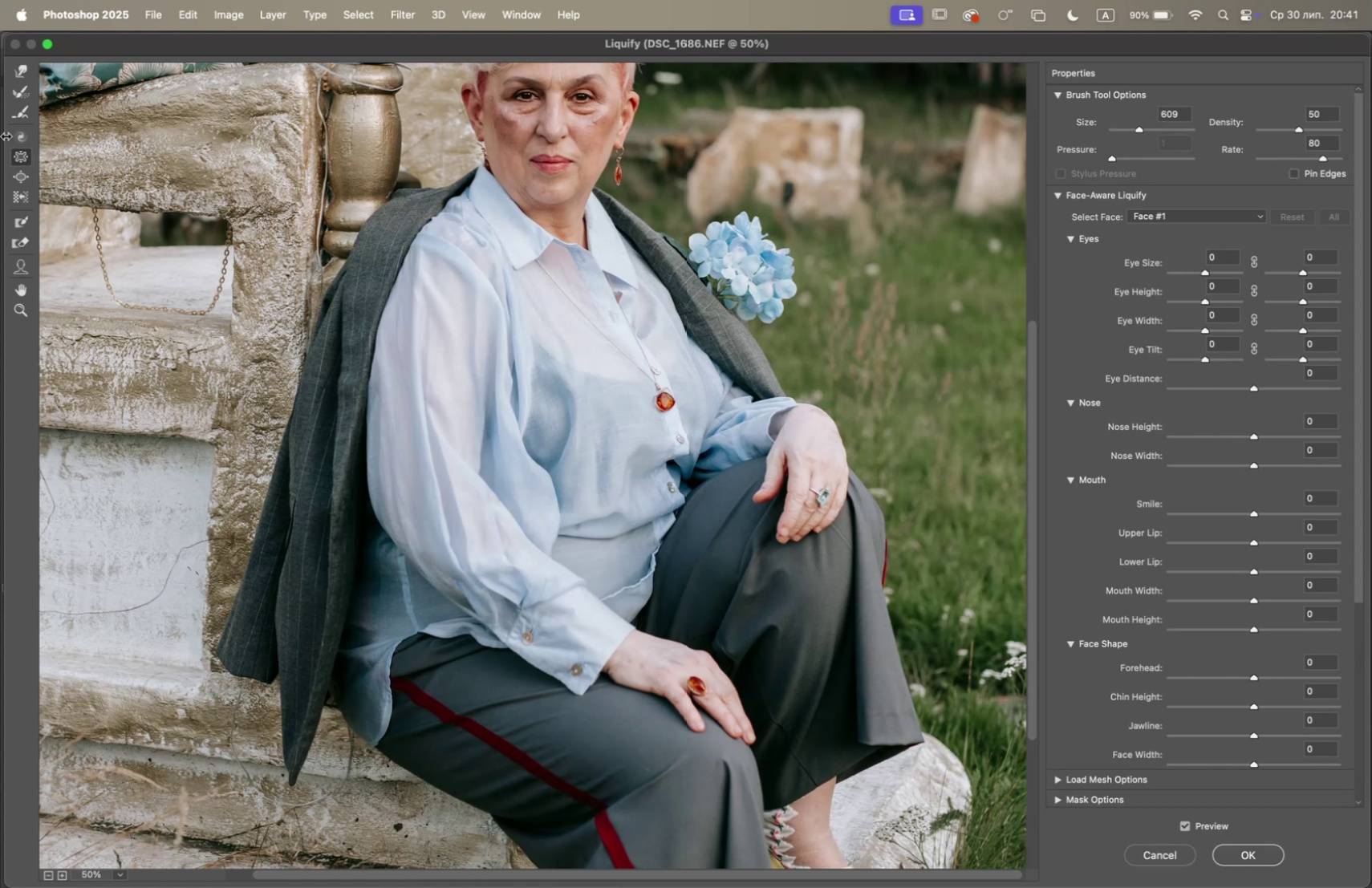 
left_click([22, 66])
 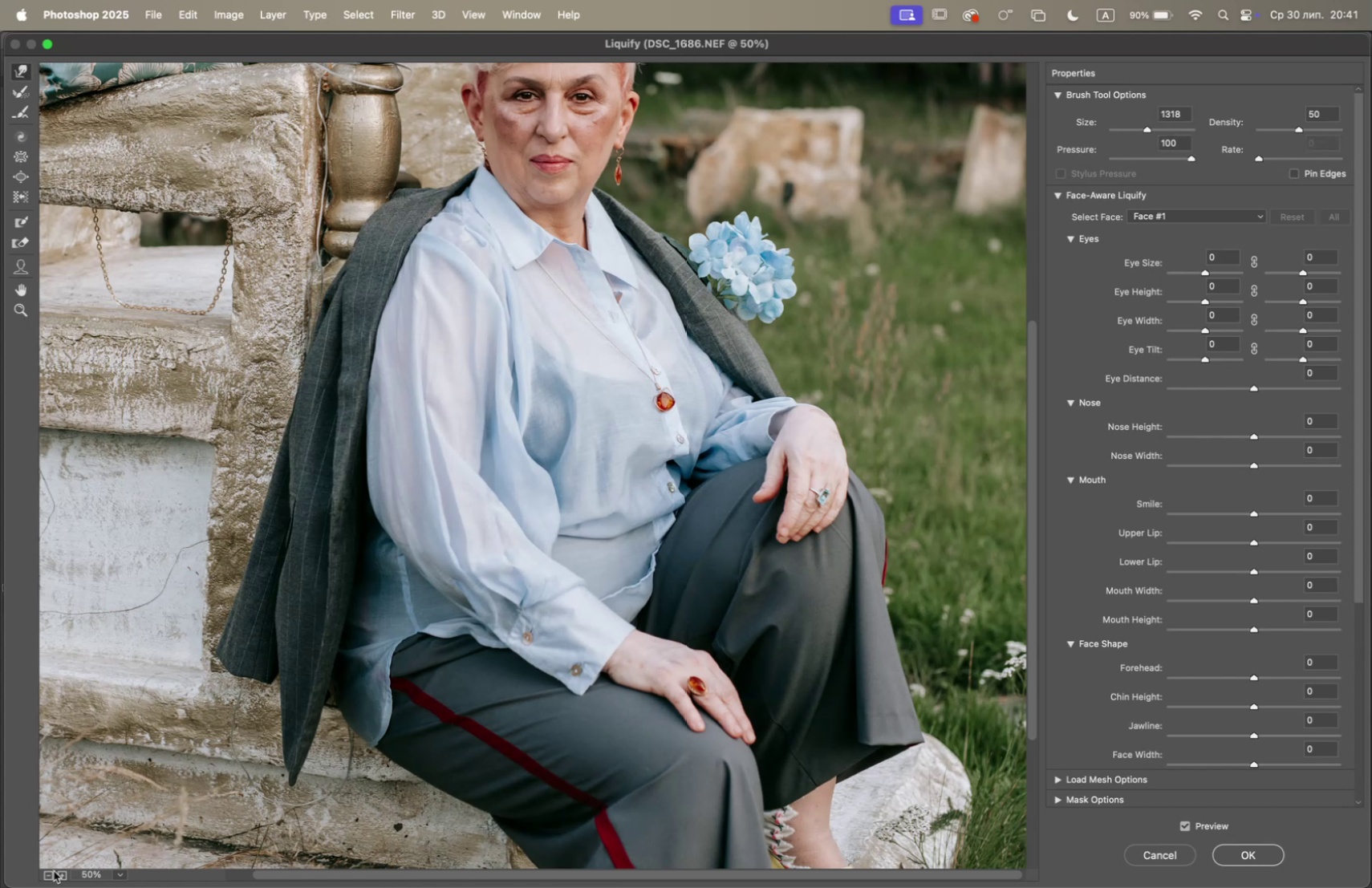 
left_click([59, 872])
 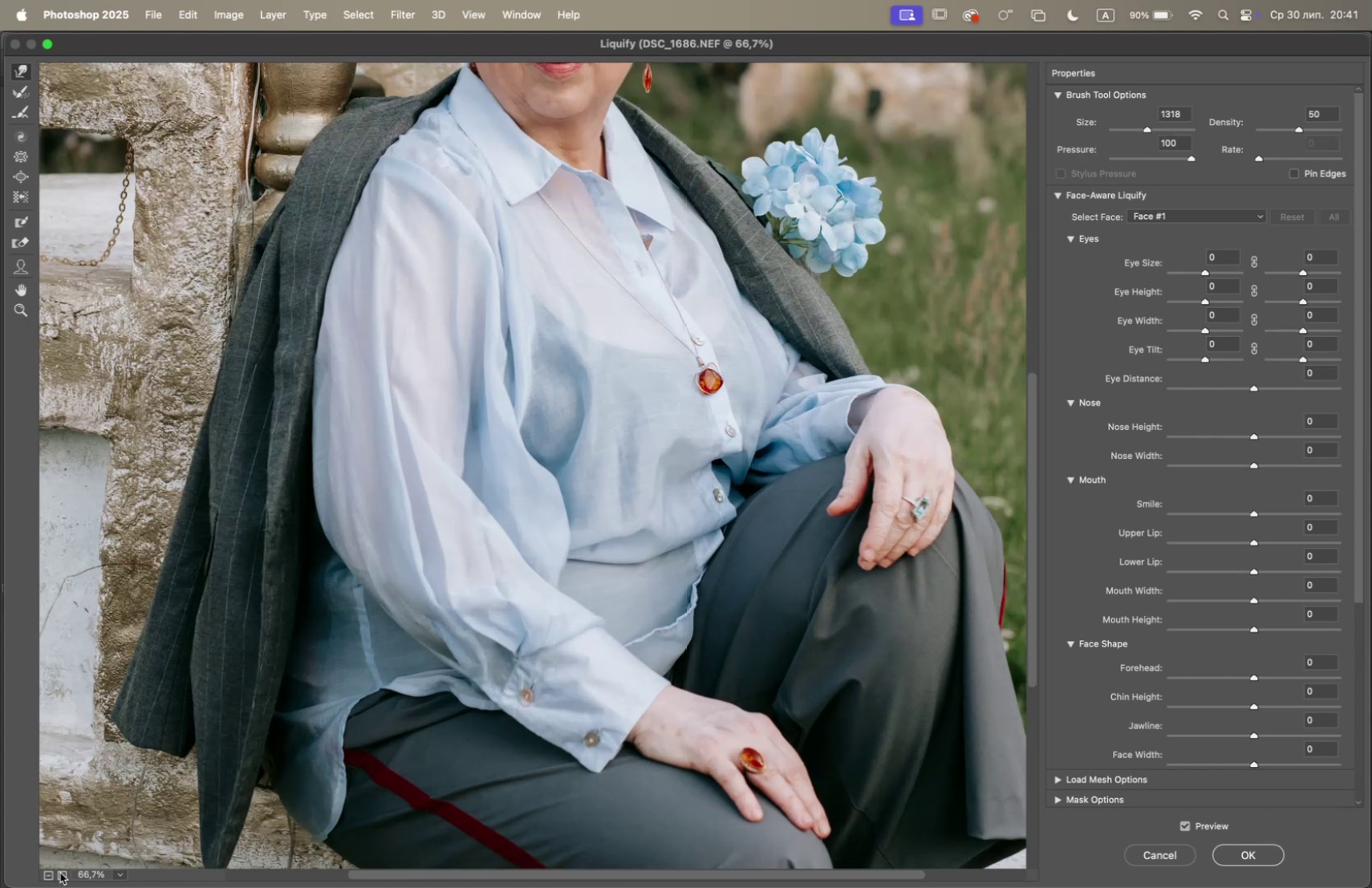 
left_click([60, 871])
 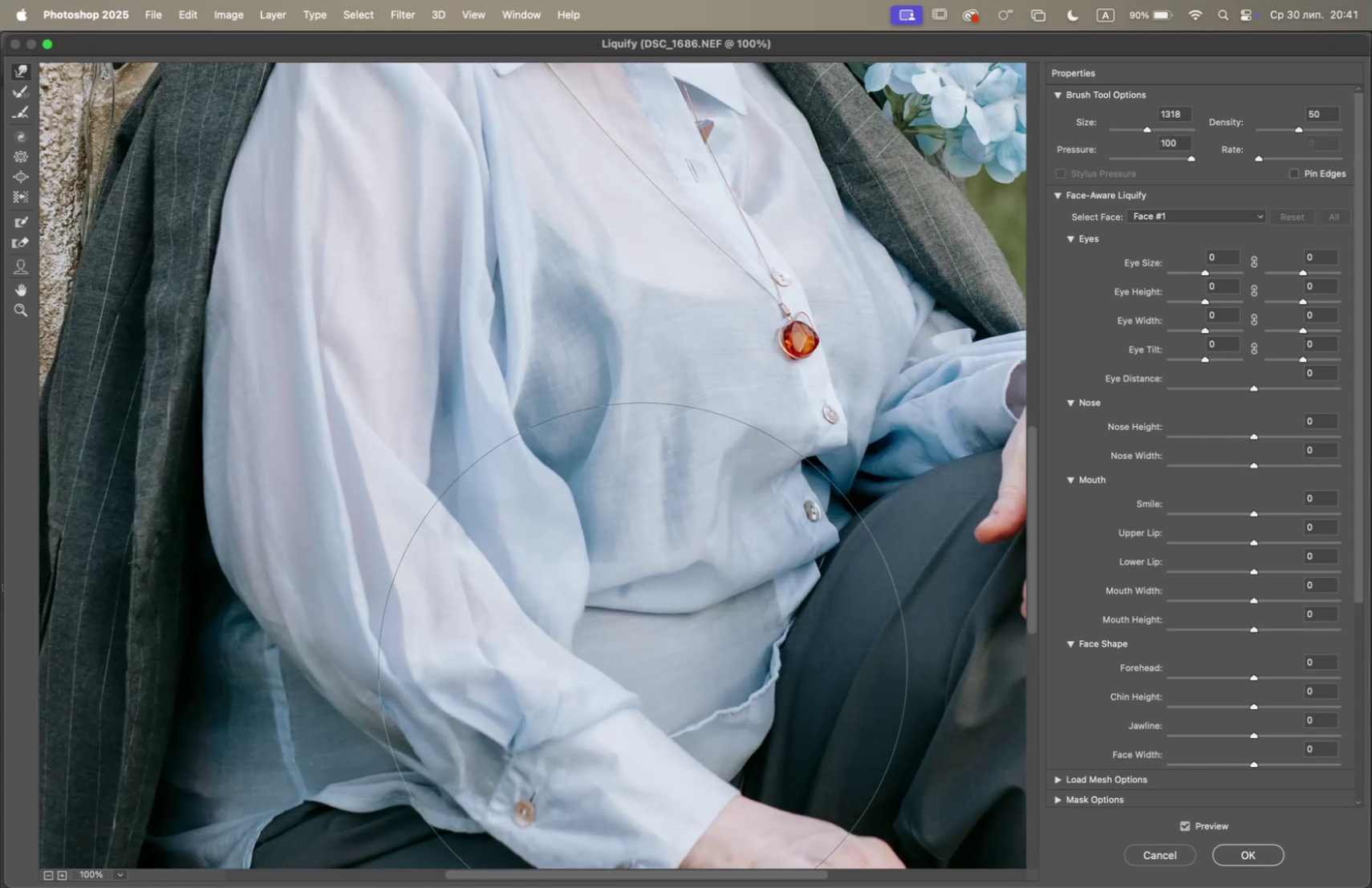 
hold_key(key=Space, duration=0.82)
 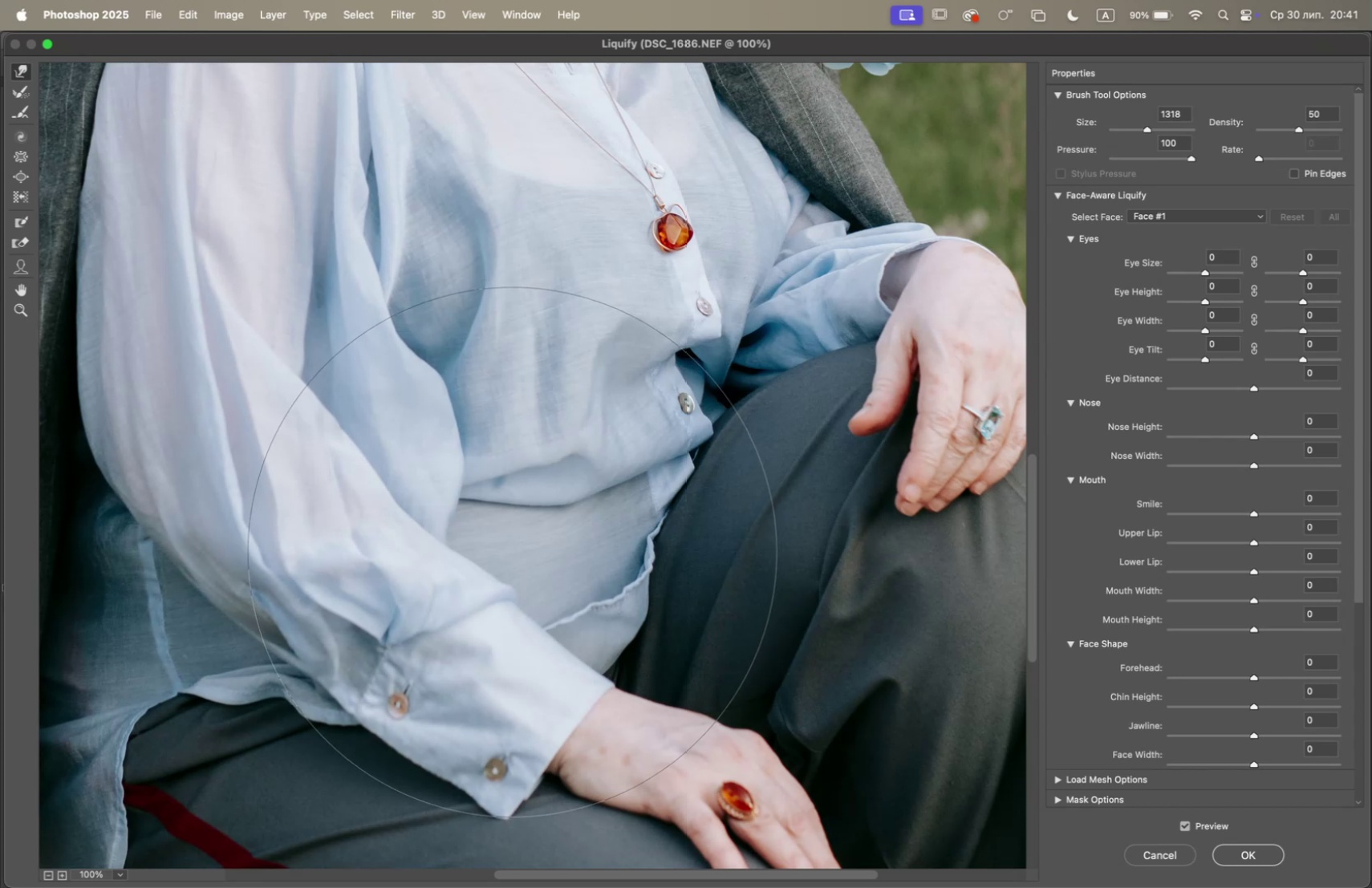 
left_click_drag(start_coordinate=[650, 649], to_coordinate=[518, 535])
 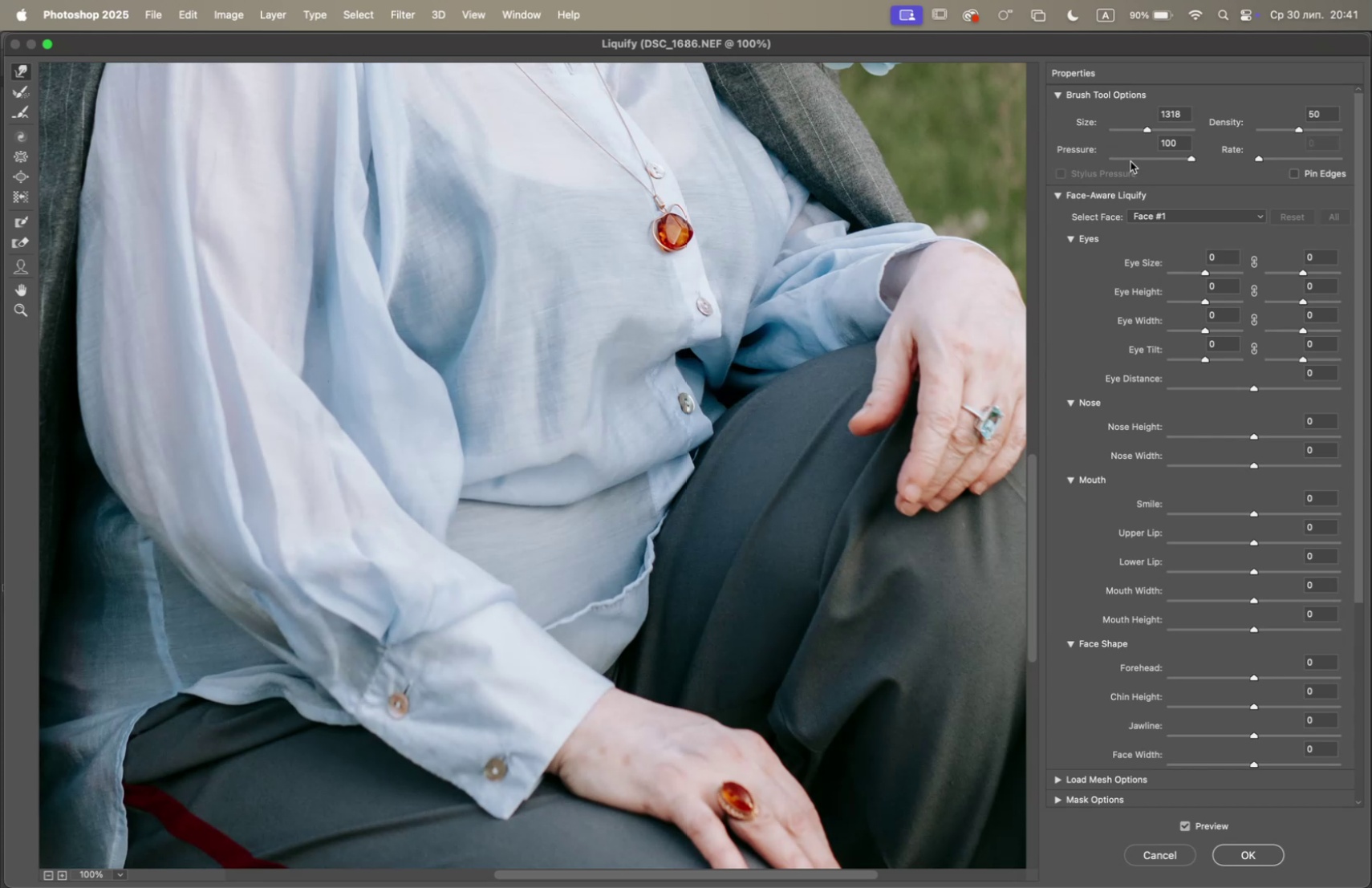 
left_click([1133, 131])
 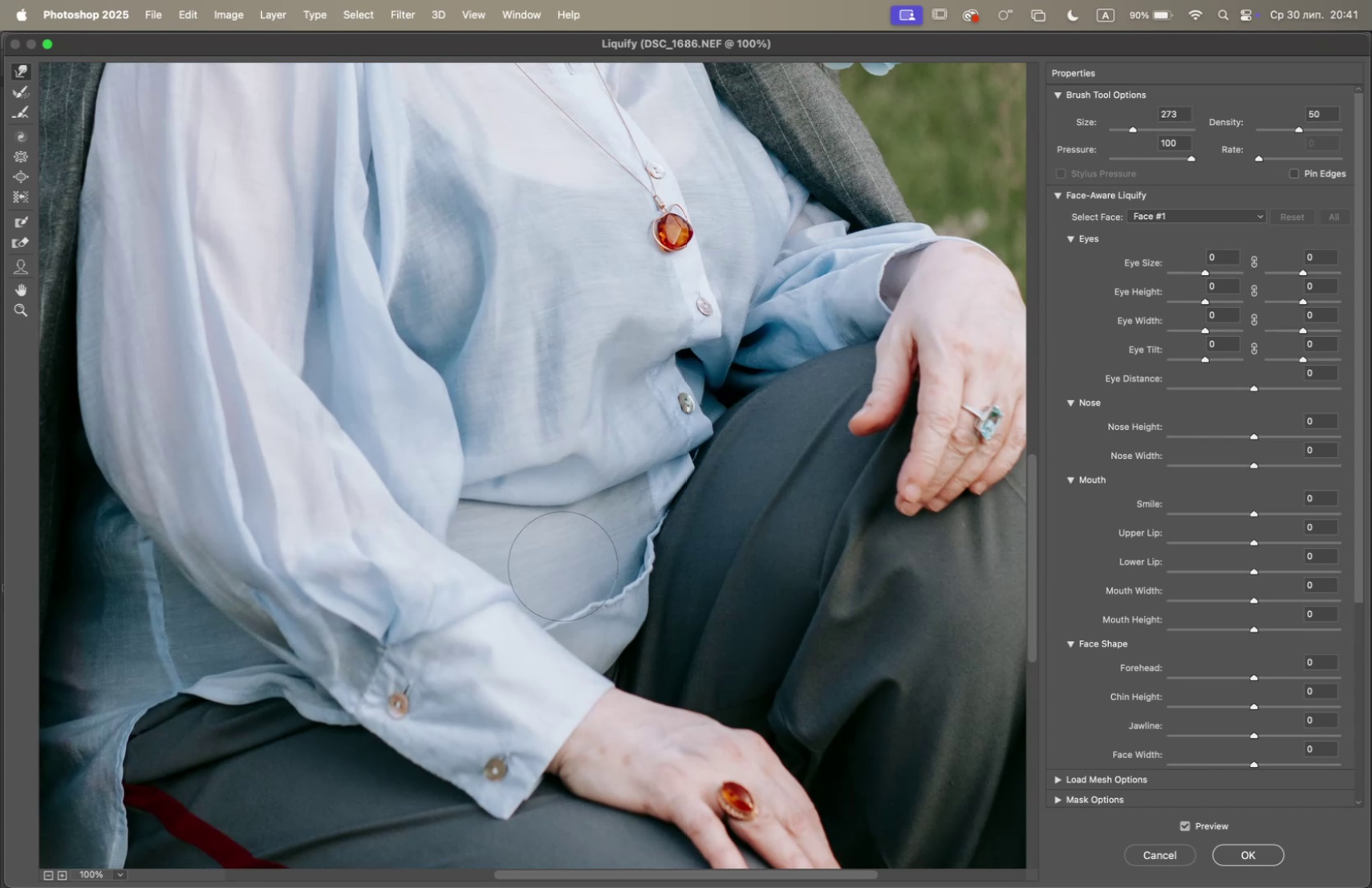 
left_click_drag(start_coordinate=[570, 552], to_coordinate=[566, 545])
 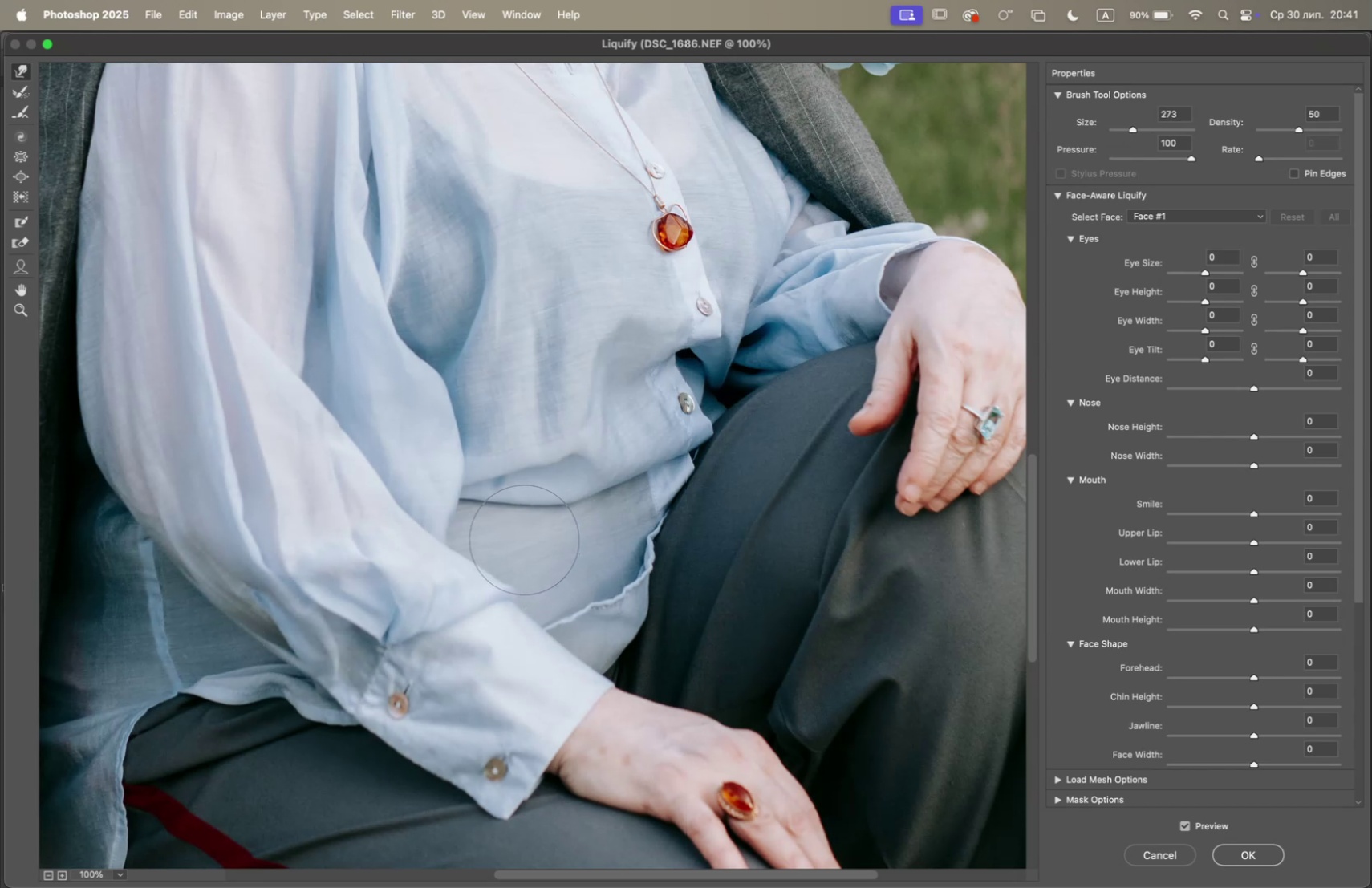 
left_click_drag(start_coordinate=[562, 505], to_coordinate=[562, 501])
 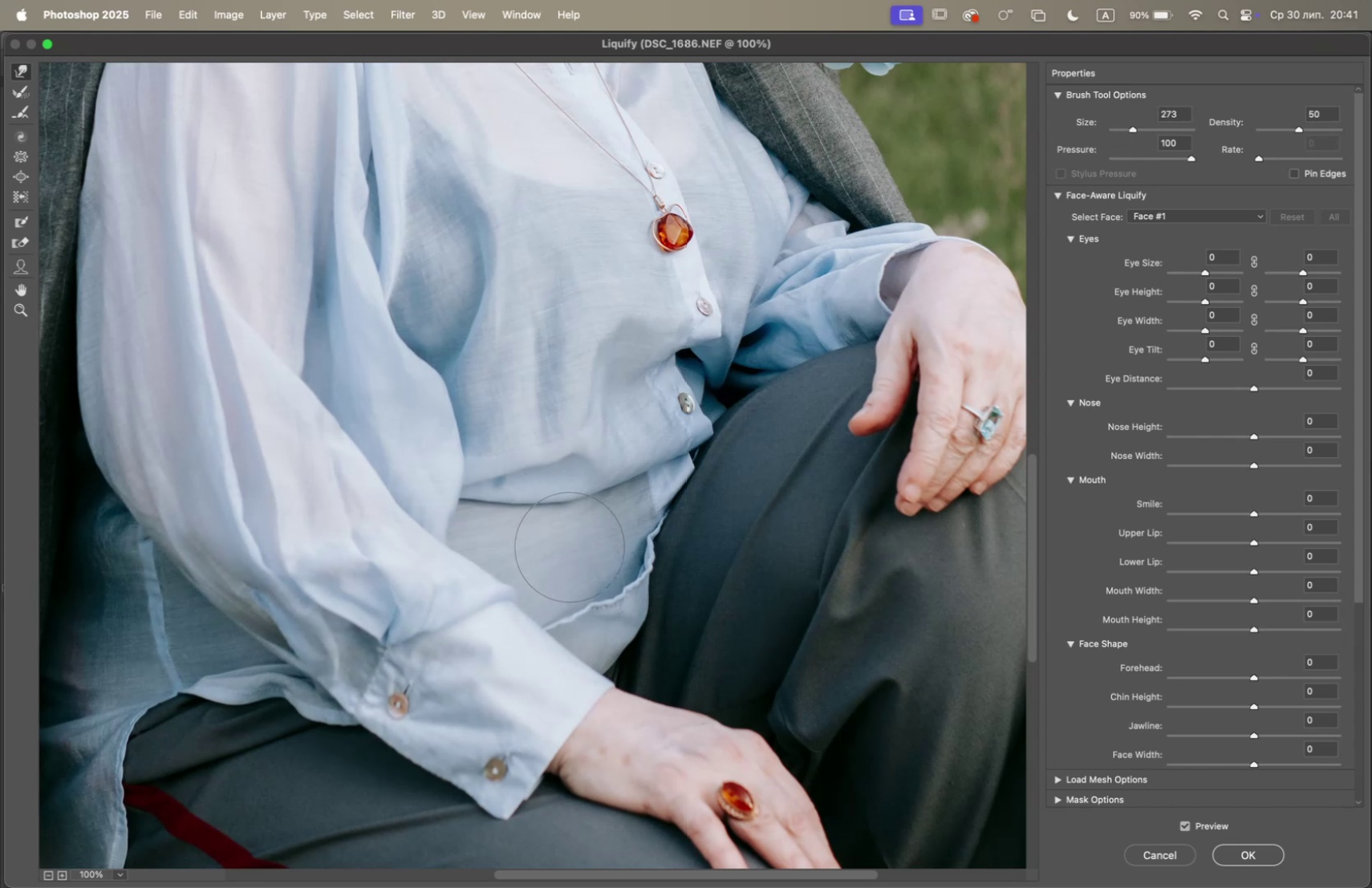 
left_click_drag(start_coordinate=[570, 548], to_coordinate=[570, 553])
 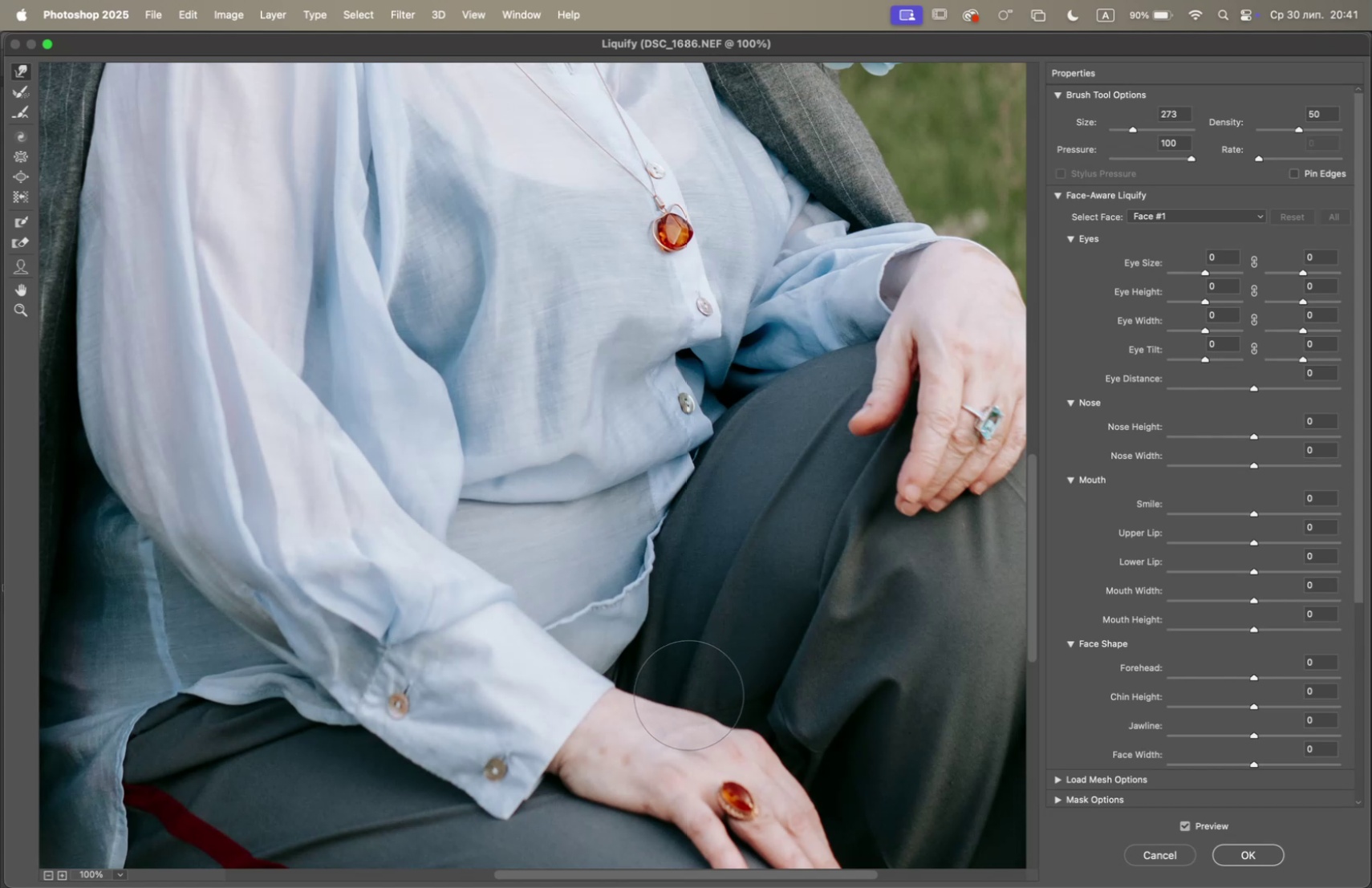 
wait(11.87)
 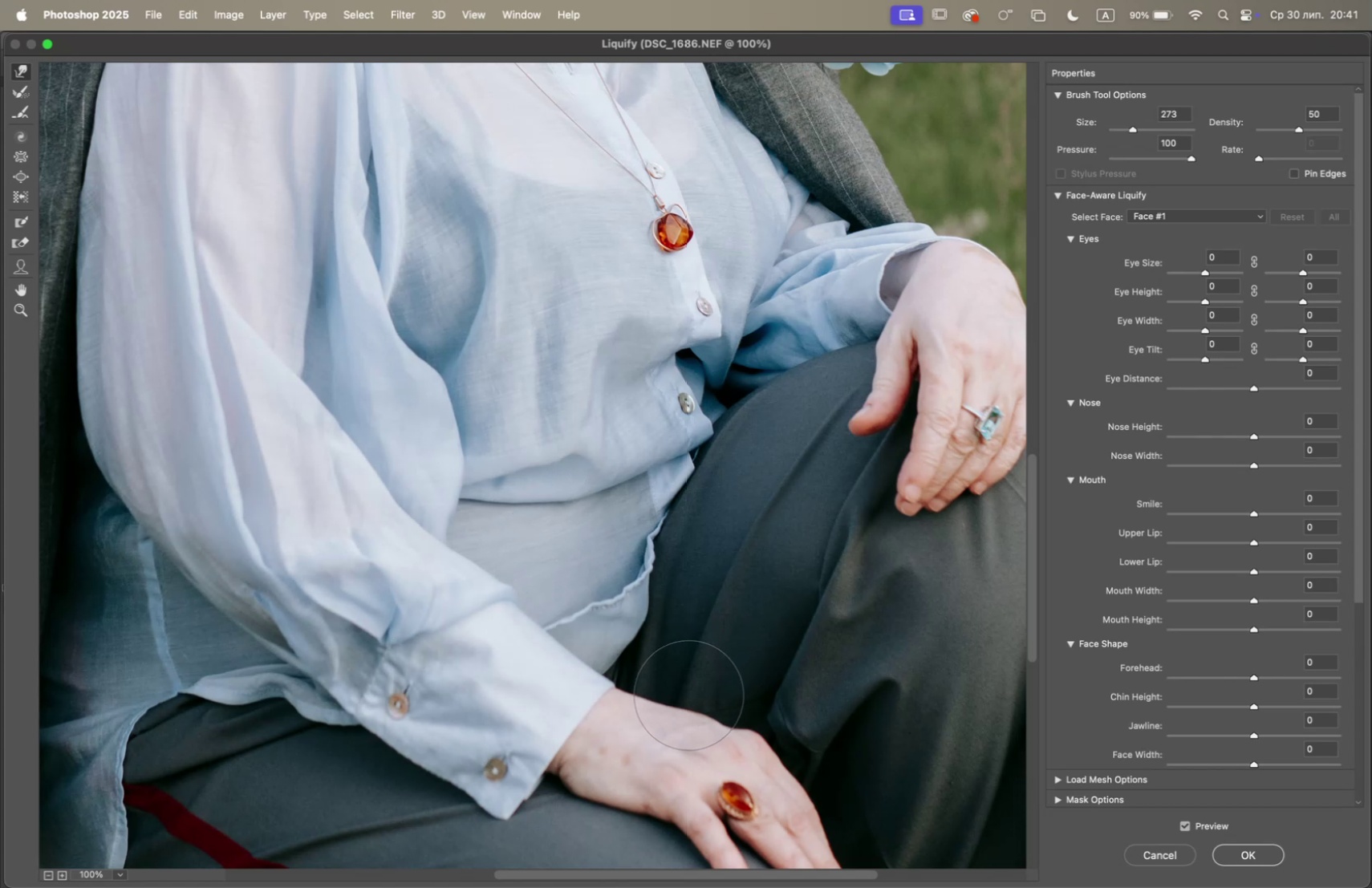 
left_click([1136, 129])
 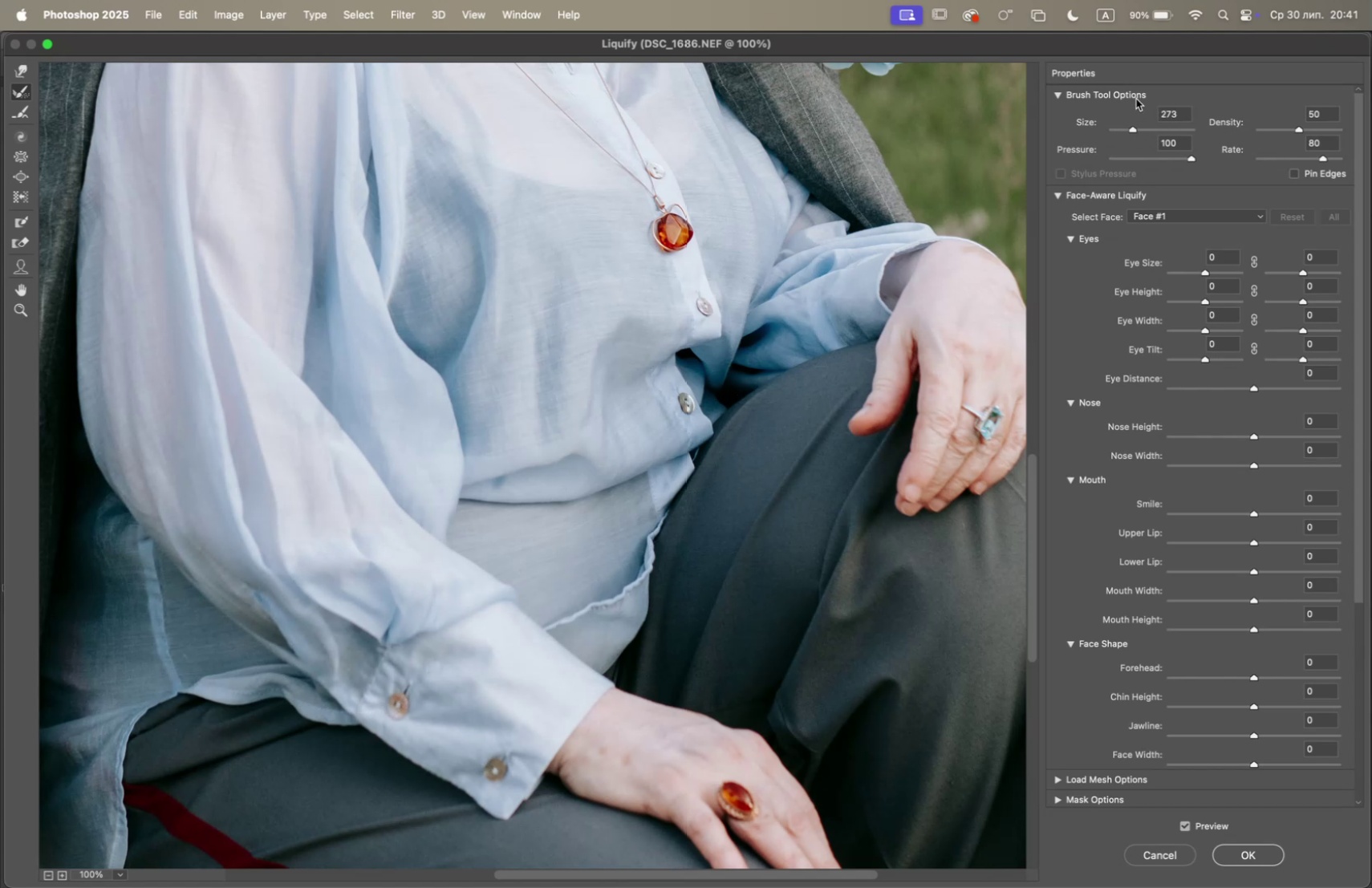 
wait(5.98)
 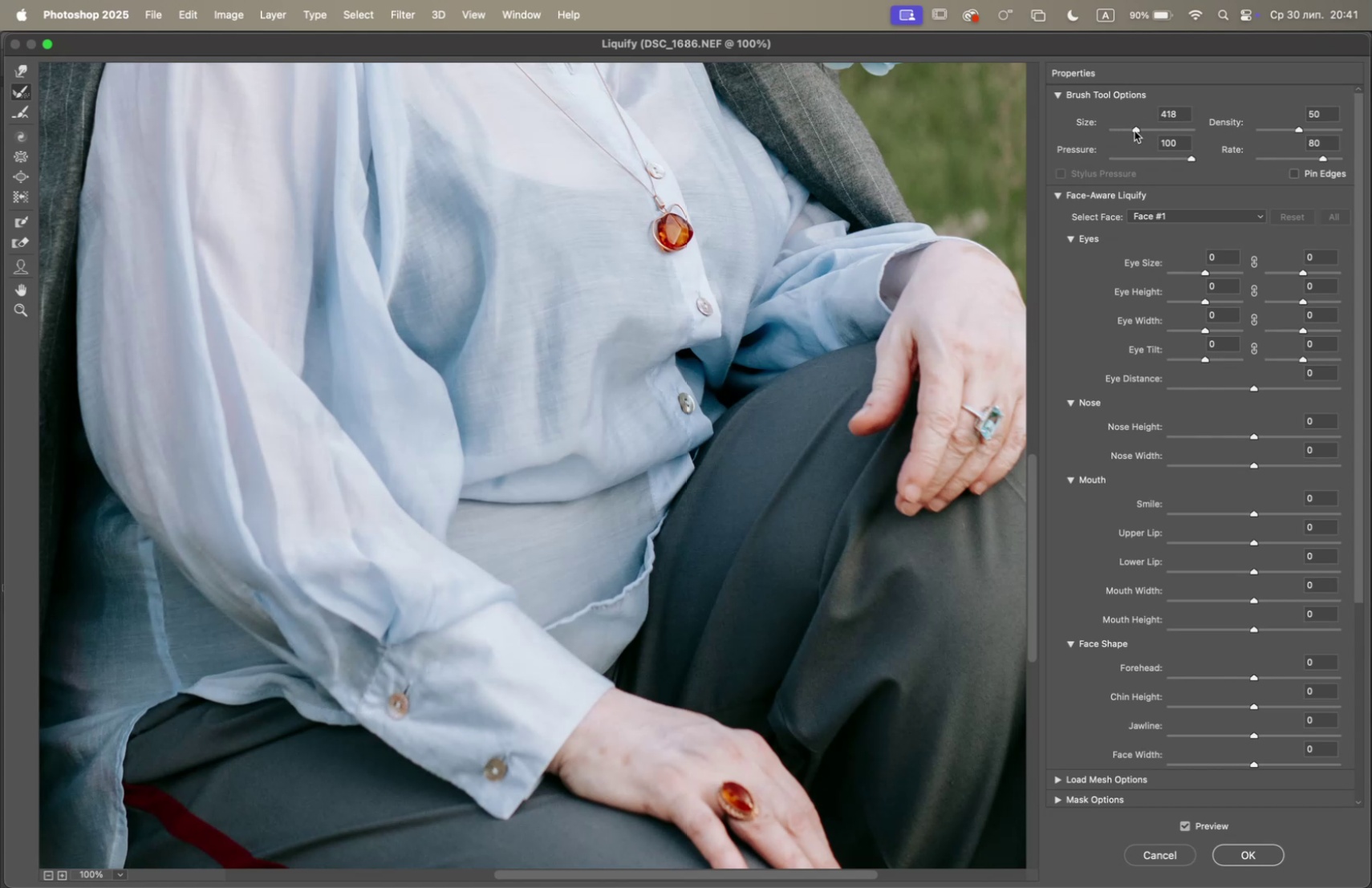 
left_click_drag(start_coordinate=[1138, 128], to_coordinate=[1128, 132])
 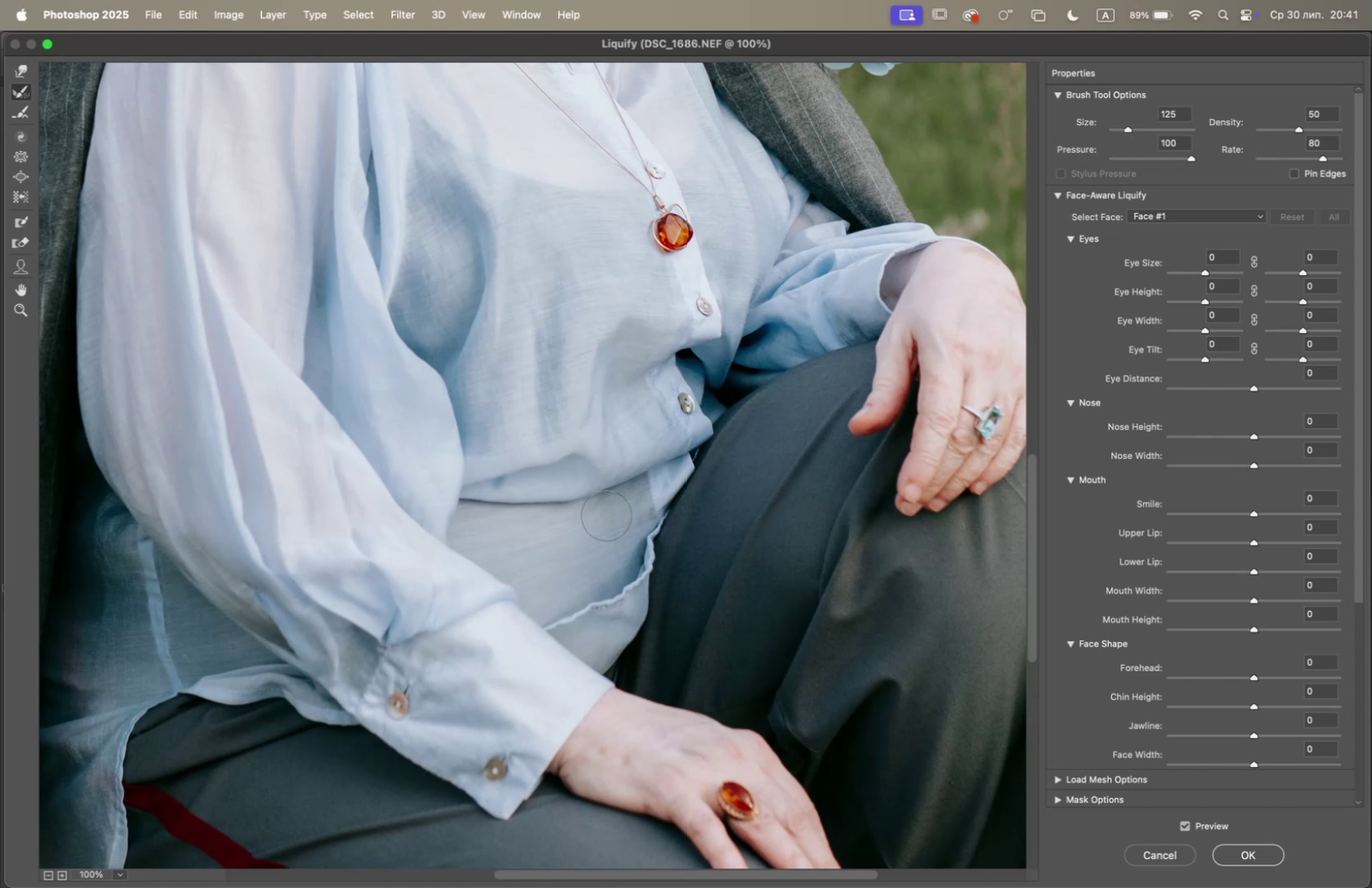 
left_click_drag(start_coordinate=[593, 544], to_coordinate=[492, 541])
 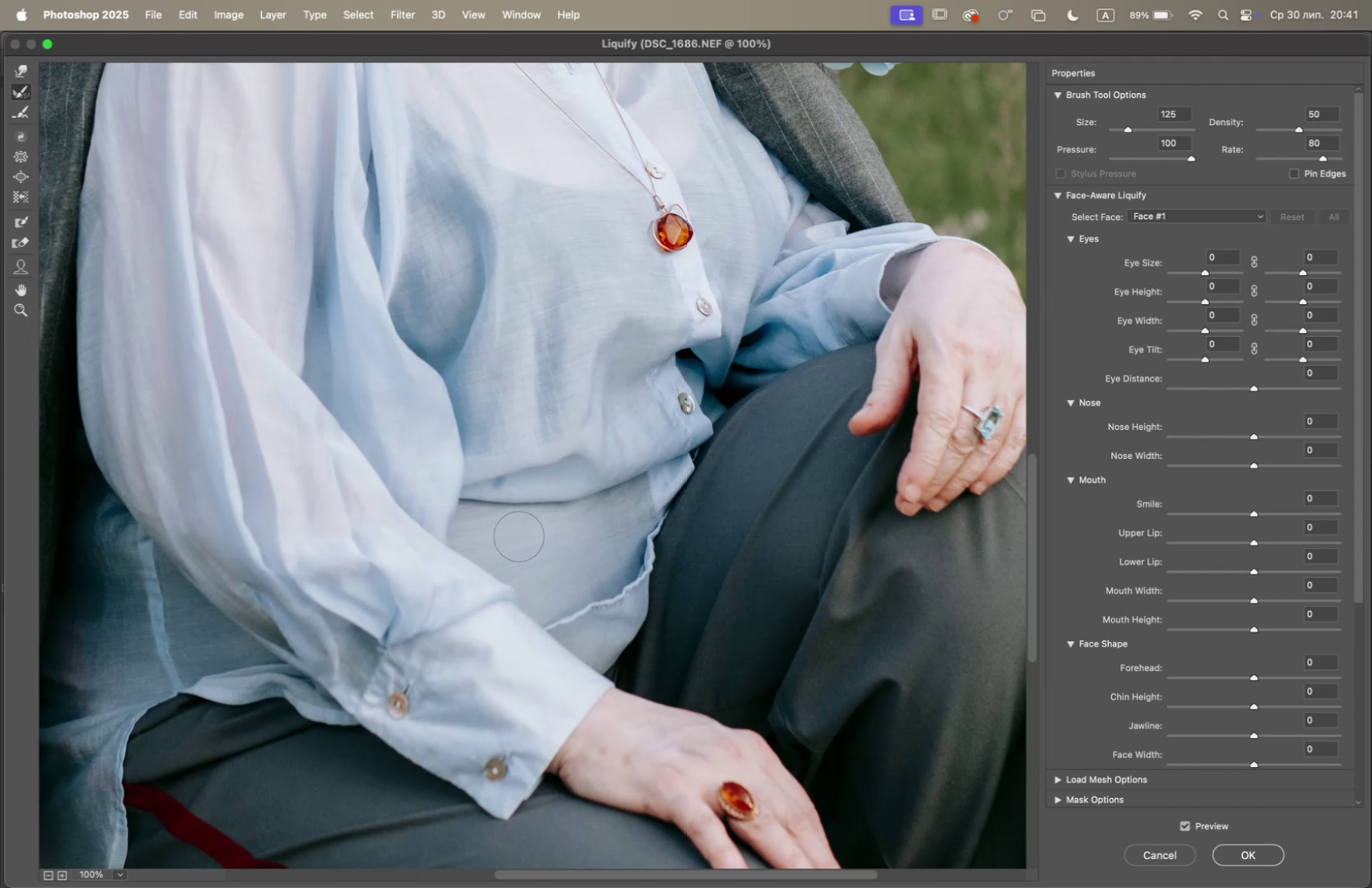 
left_click_drag(start_coordinate=[558, 533], to_coordinate=[513, 574])
 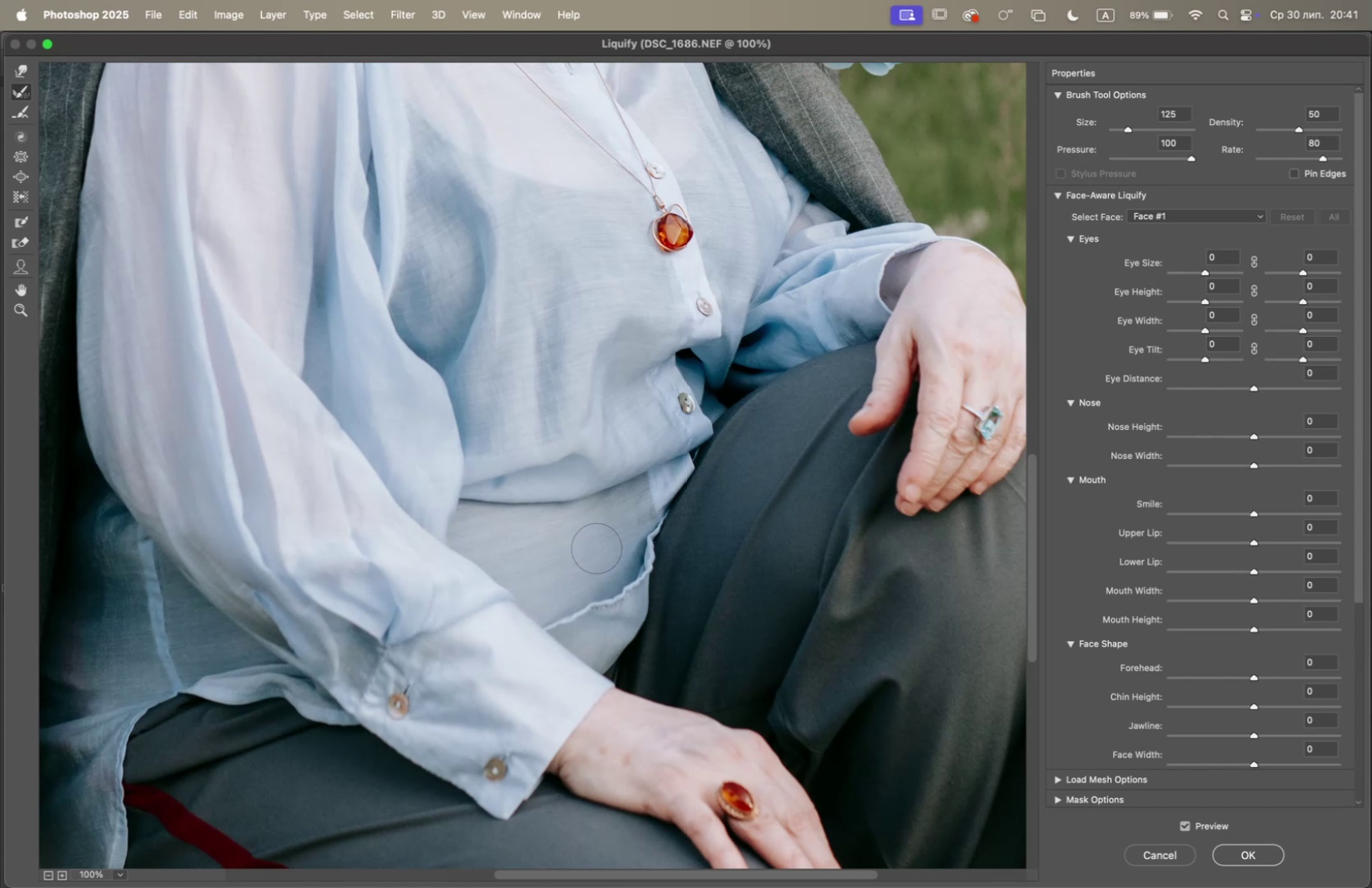 
left_click_drag(start_coordinate=[516, 566], to_coordinate=[615, 537])
 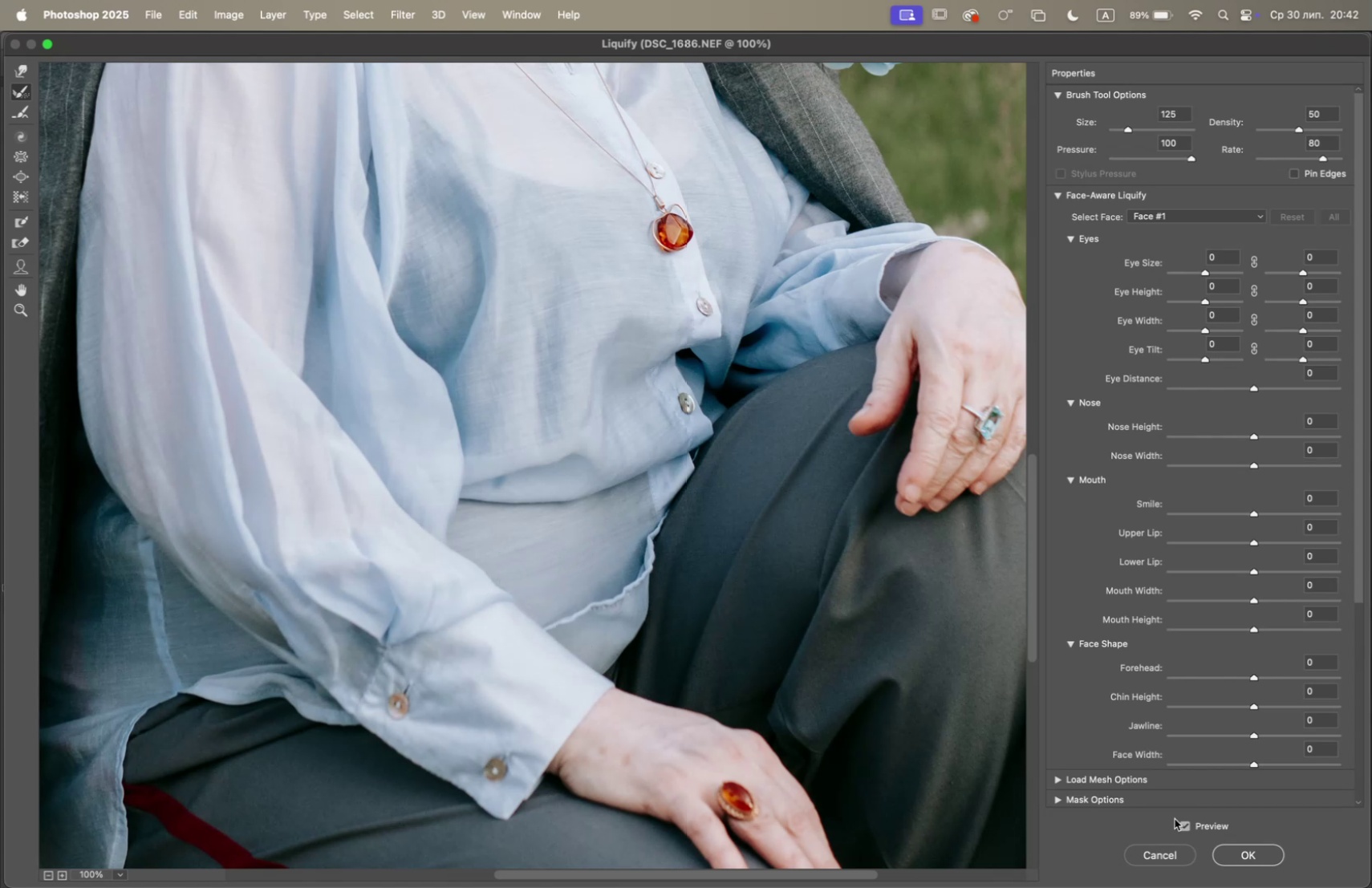 
double_click([1182, 823])
 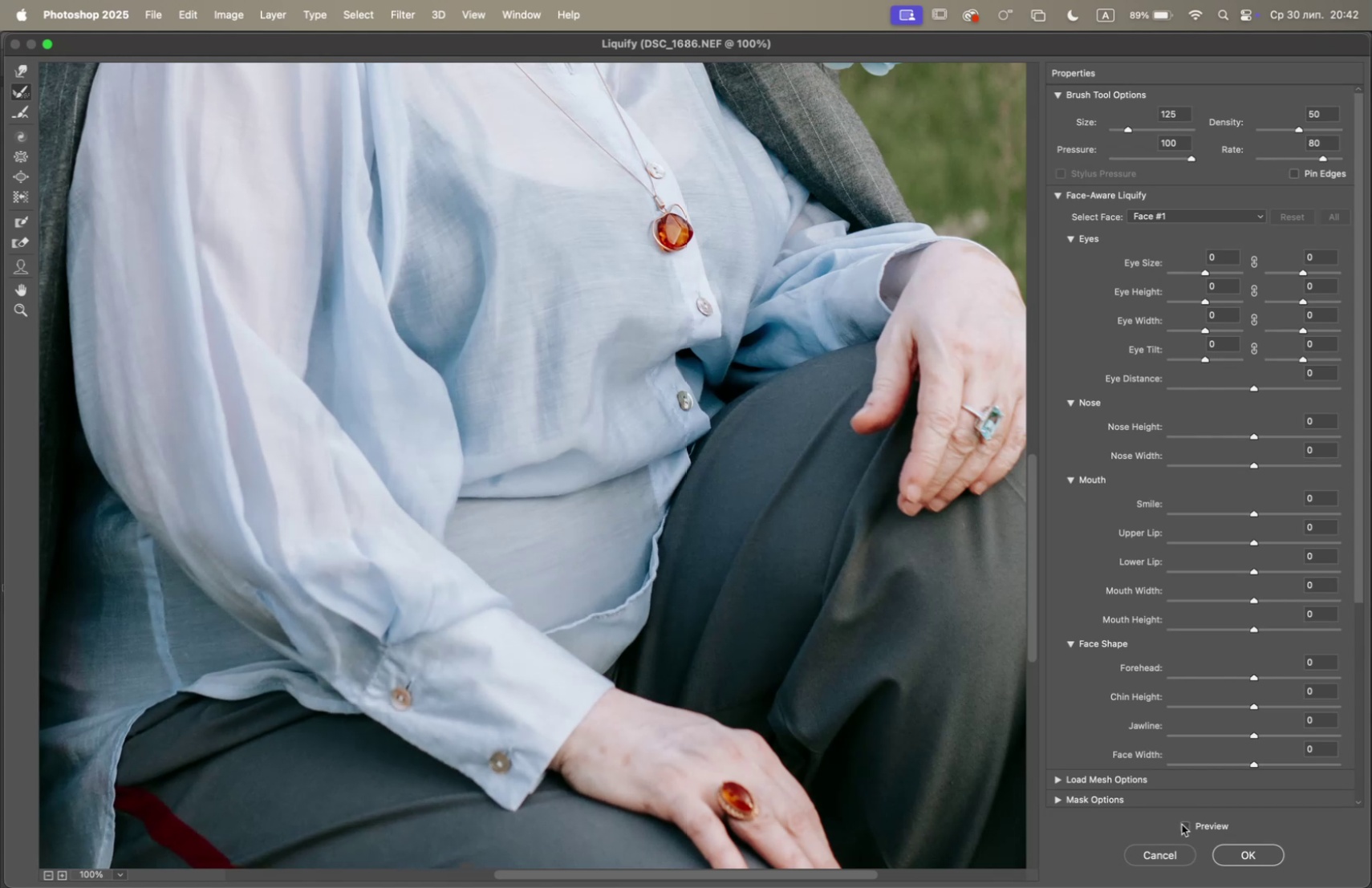 
double_click([1182, 823])
 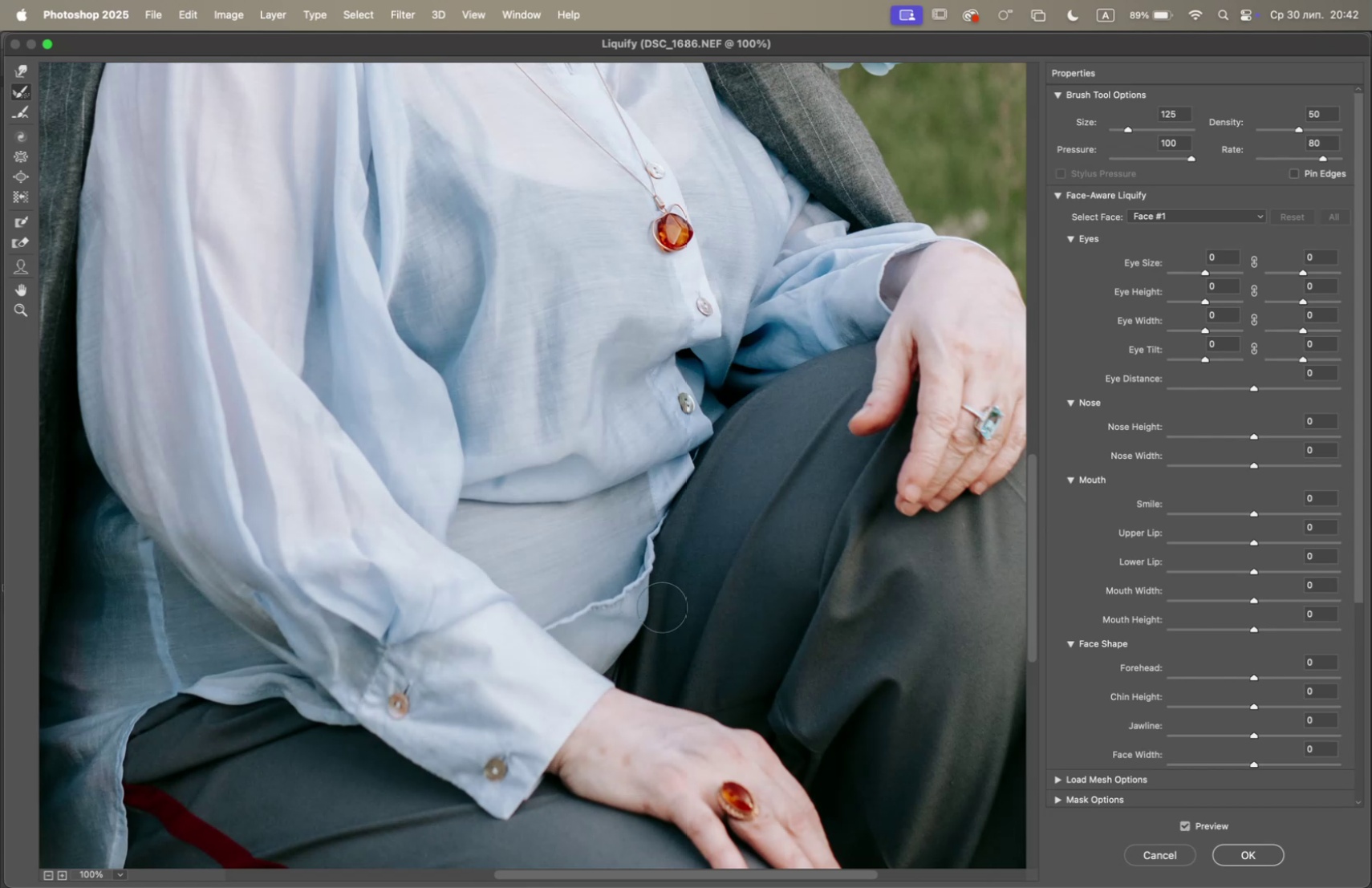 
hold_key(key=OptionLeft, duration=2.98)
scroll: coordinate [591, 562], scroll_direction: down, amount: 78.0
 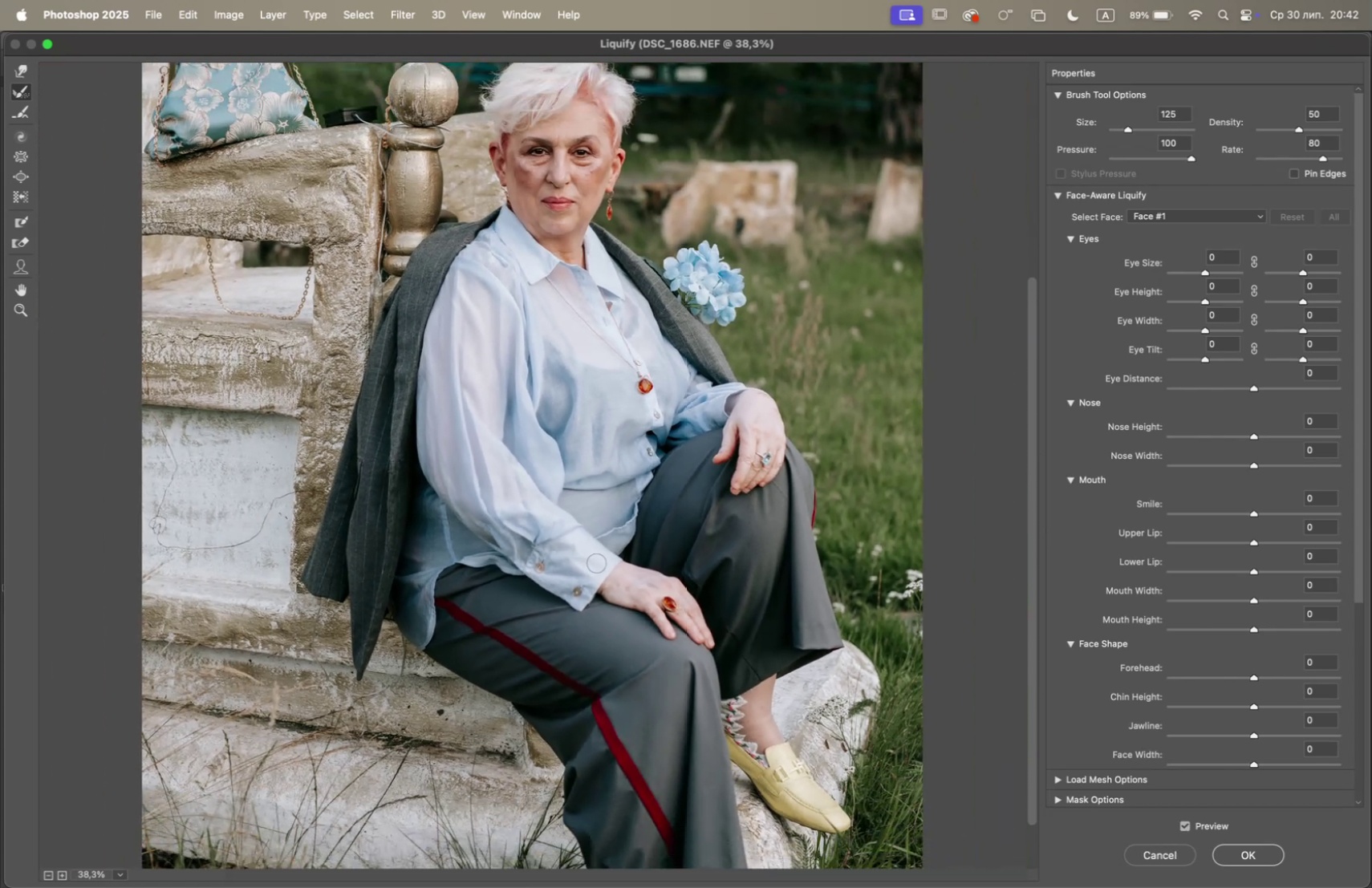 
hold_key(key=Space, duration=1.26)
 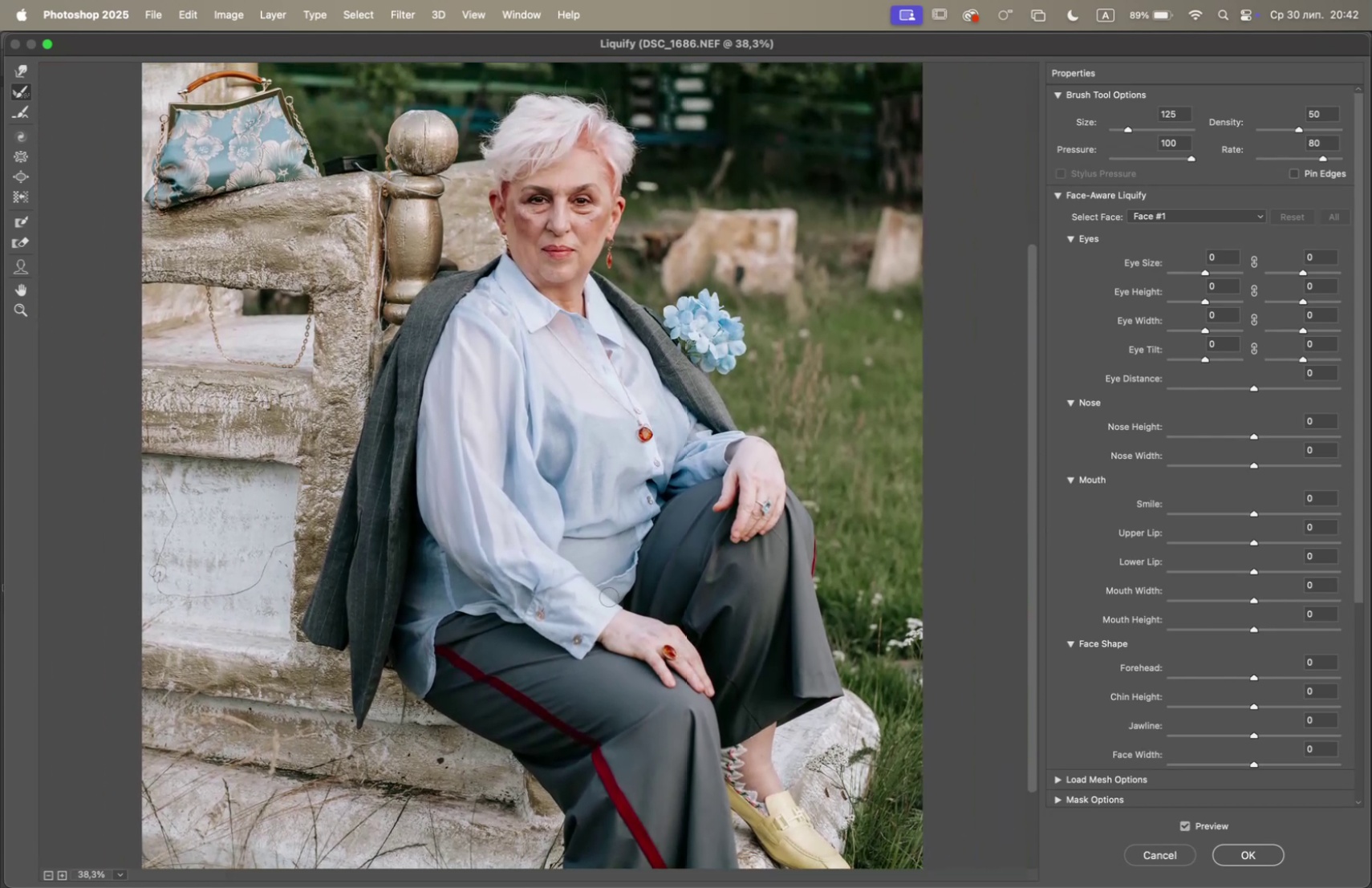 
left_click_drag(start_coordinate=[672, 537], to_coordinate=[595, 596])
 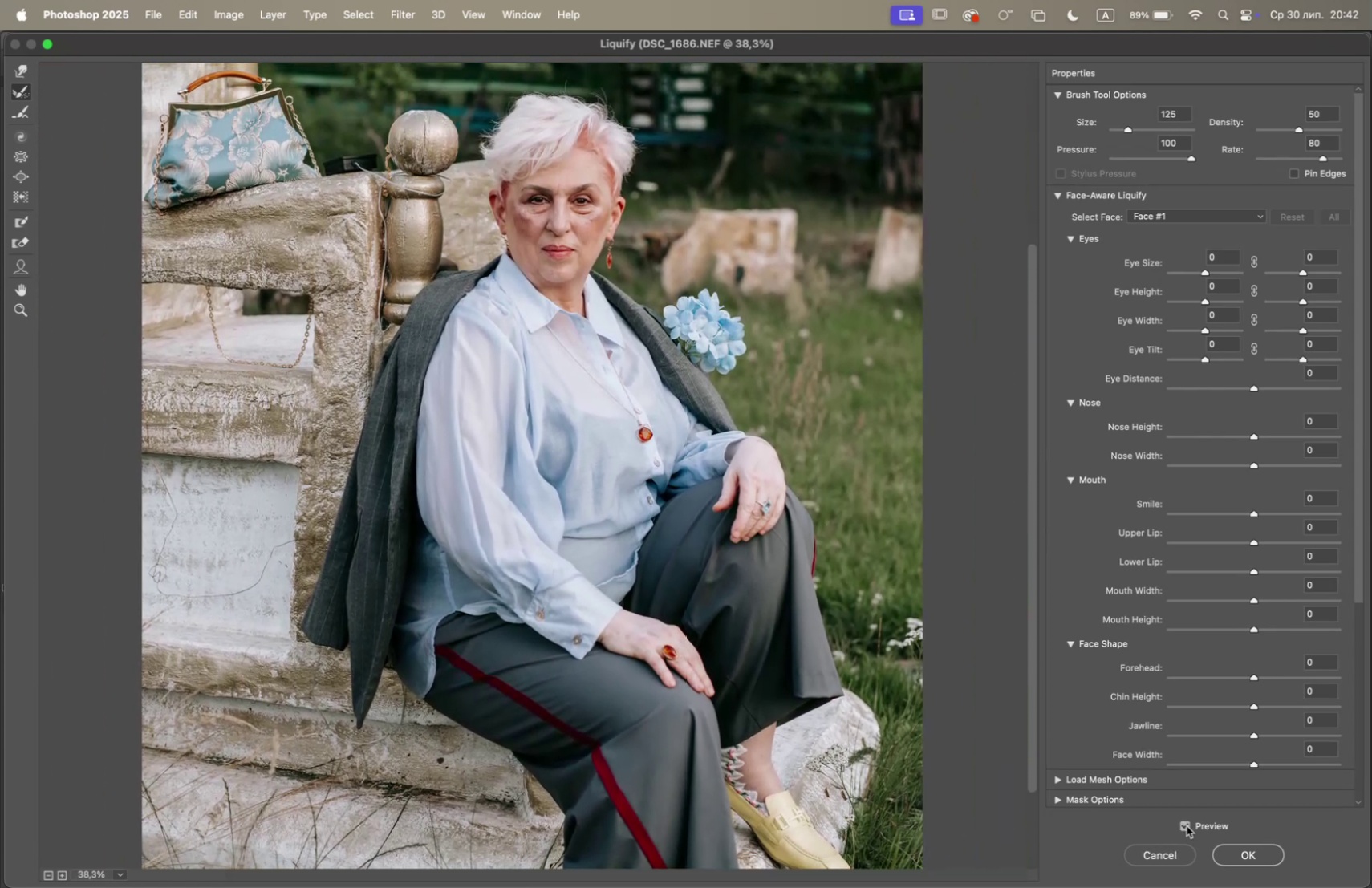 
double_click([1187, 825])
 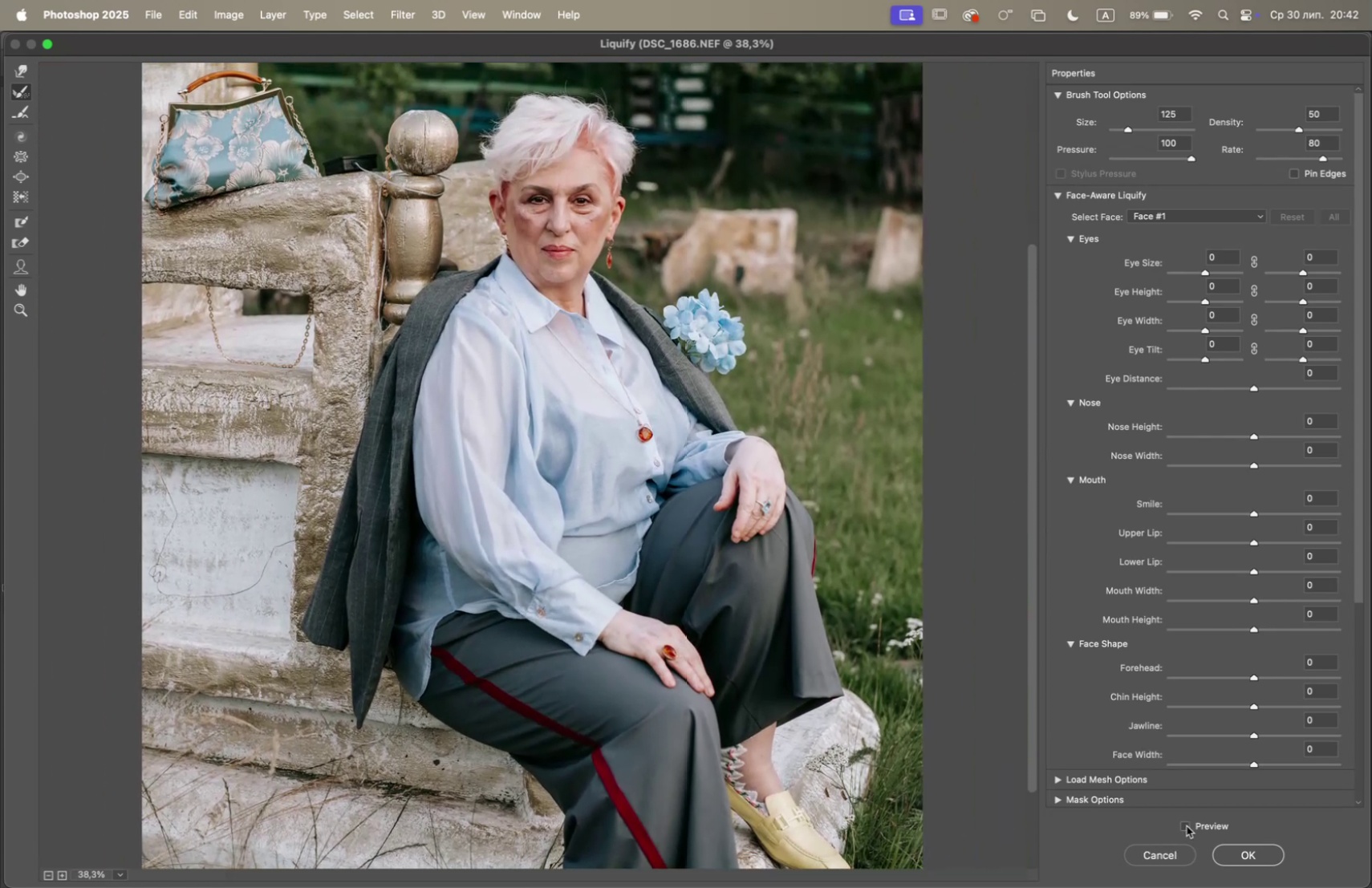 
double_click([1187, 825])
 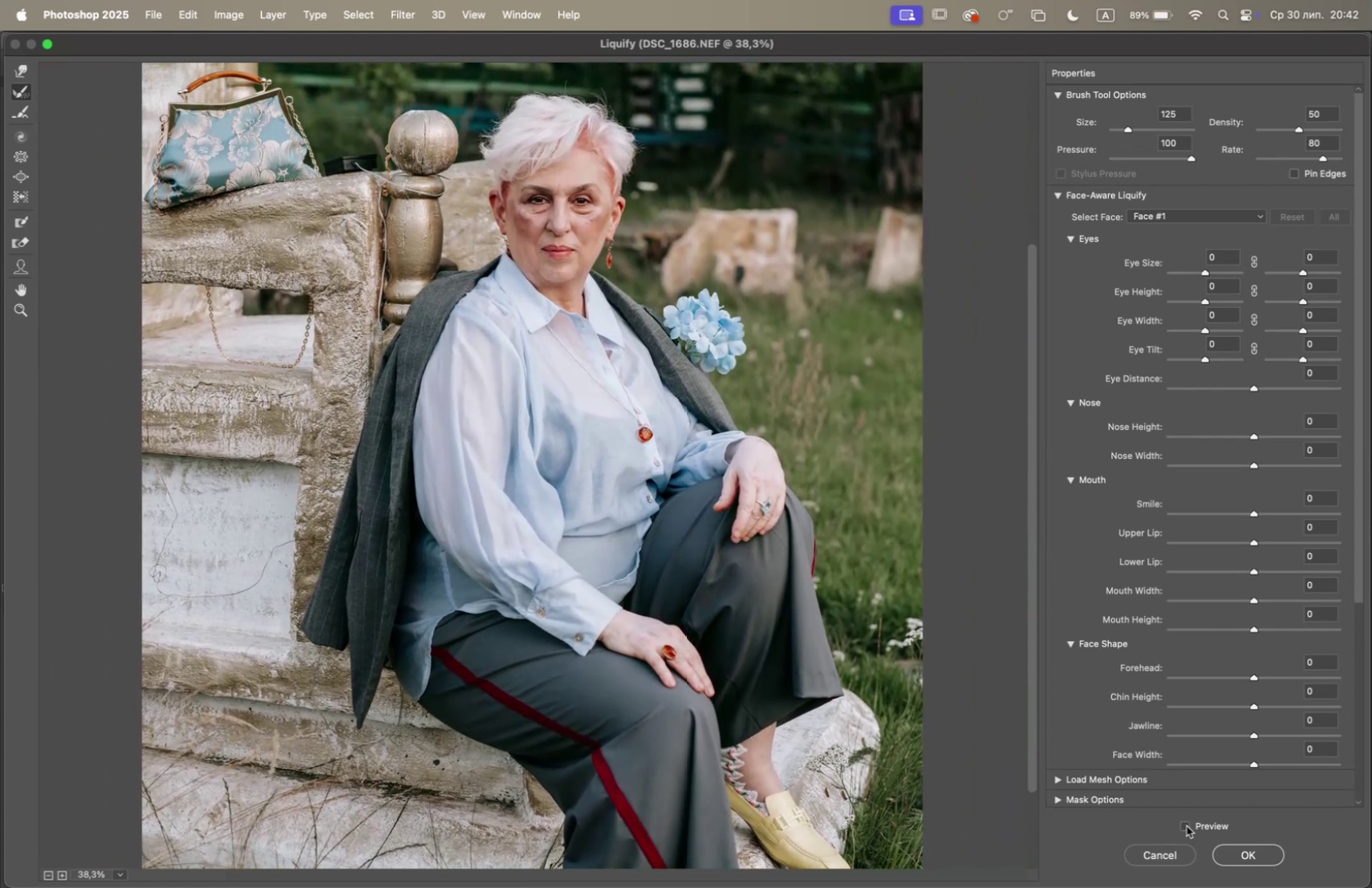 
double_click([1187, 825])
 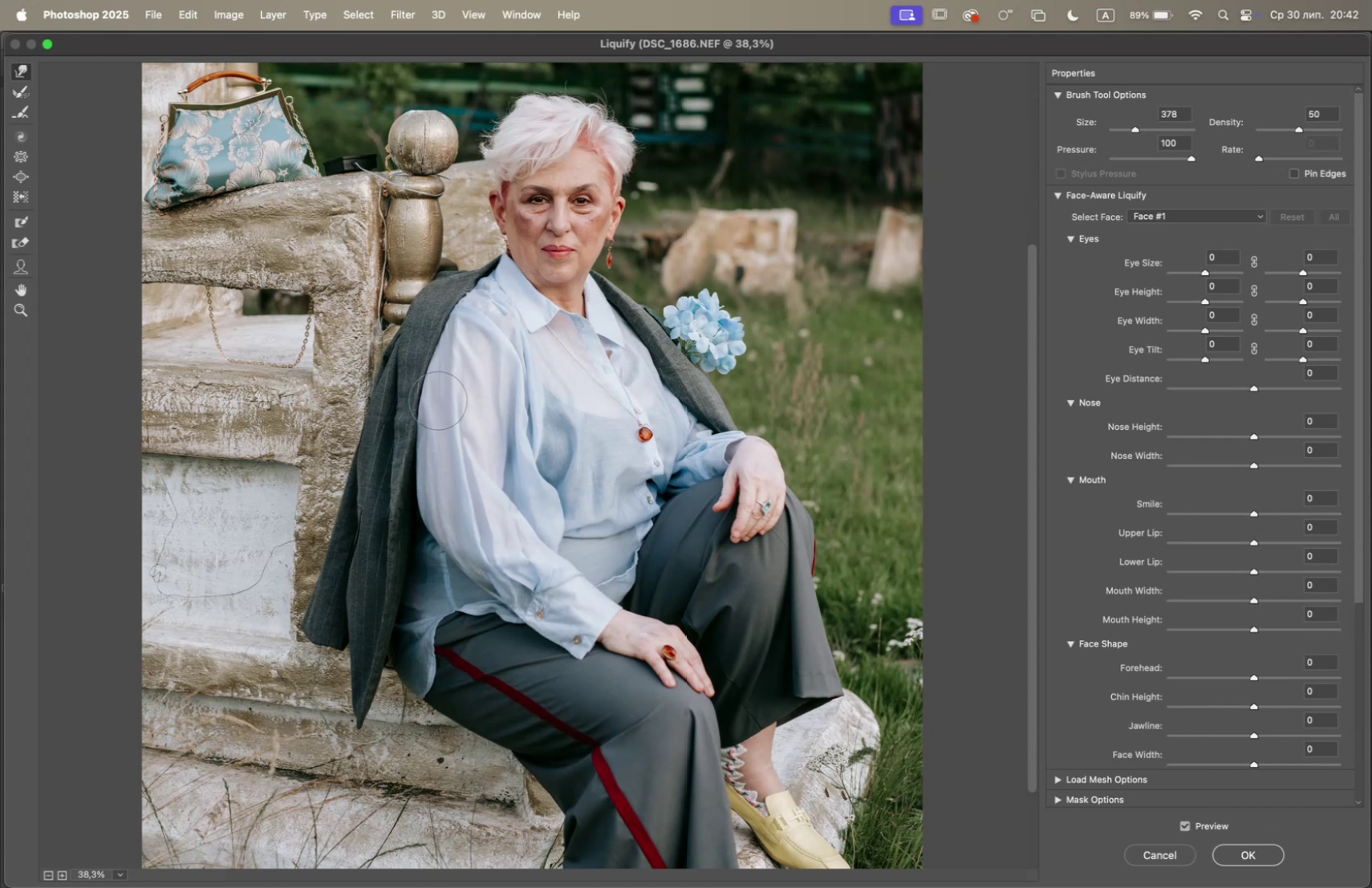 
wait(14.19)
 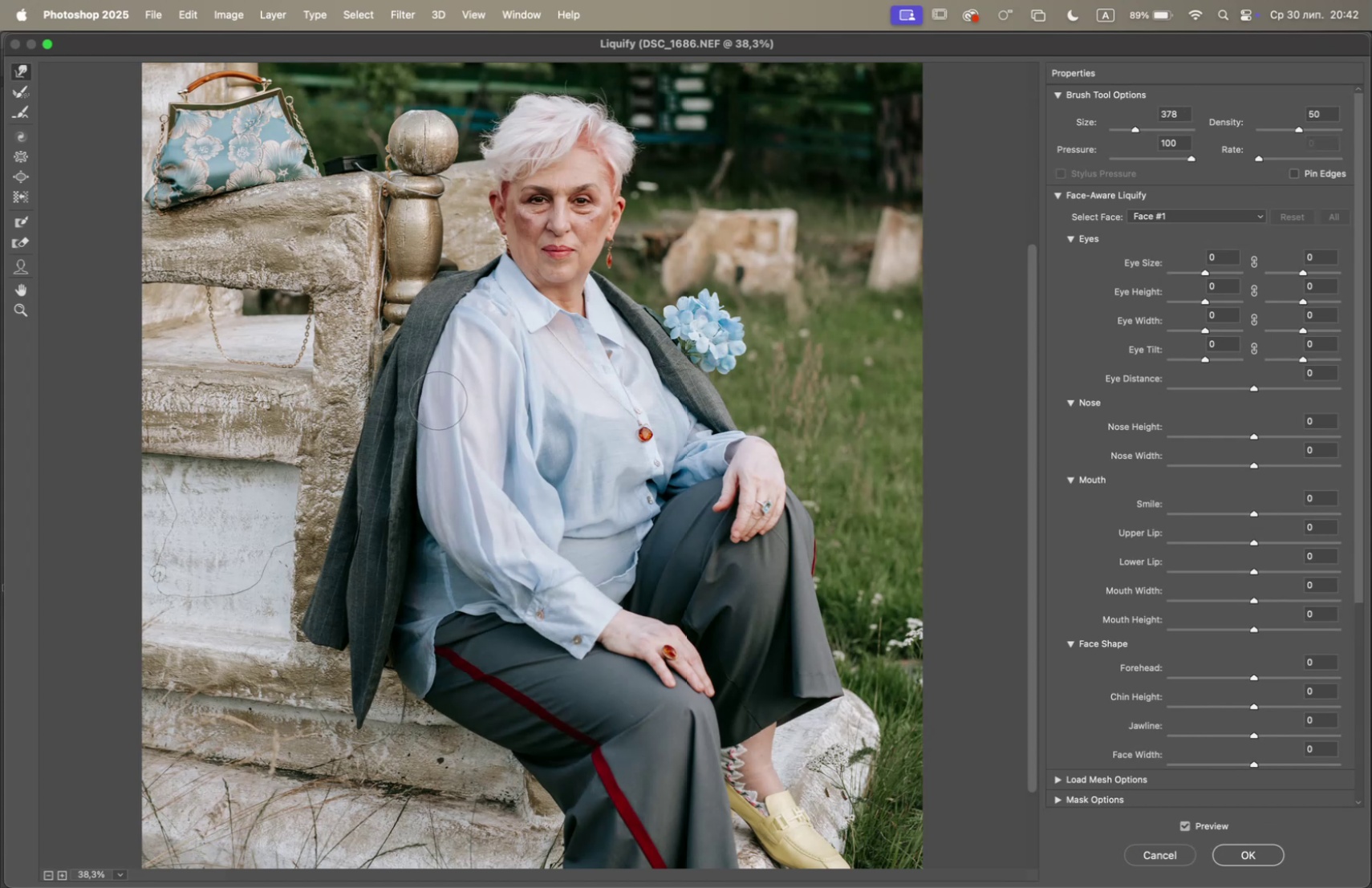 
double_click([60, 873])
 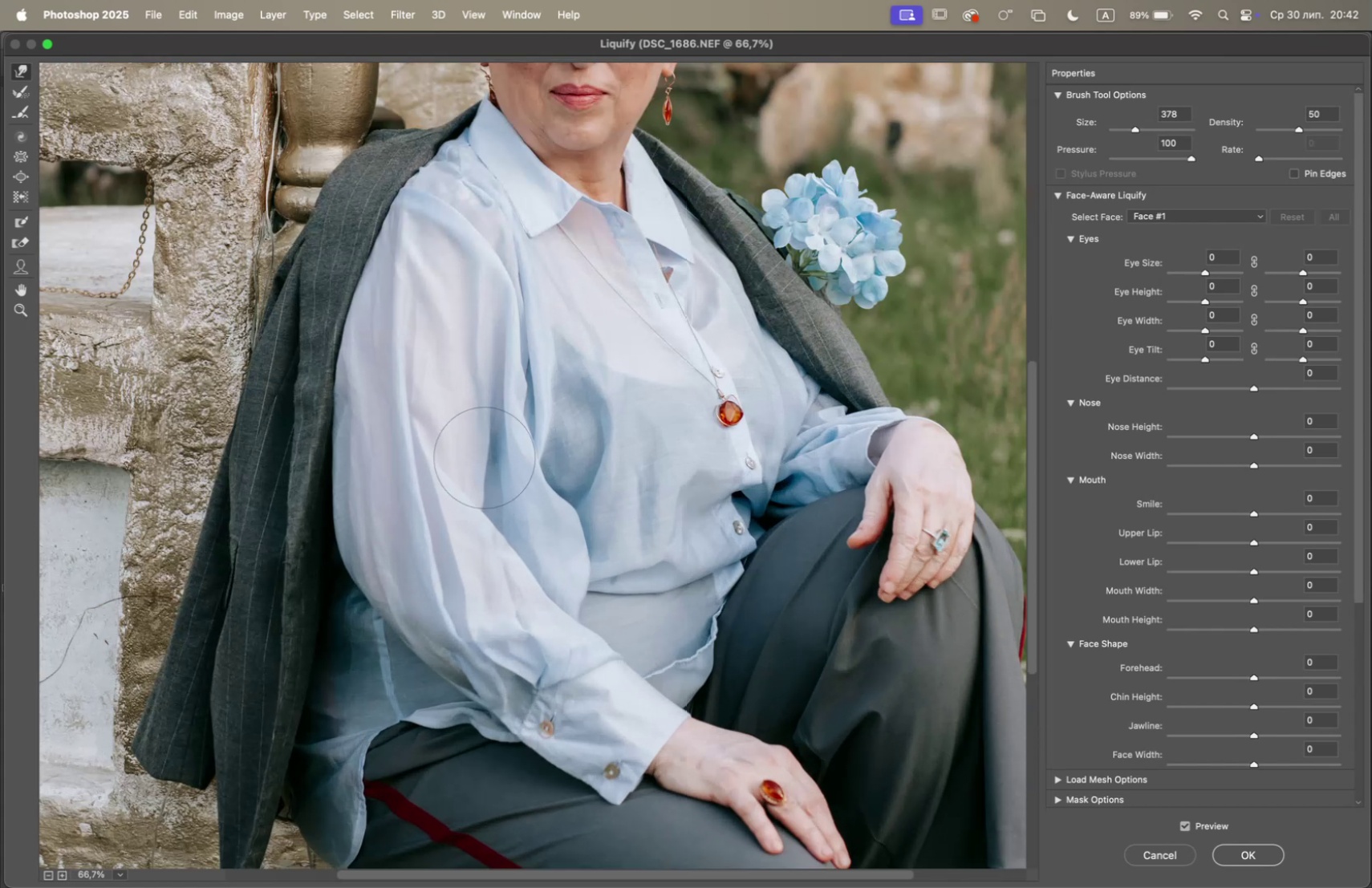 
hold_key(key=Space, duration=0.98)
 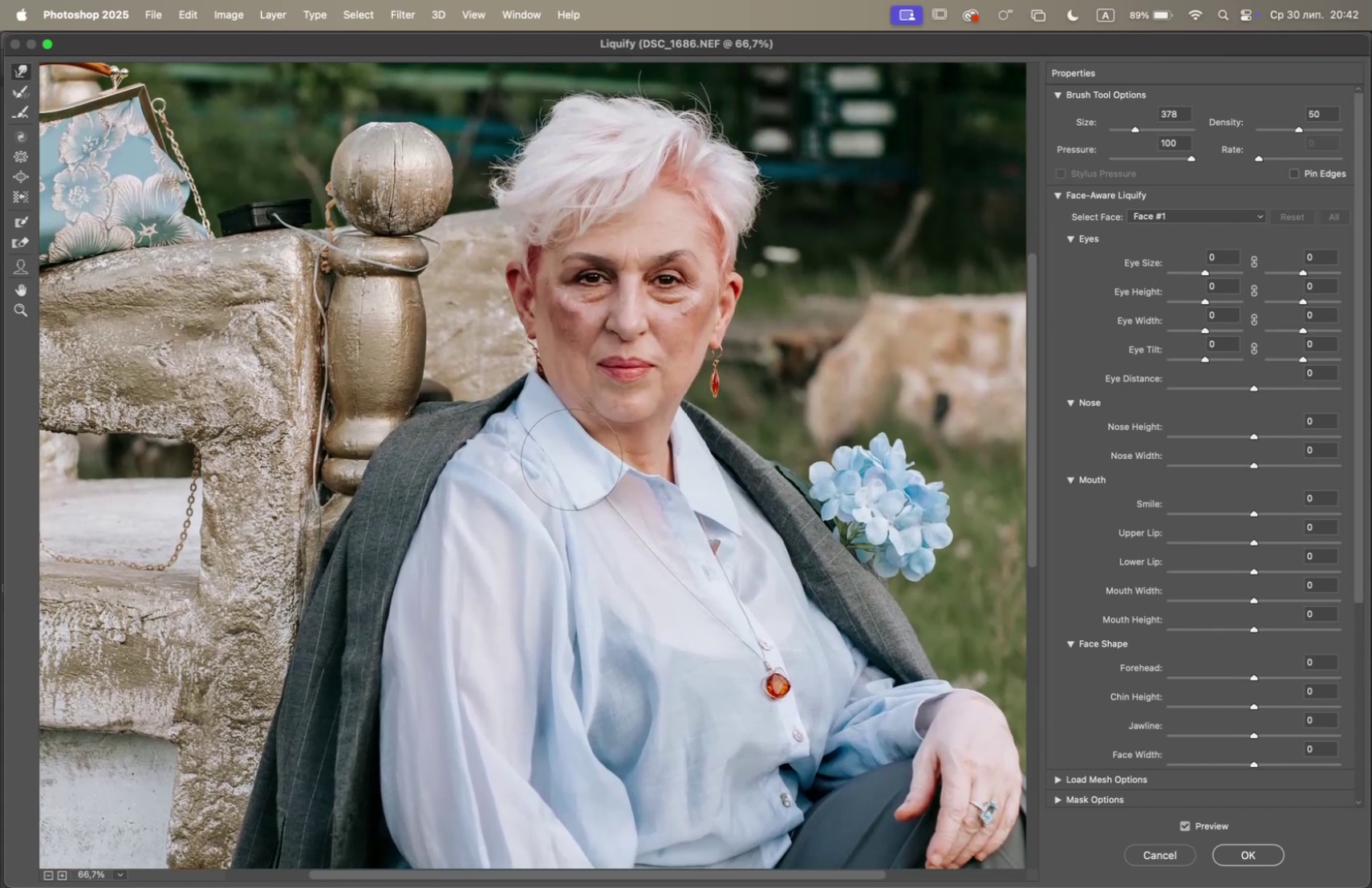 
left_click_drag(start_coordinate=[521, 359], to_coordinate=[572, 640])
 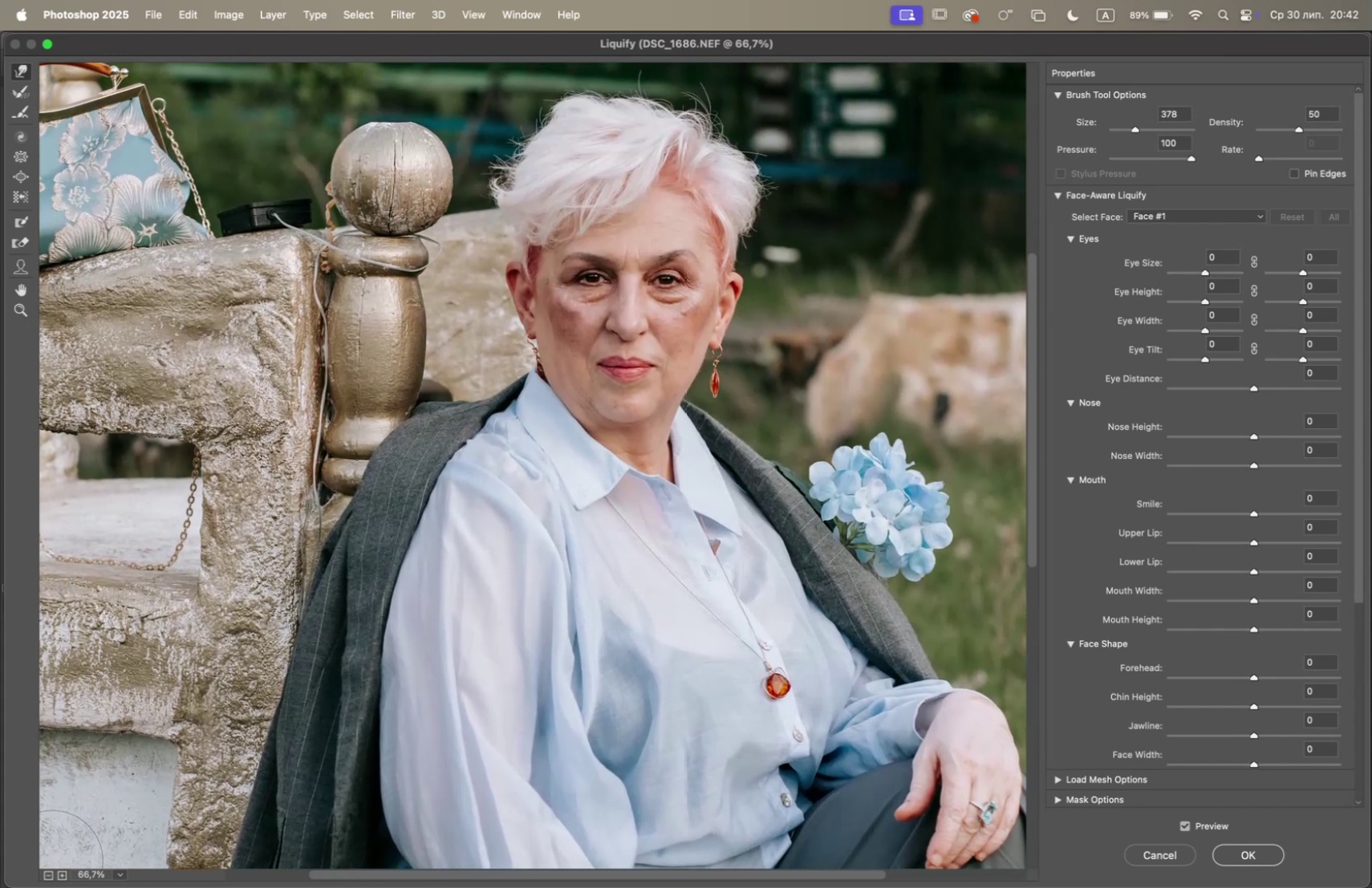 
left_click([65, 876])
 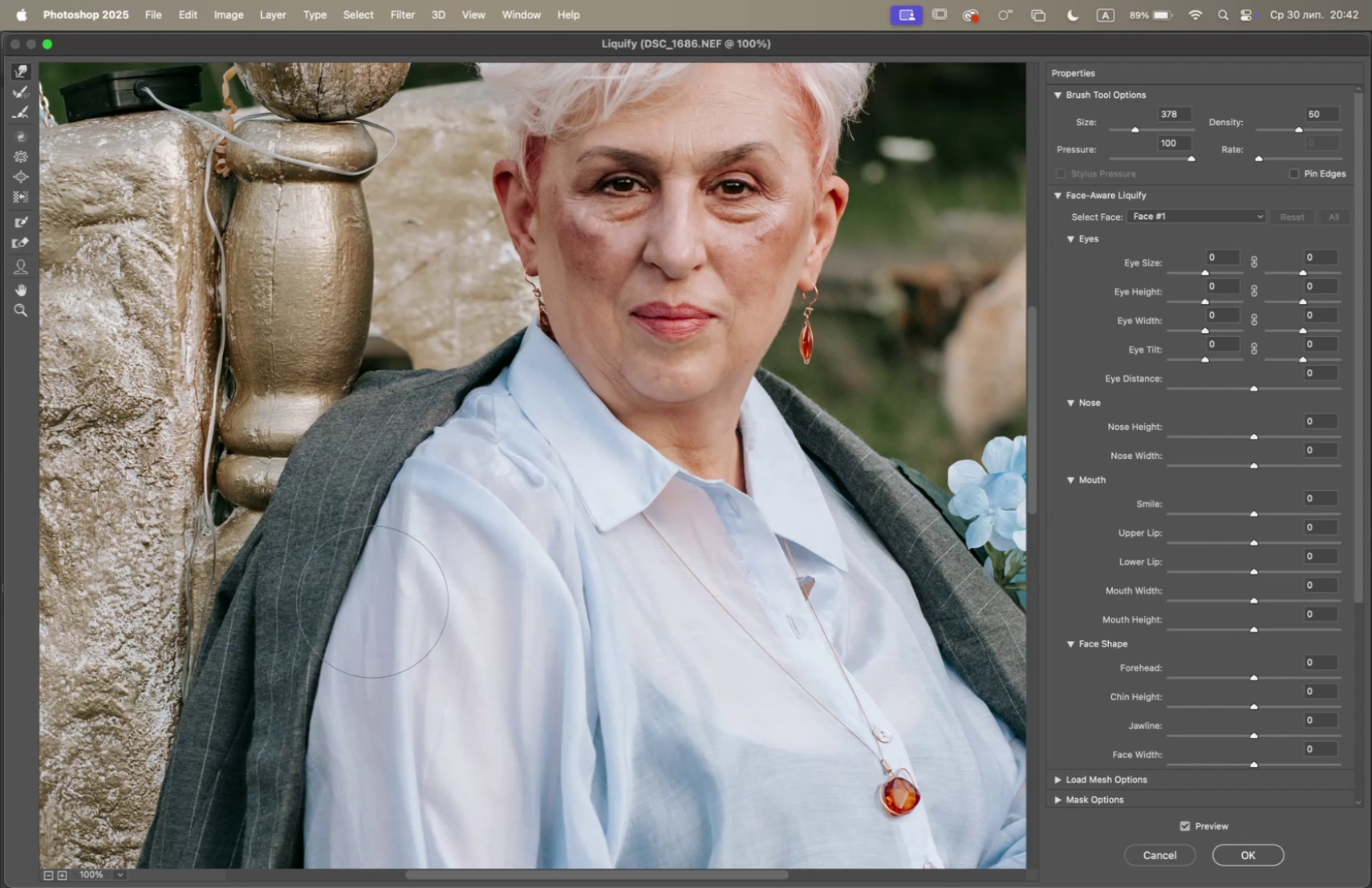 
hold_key(key=Space, duration=0.75)
 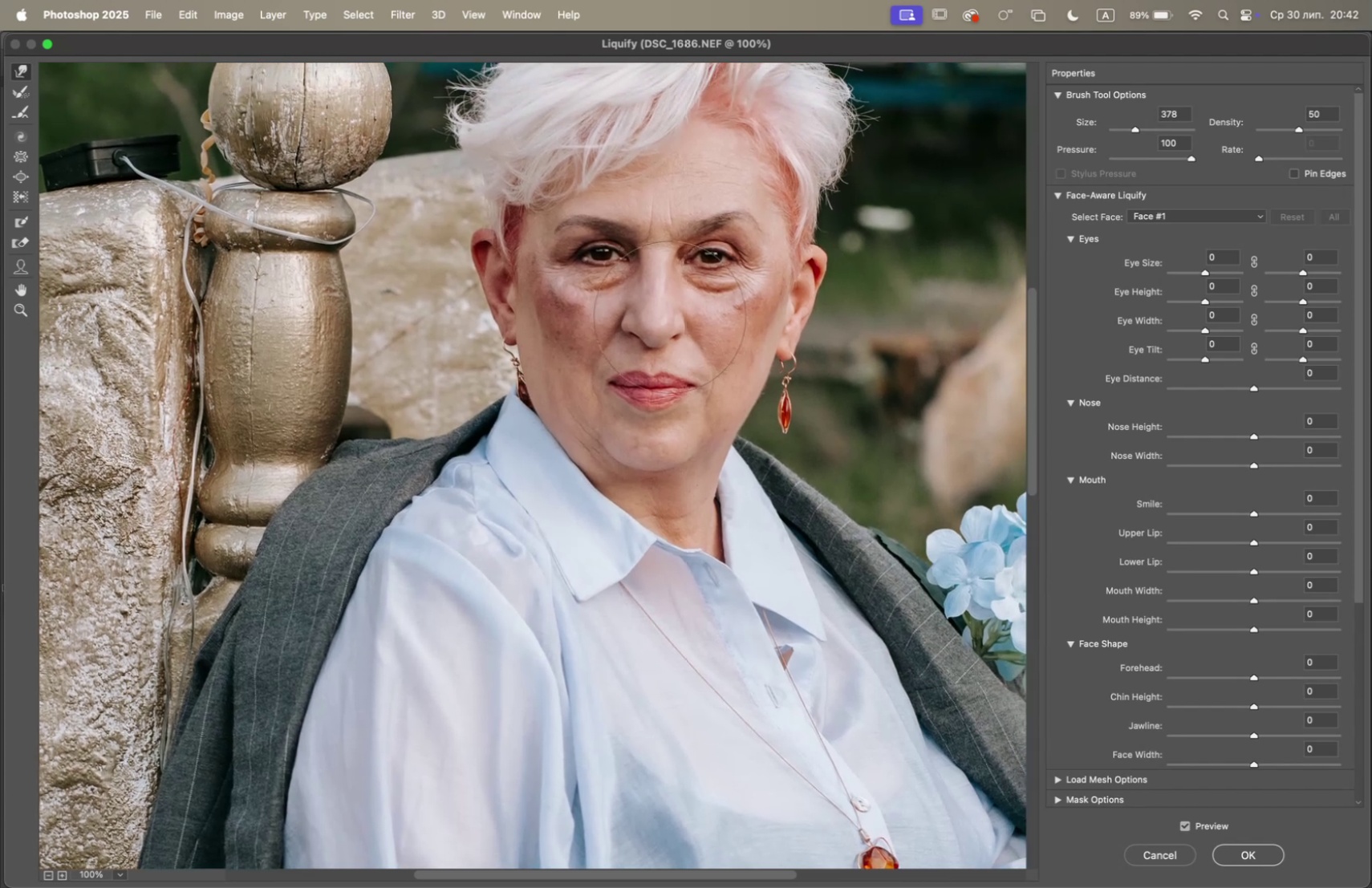 
left_click_drag(start_coordinate=[449, 534], to_coordinate=[422, 610])
 